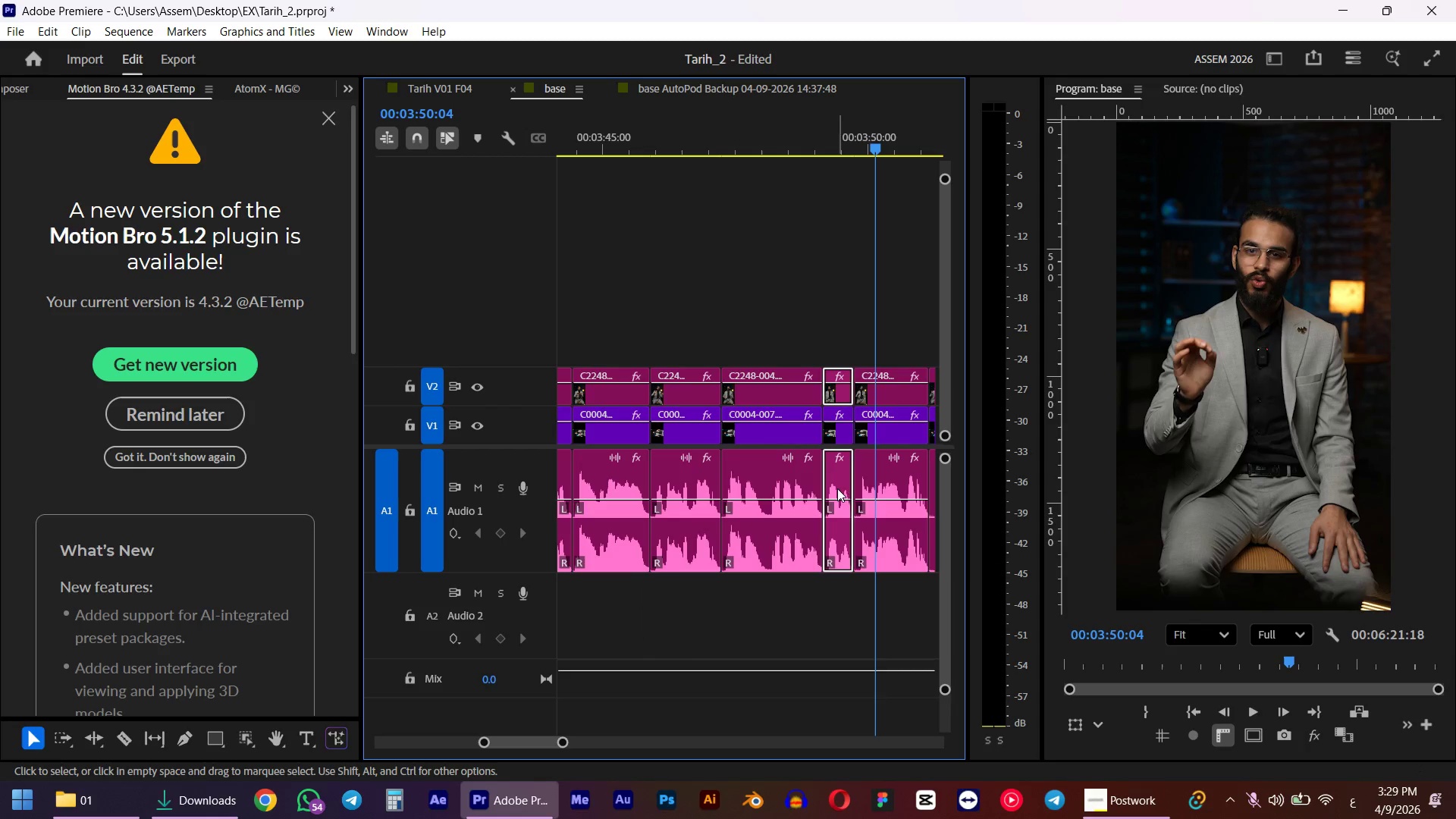 
key(Space)
 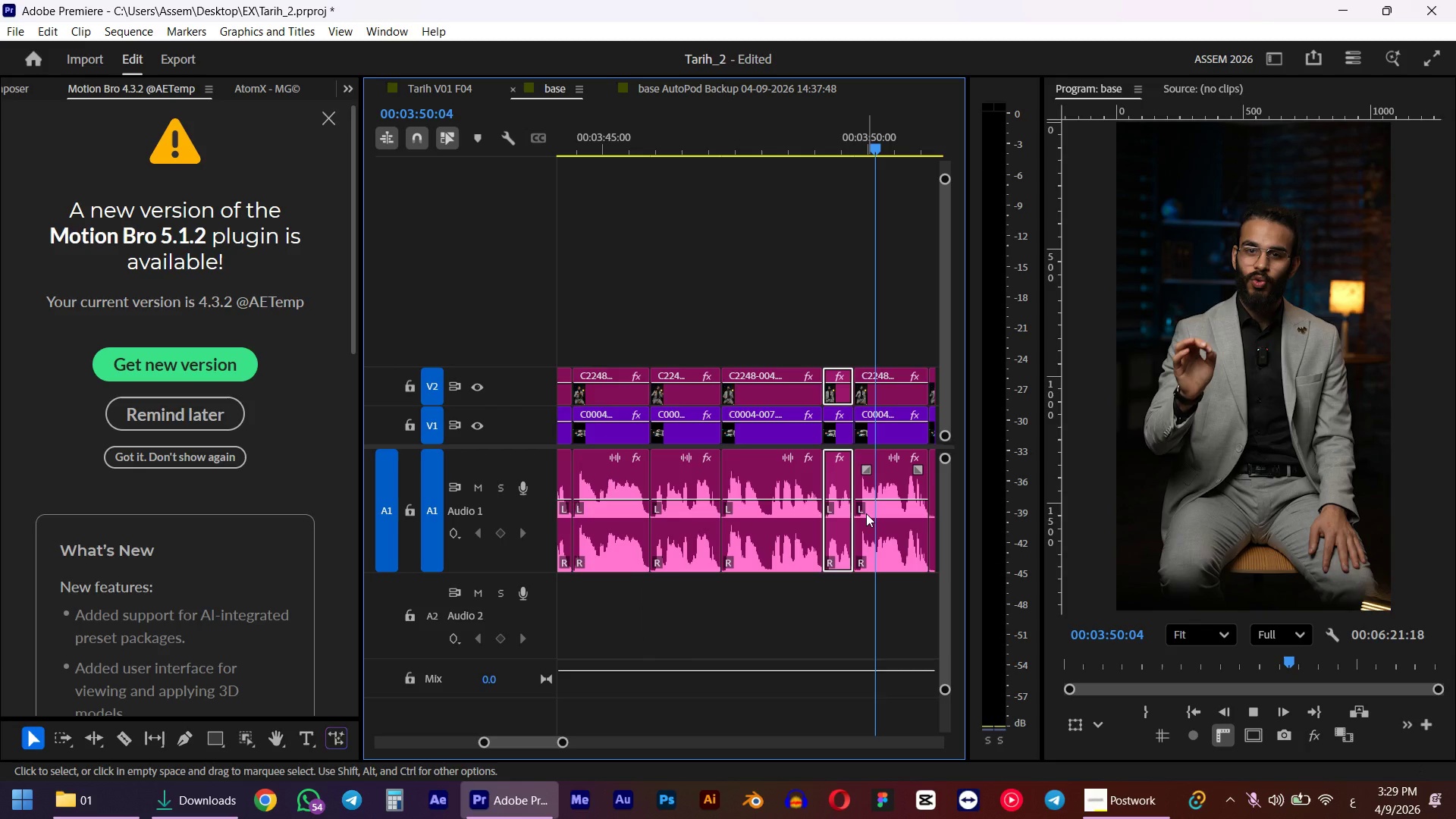 
hold_key(key=AltLeft, duration=0.78)
scroll: coordinate [842, 549], scroll_direction: down, amount: 10.0
 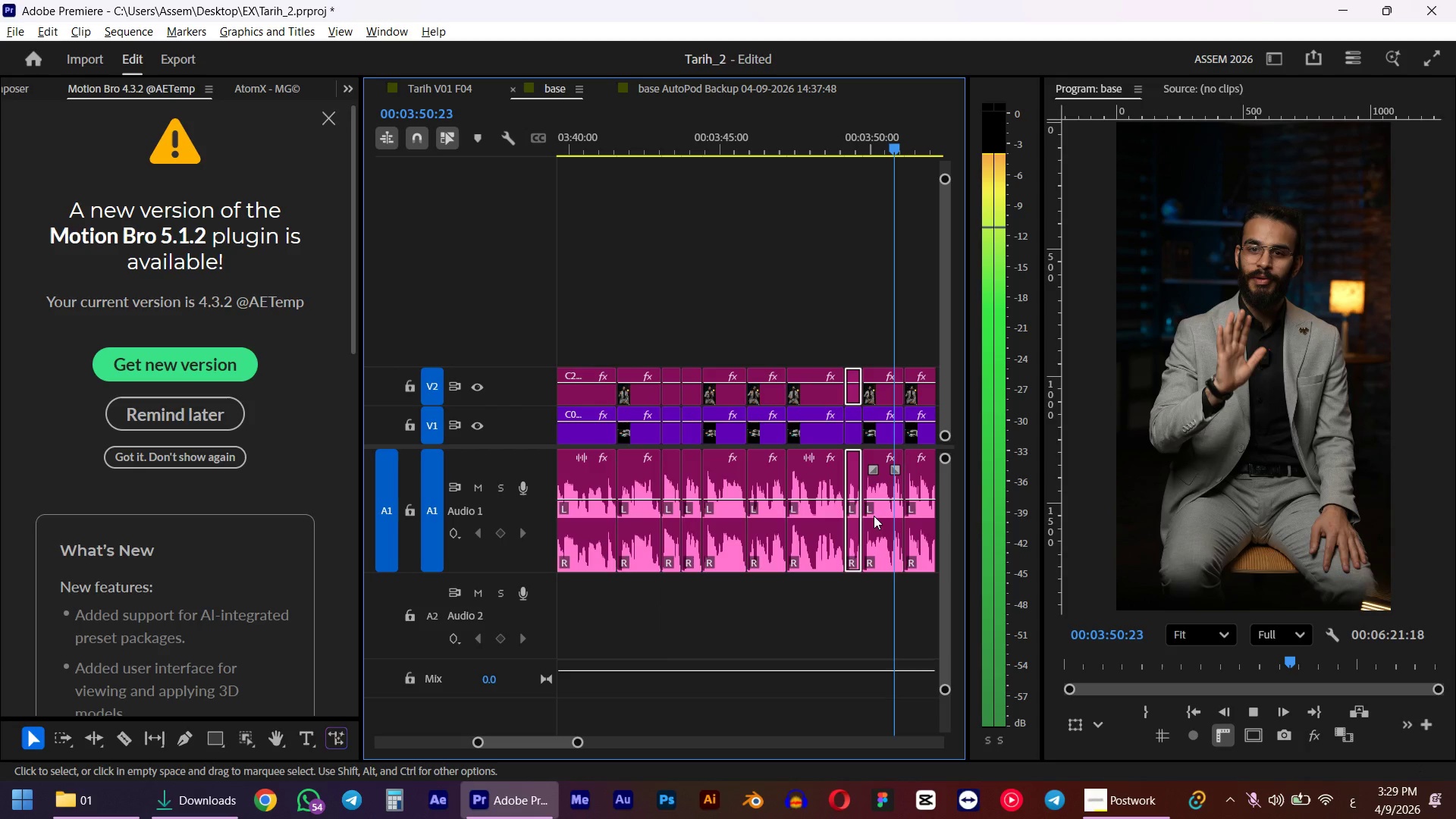 
hold_key(key=AltLeft, duration=0.34)
scroll: coordinate [845, 553], scroll_direction: down, amount: 6.0
 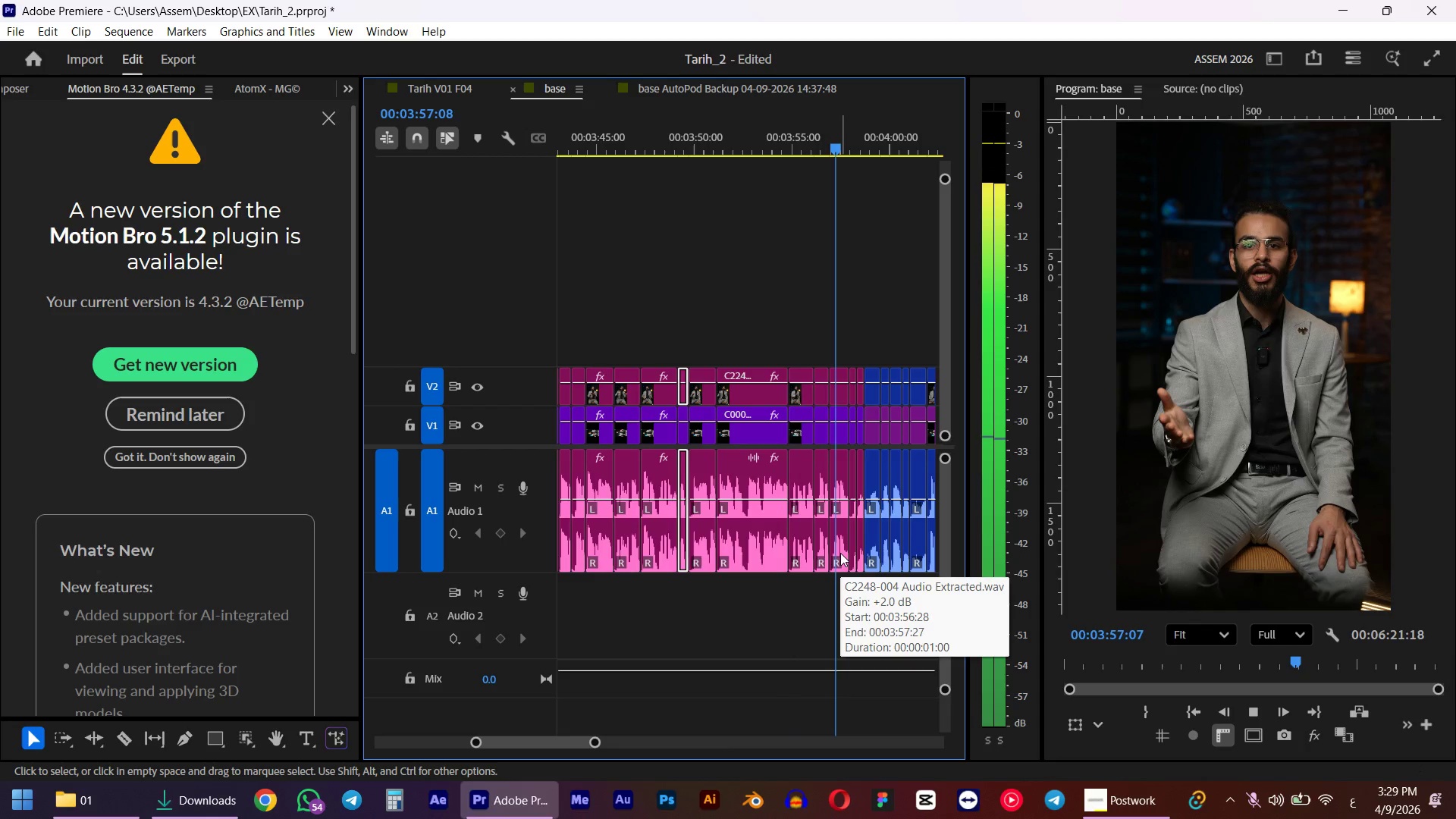 
key(Space)
 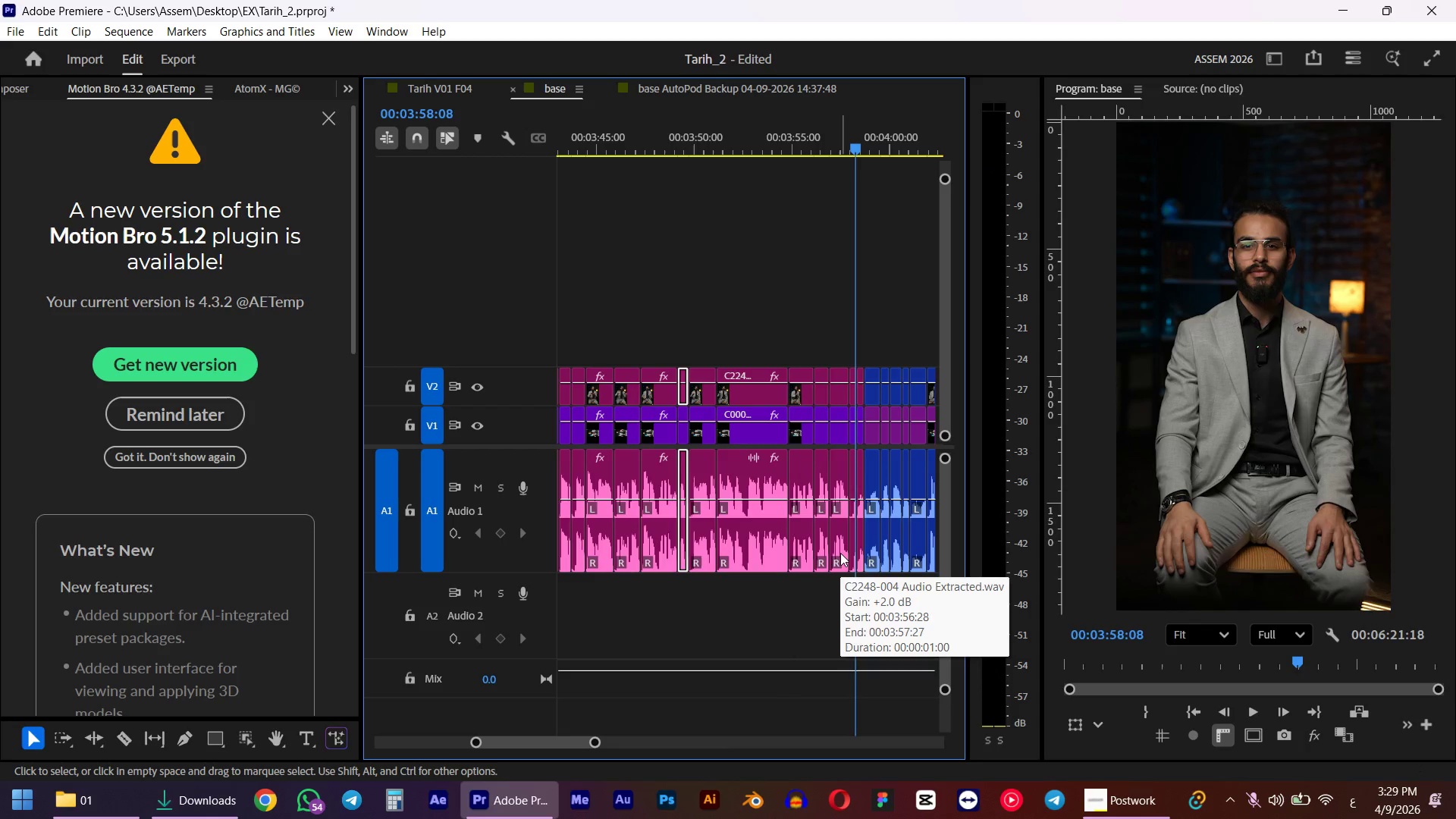 
hold_key(key=AltLeft, duration=1.06)
scroll: coordinate [837, 551], scroll_direction: up, amount: 7.0
 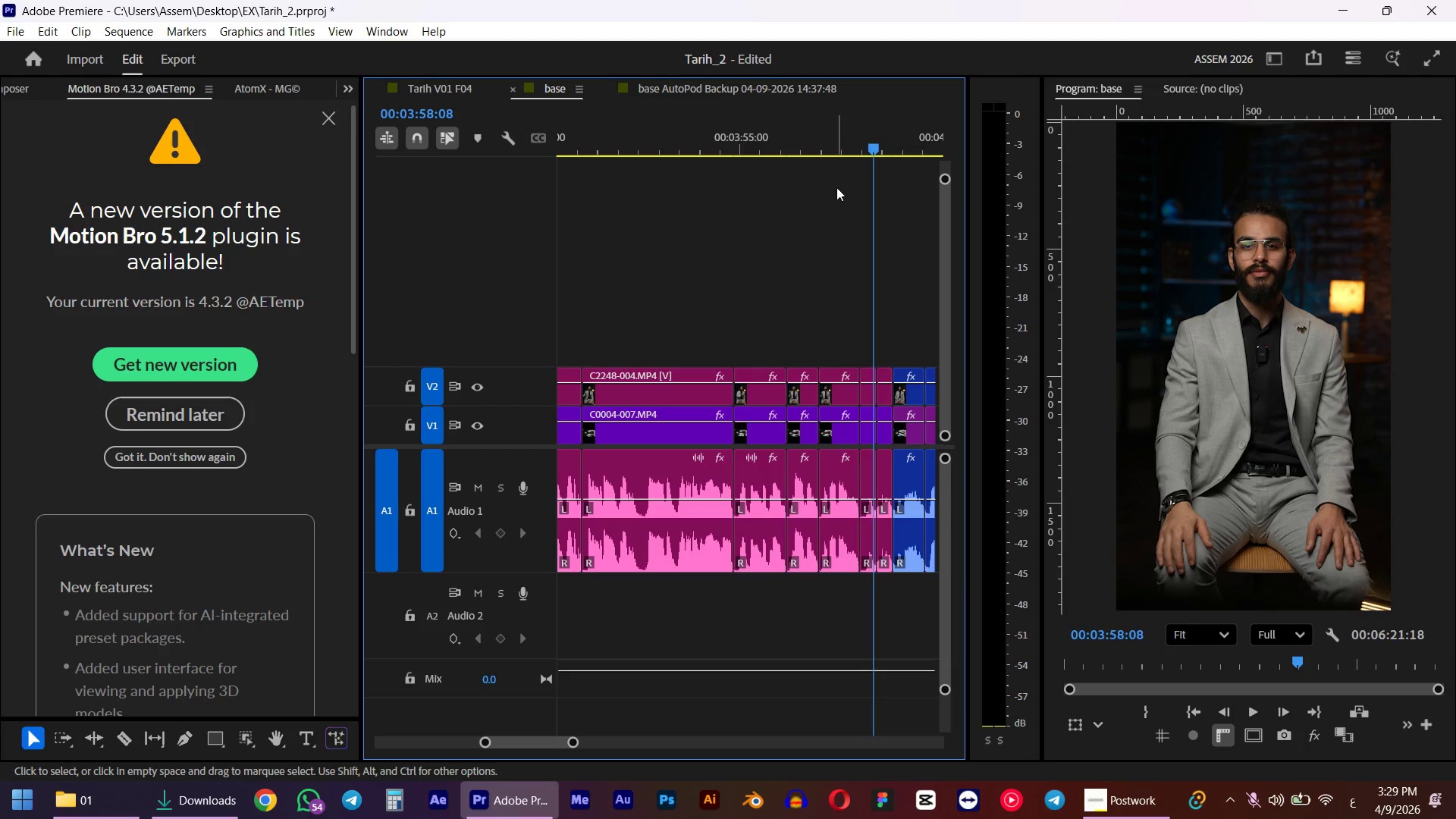 
left_click_drag(start_coordinate=[843, 145], to_coordinate=[823, 154])
 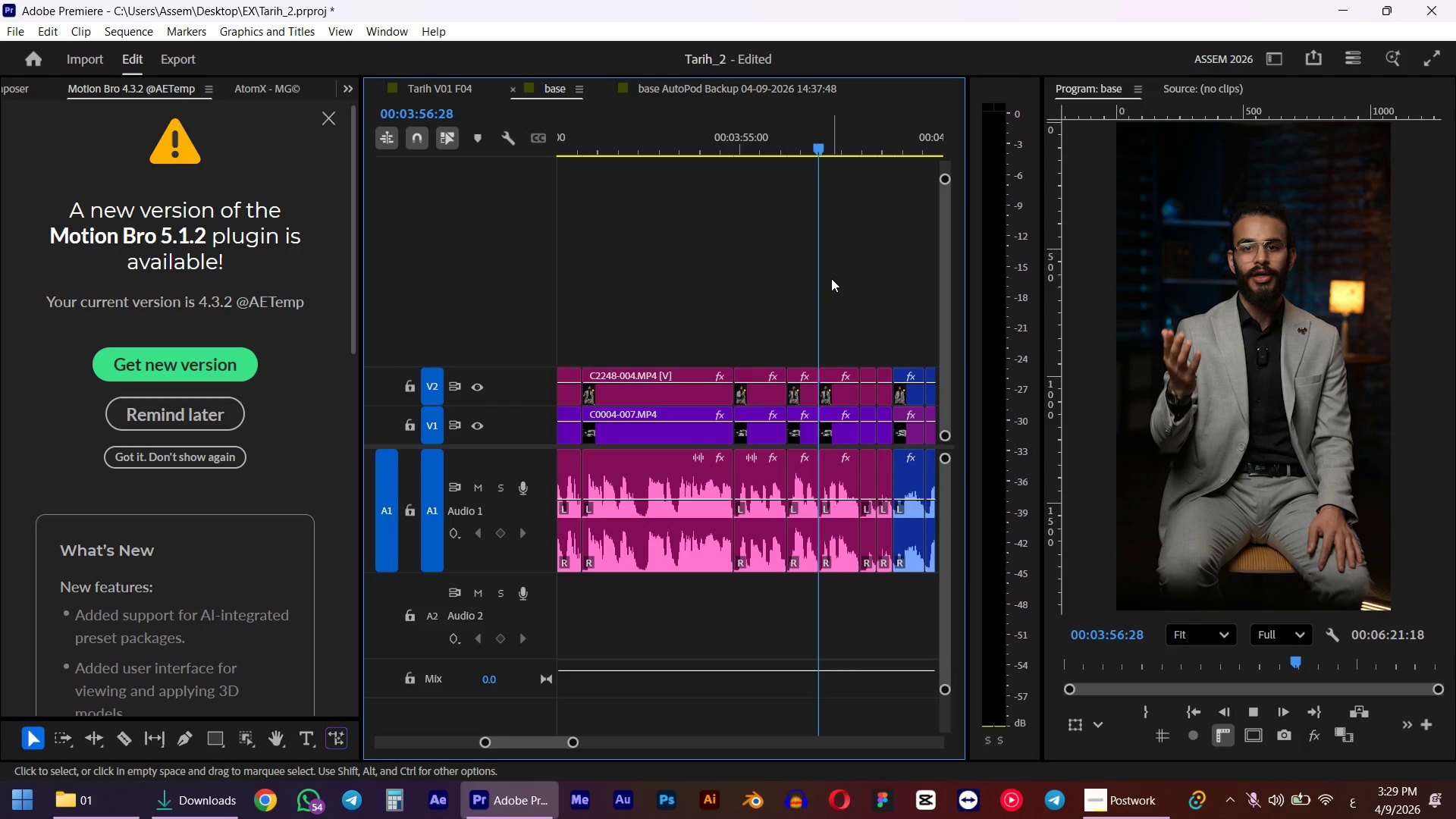 
hold_key(key=ShiftLeft, duration=0.42)
 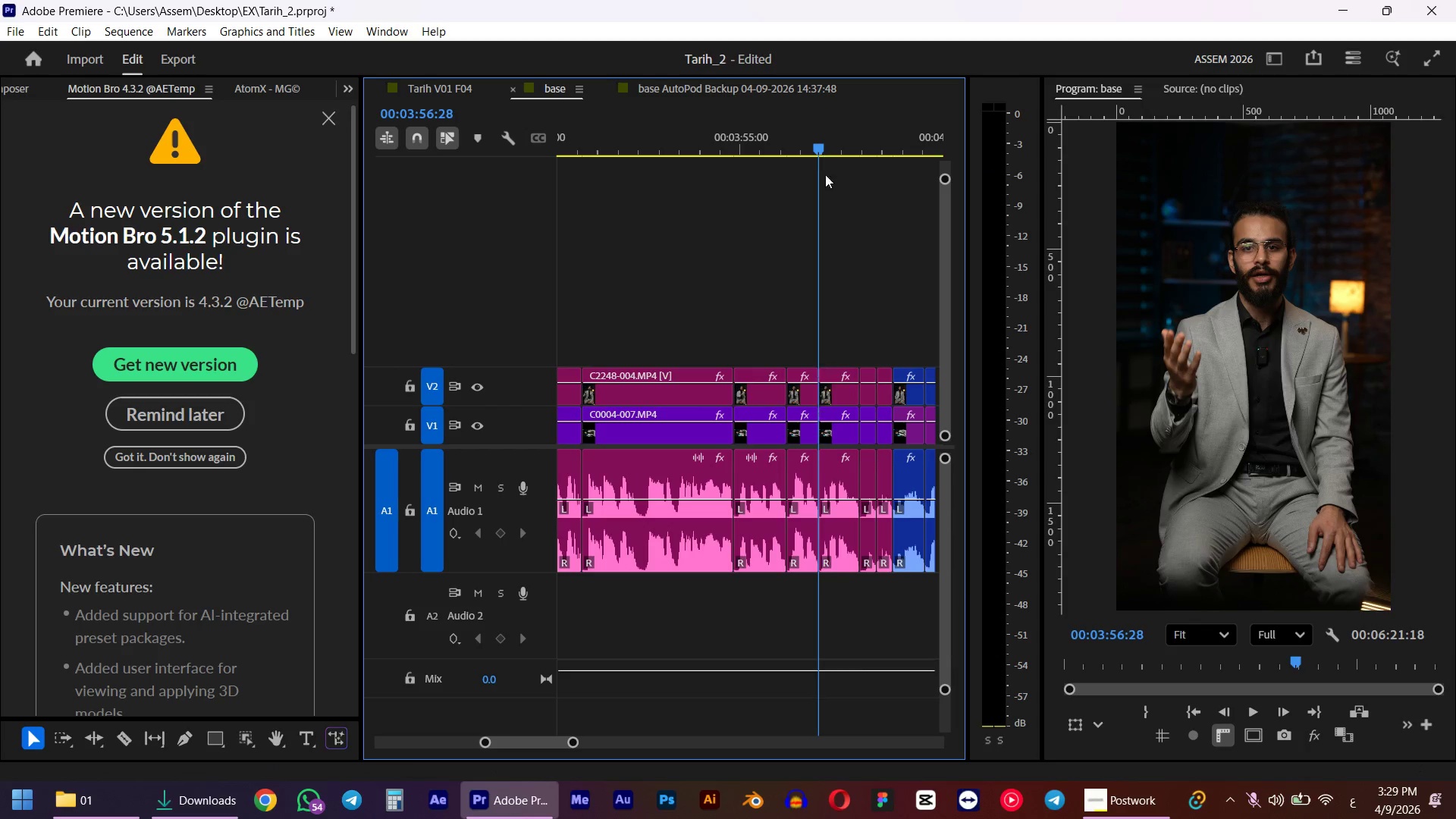 
key(Space)
 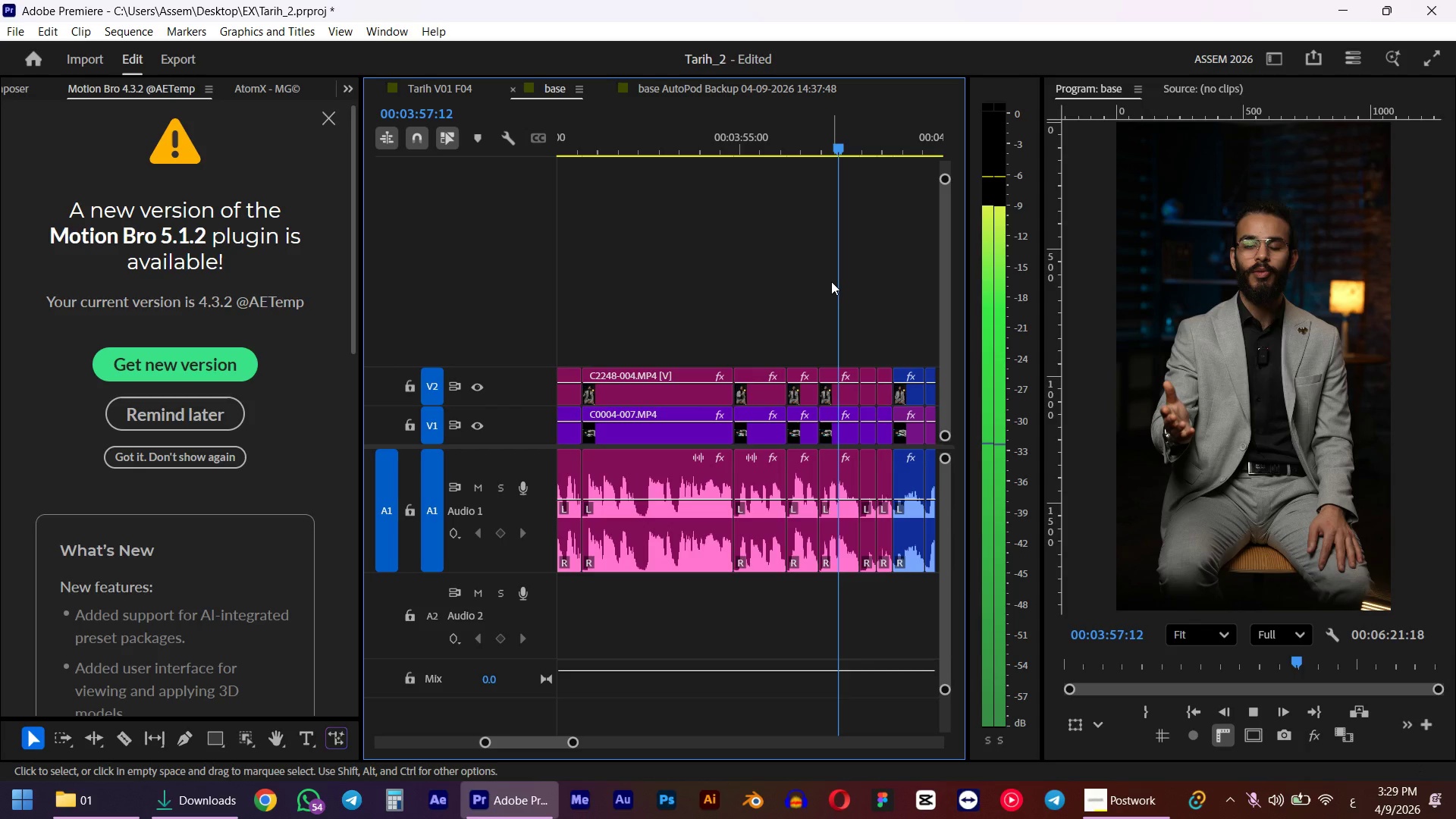 
key(Space)
 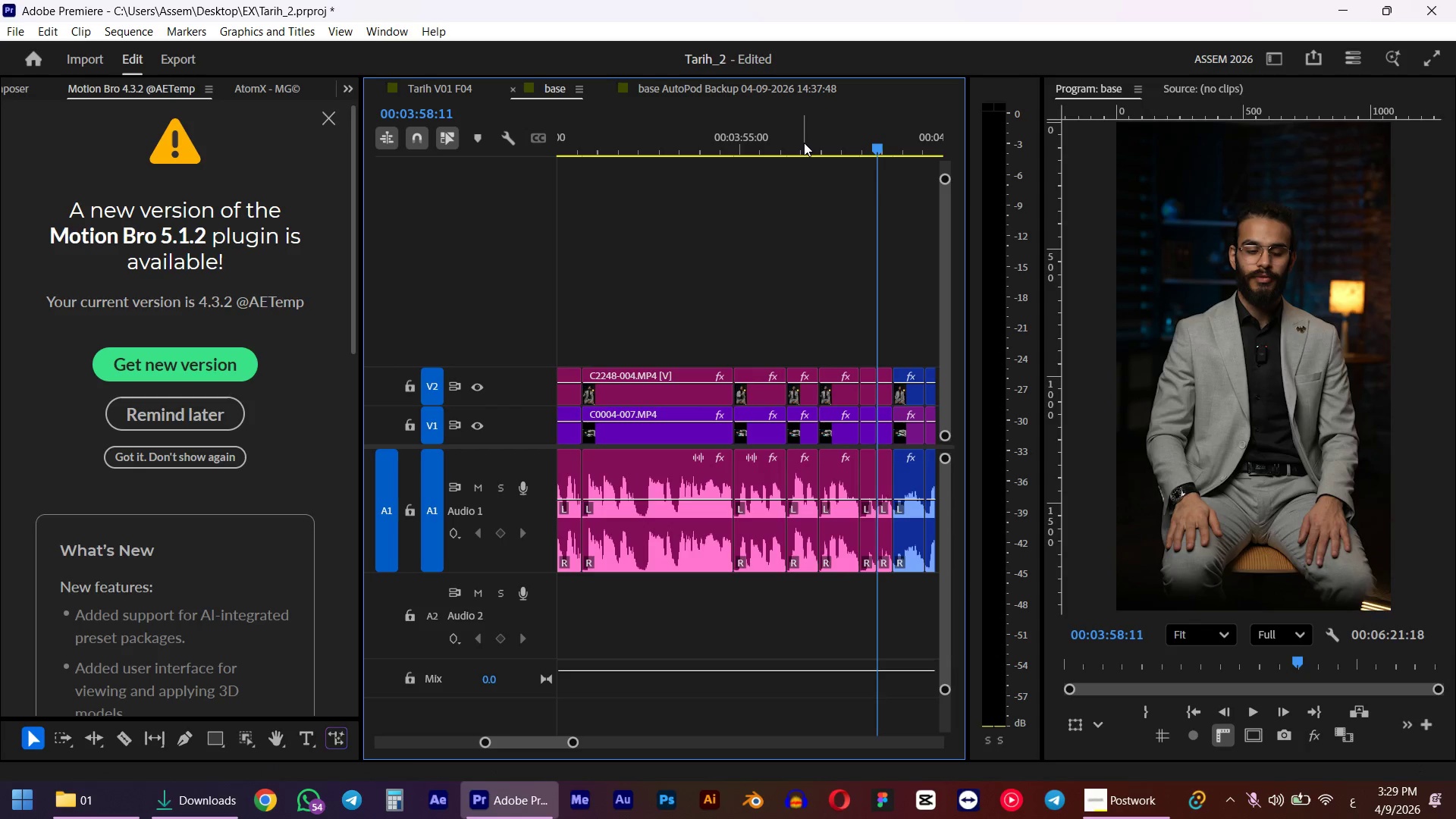 
left_click_drag(start_coordinate=[804, 143], to_coordinate=[789, 144])
 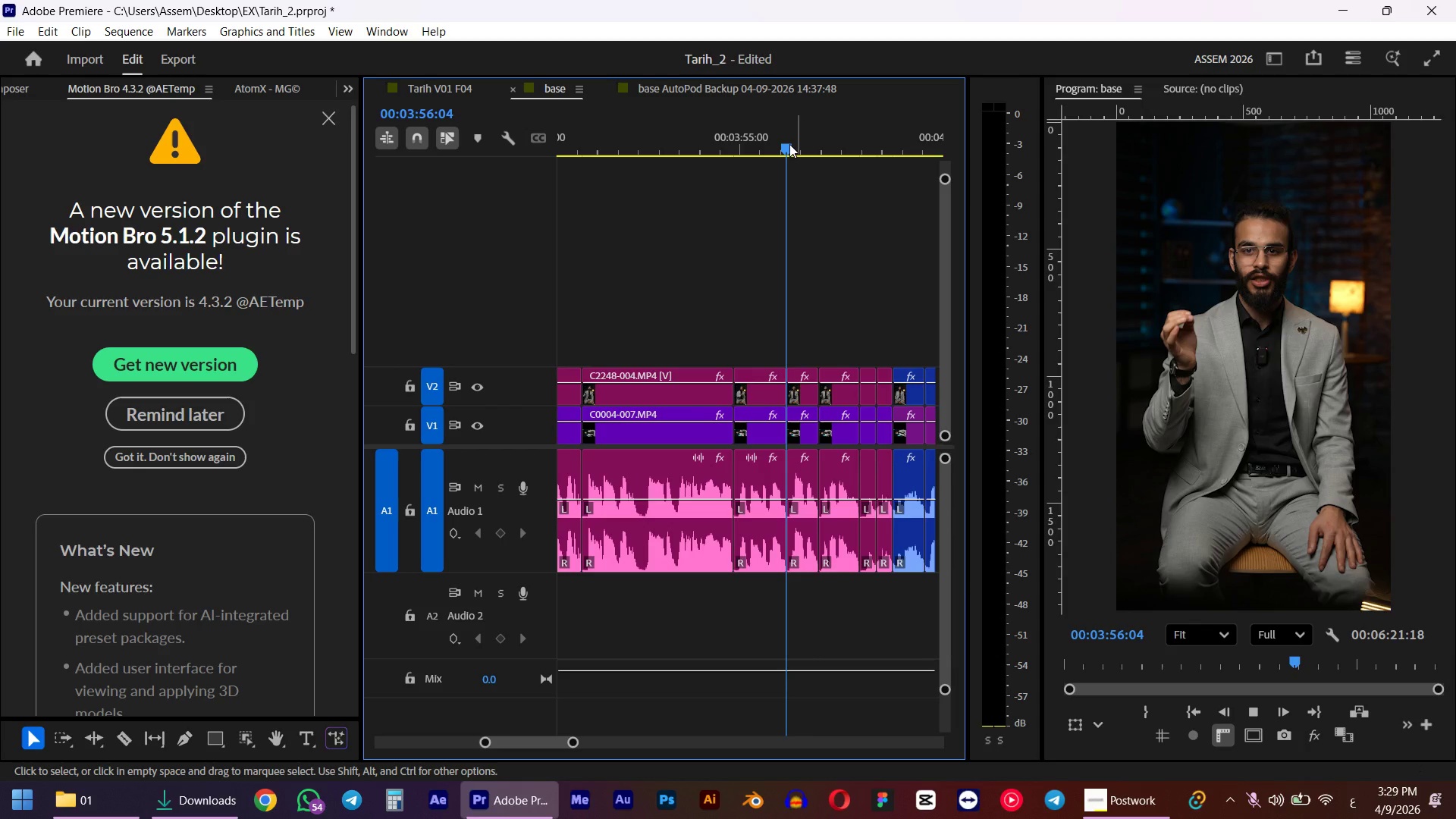 
hold_key(key=ShiftLeft, duration=0.45)
 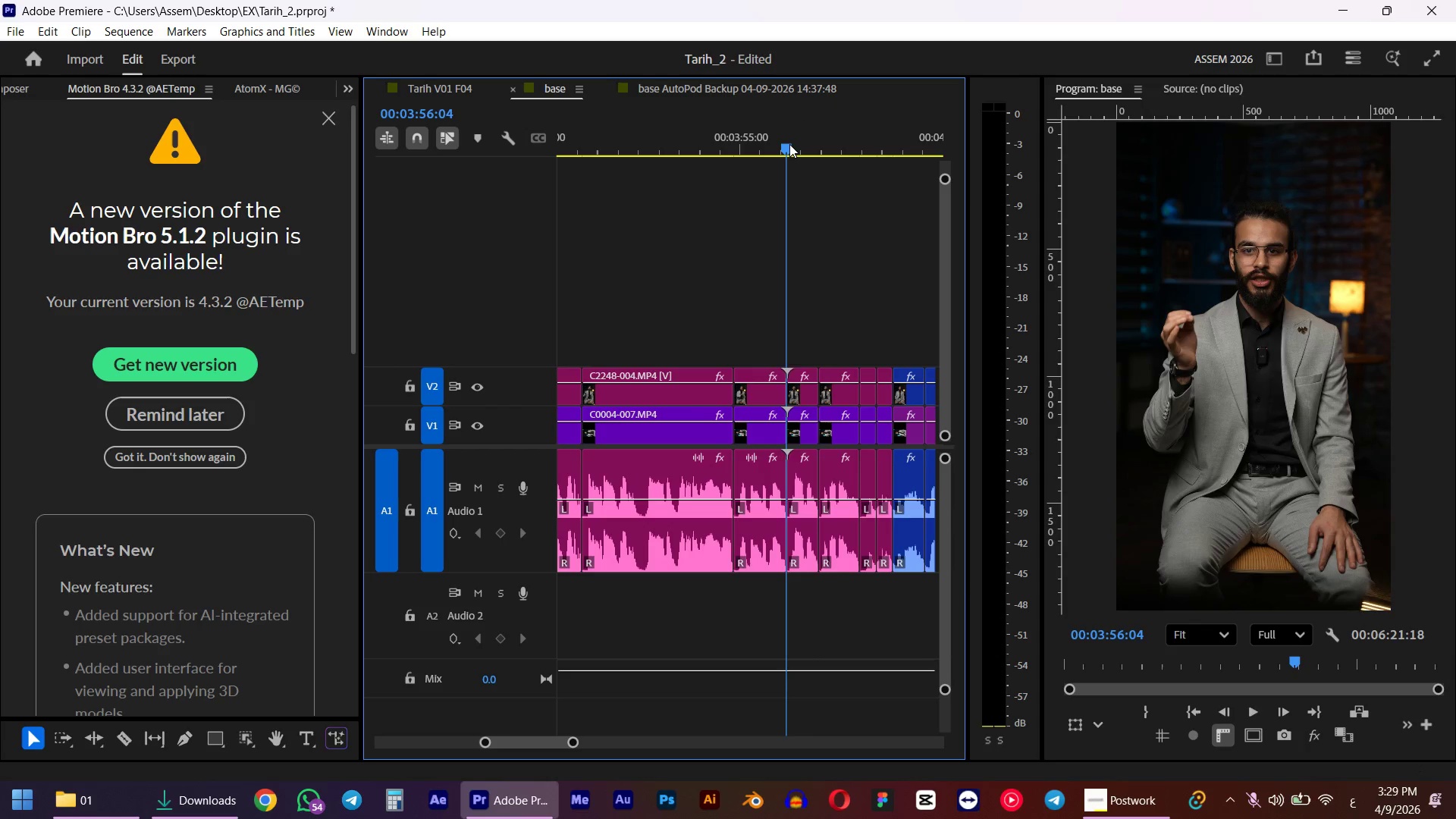 
key(Space)
 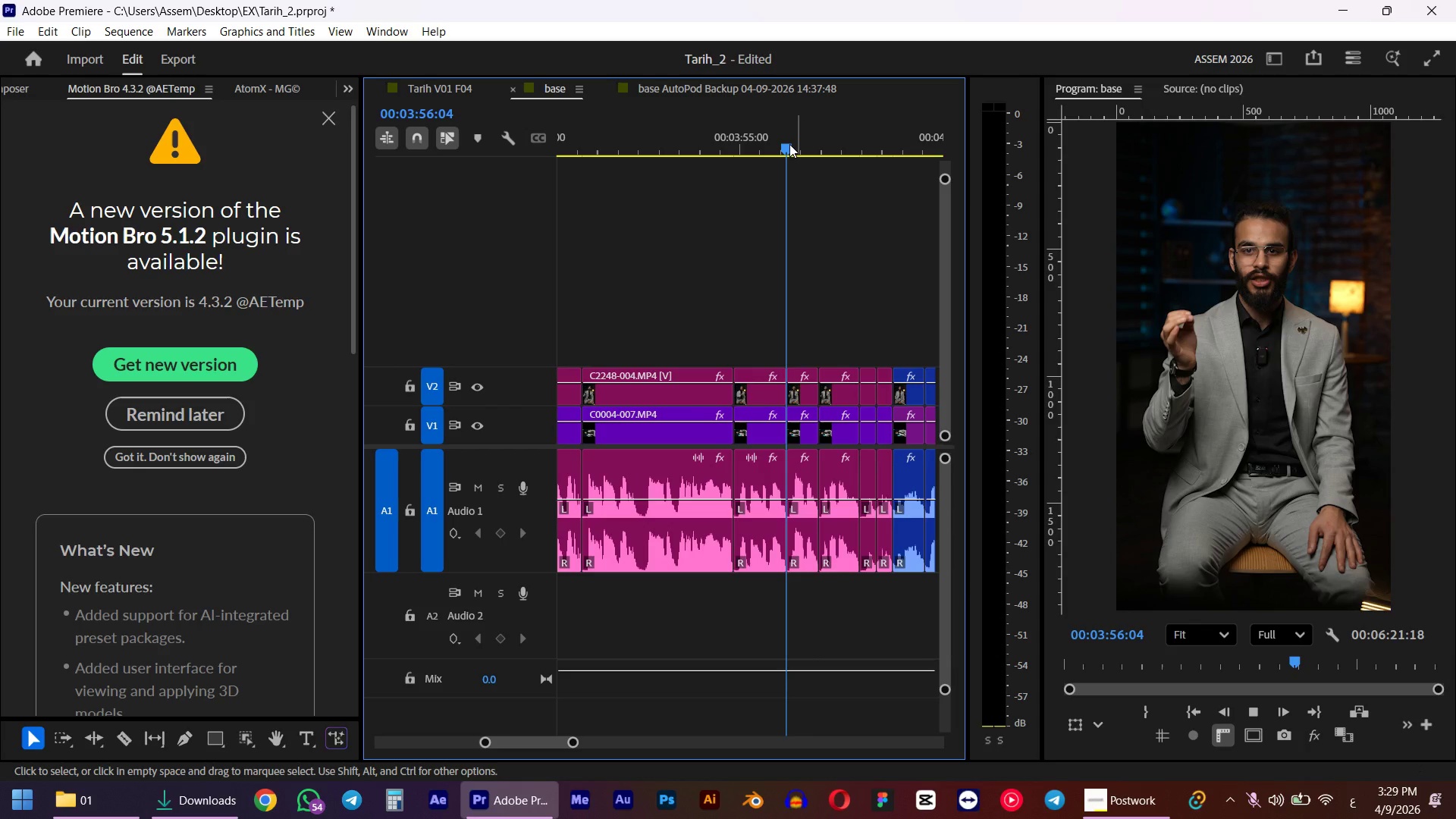 
key(Space)
 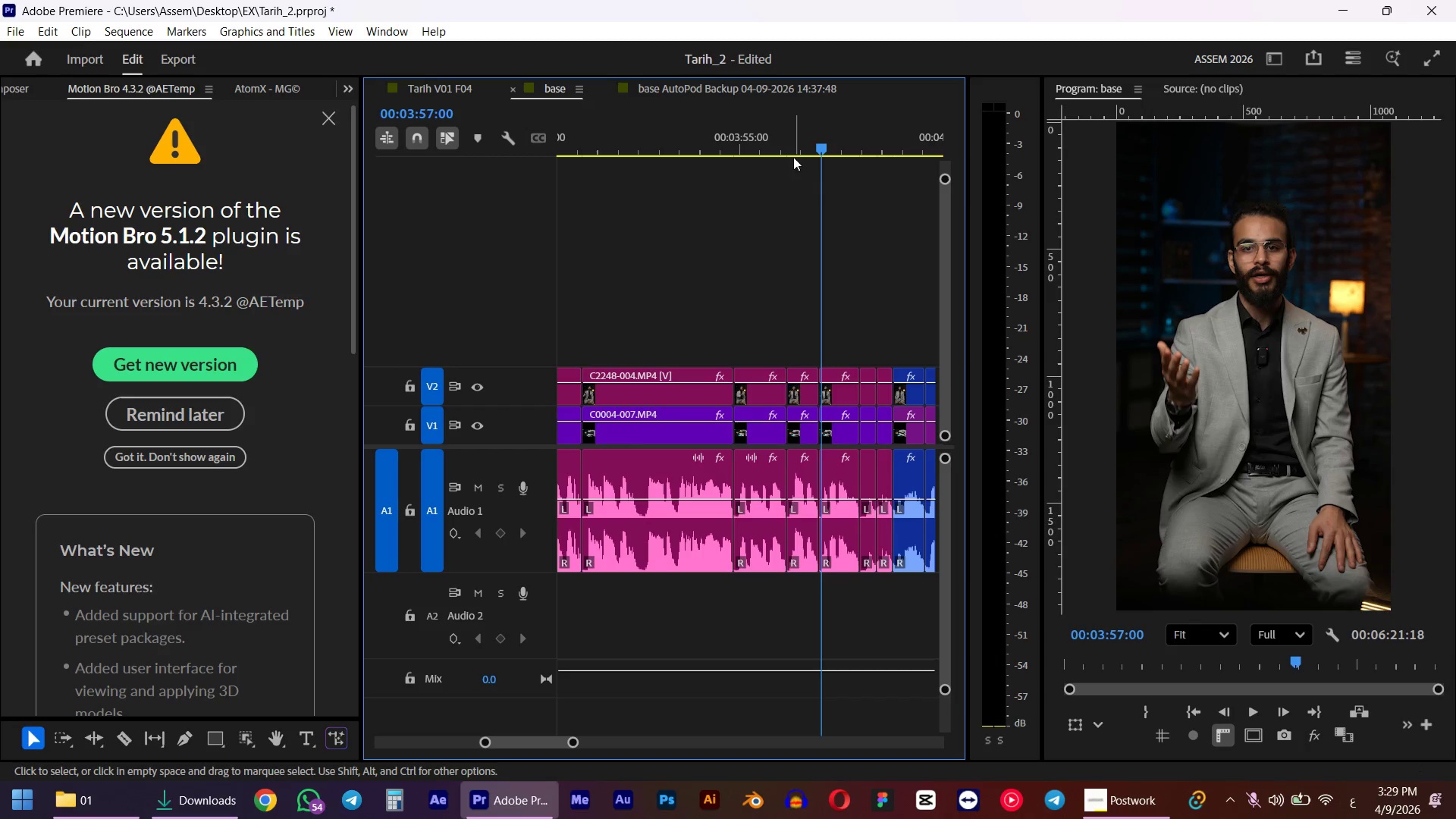 
left_click_drag(start_coordinate=[793, 151], to_coordinate=[786, 149])
 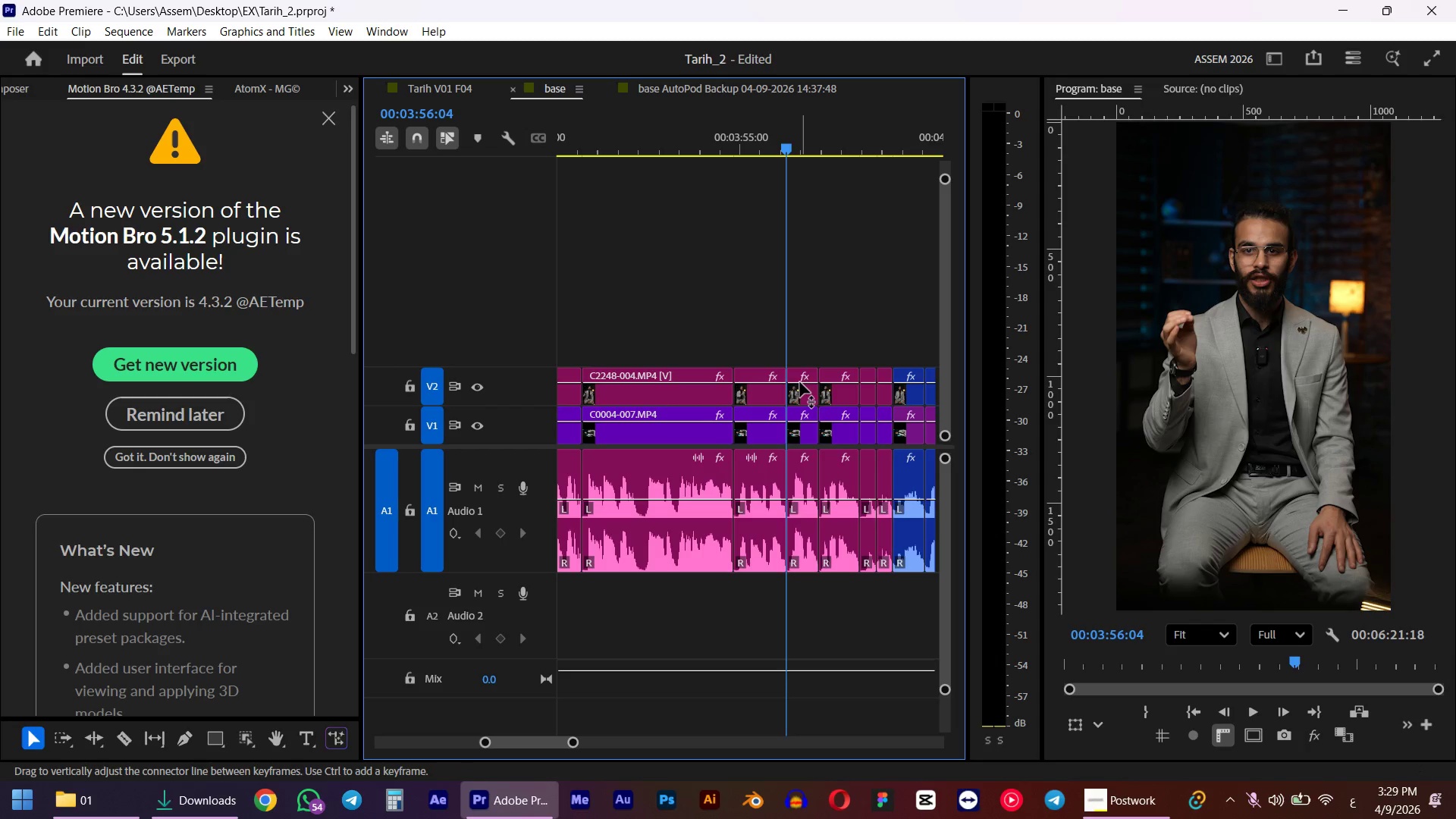 
hold_key(key=ShiftLeft, duration=0.41)
 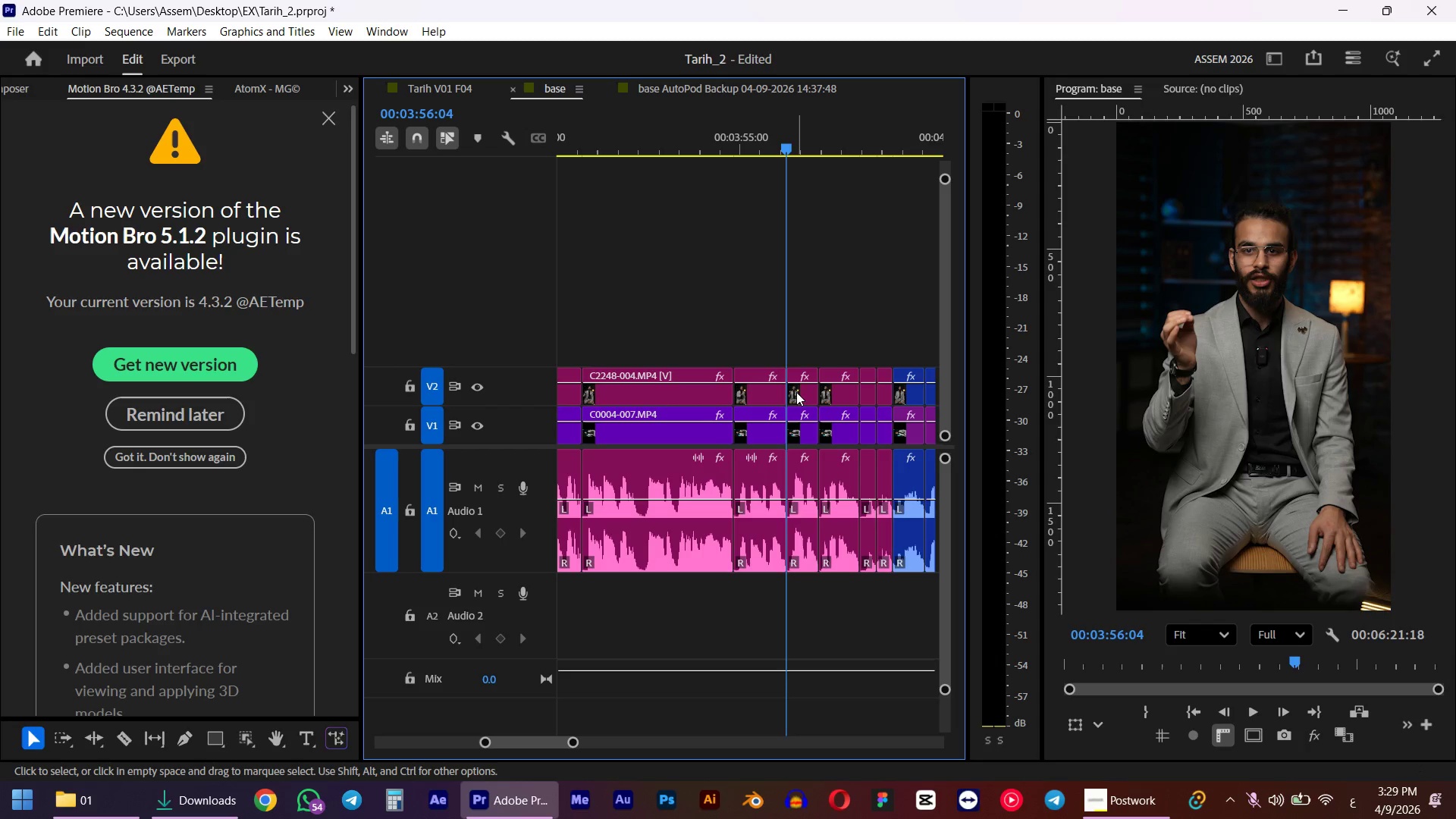 
left_click([795, 394])
 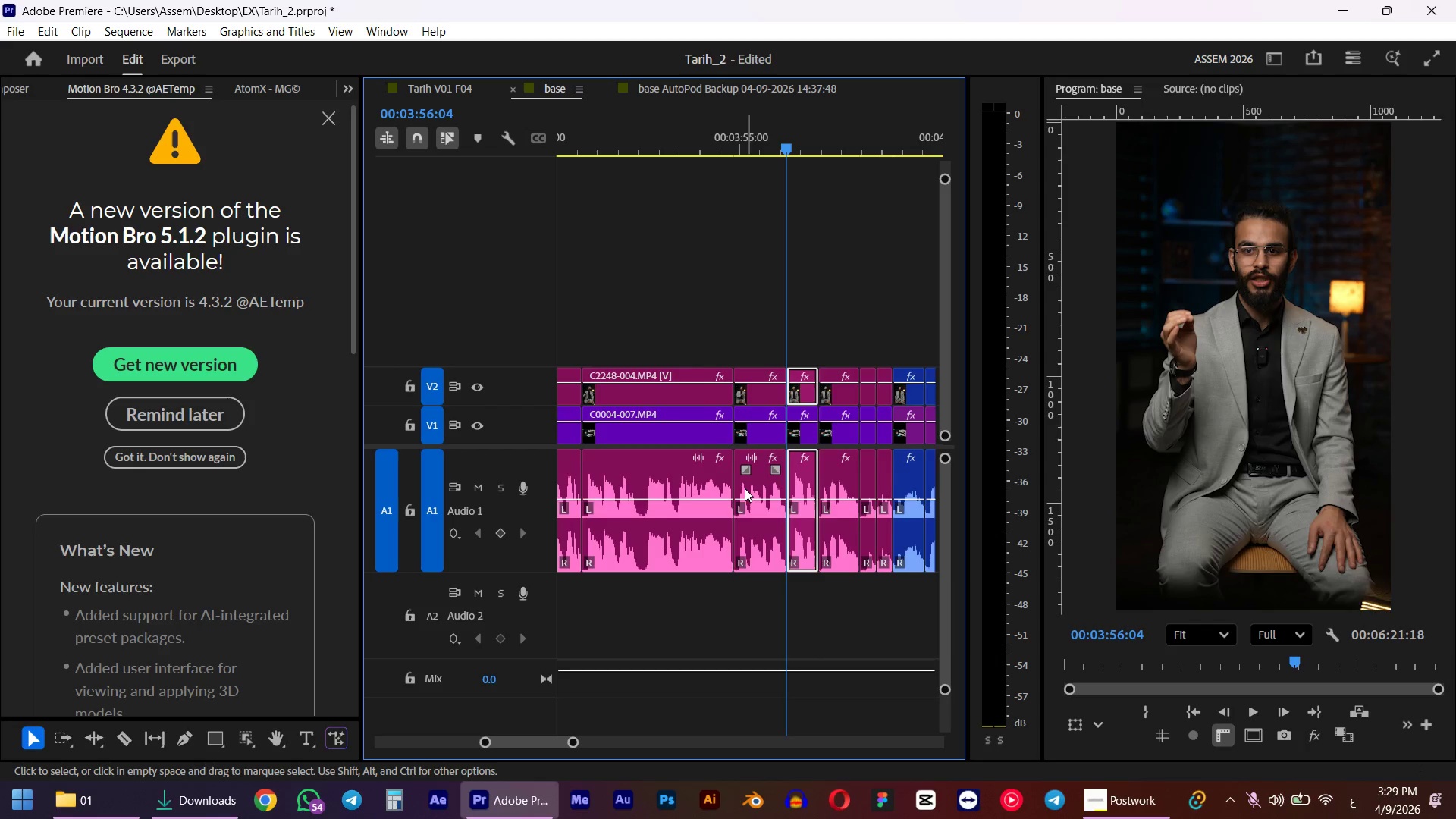 
hold_key(key=AltLeft, duration=0.36)
scroll: coordinate [717, 529], scroll_direction: none, amount: 0.0
 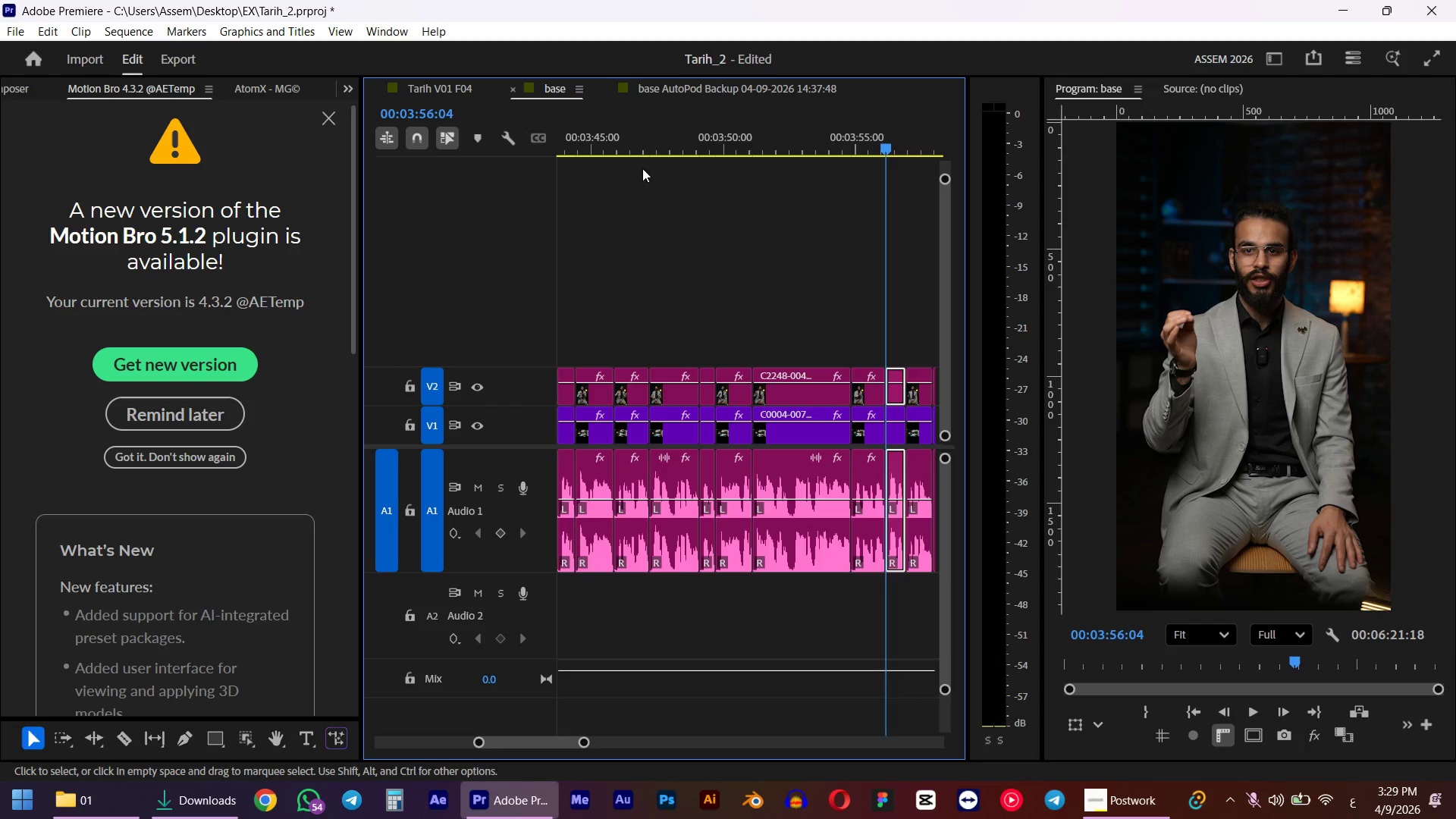 
left_click([626, 138])
 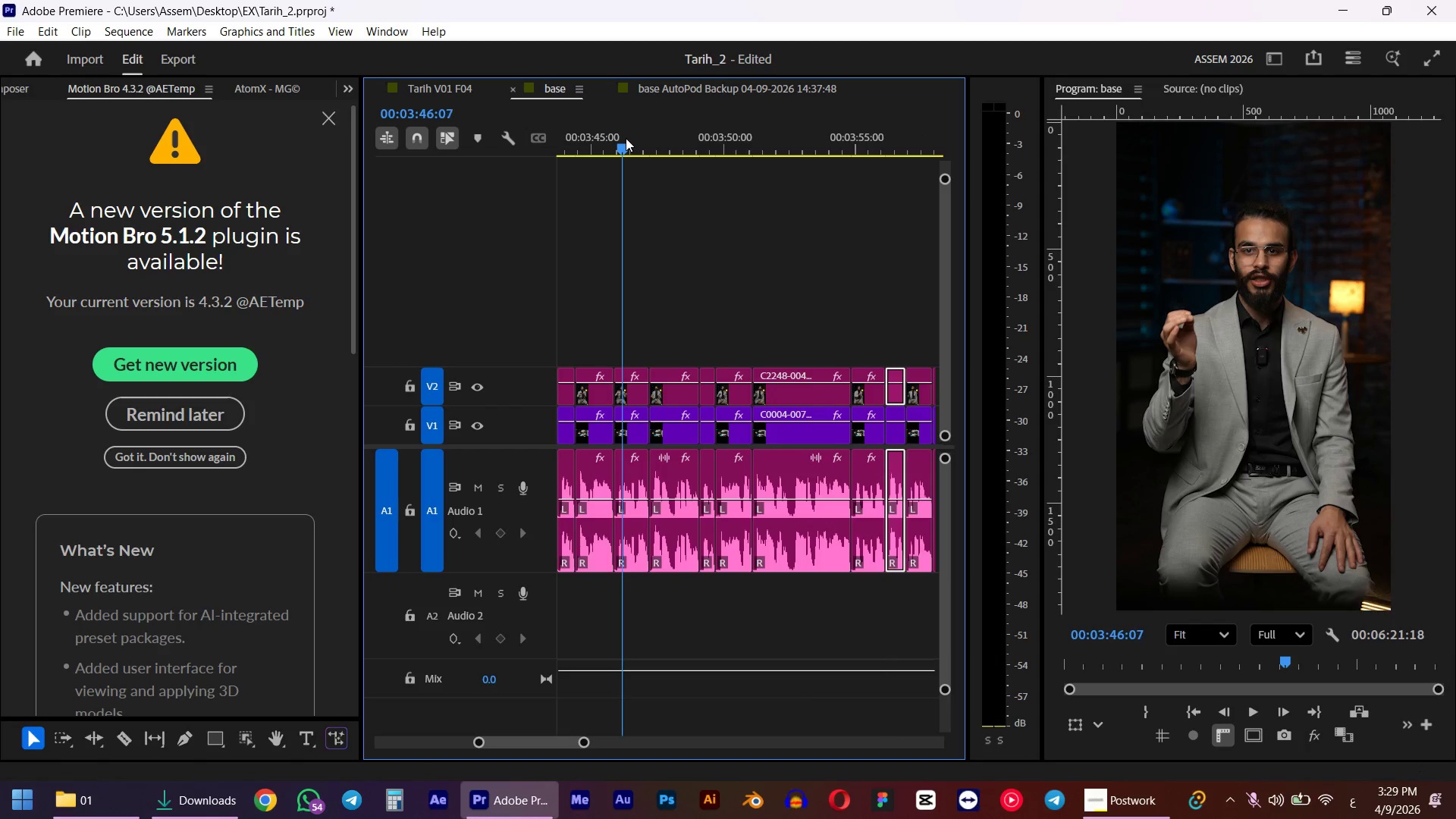 
key(Space)
 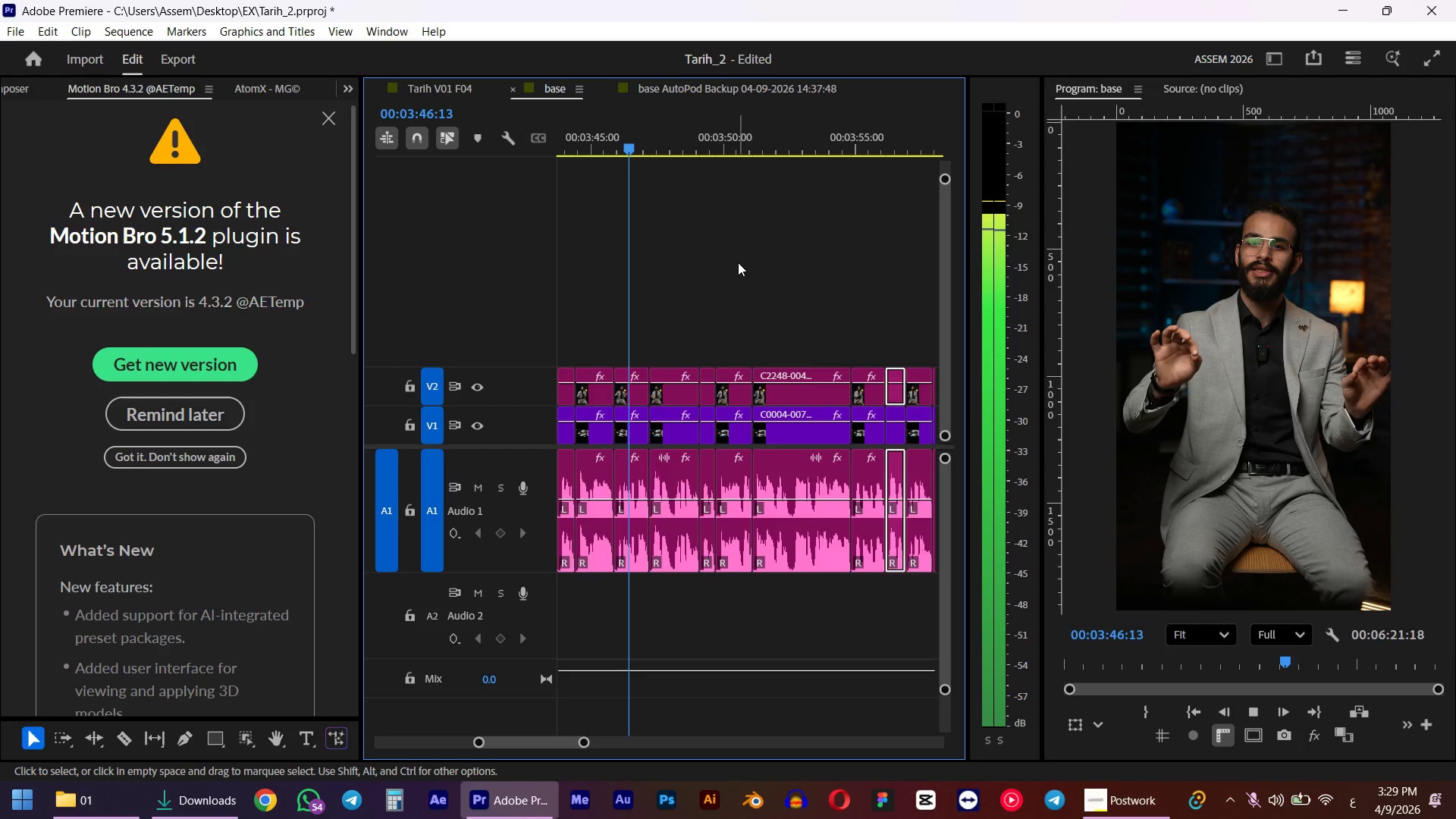 
key(Space)
 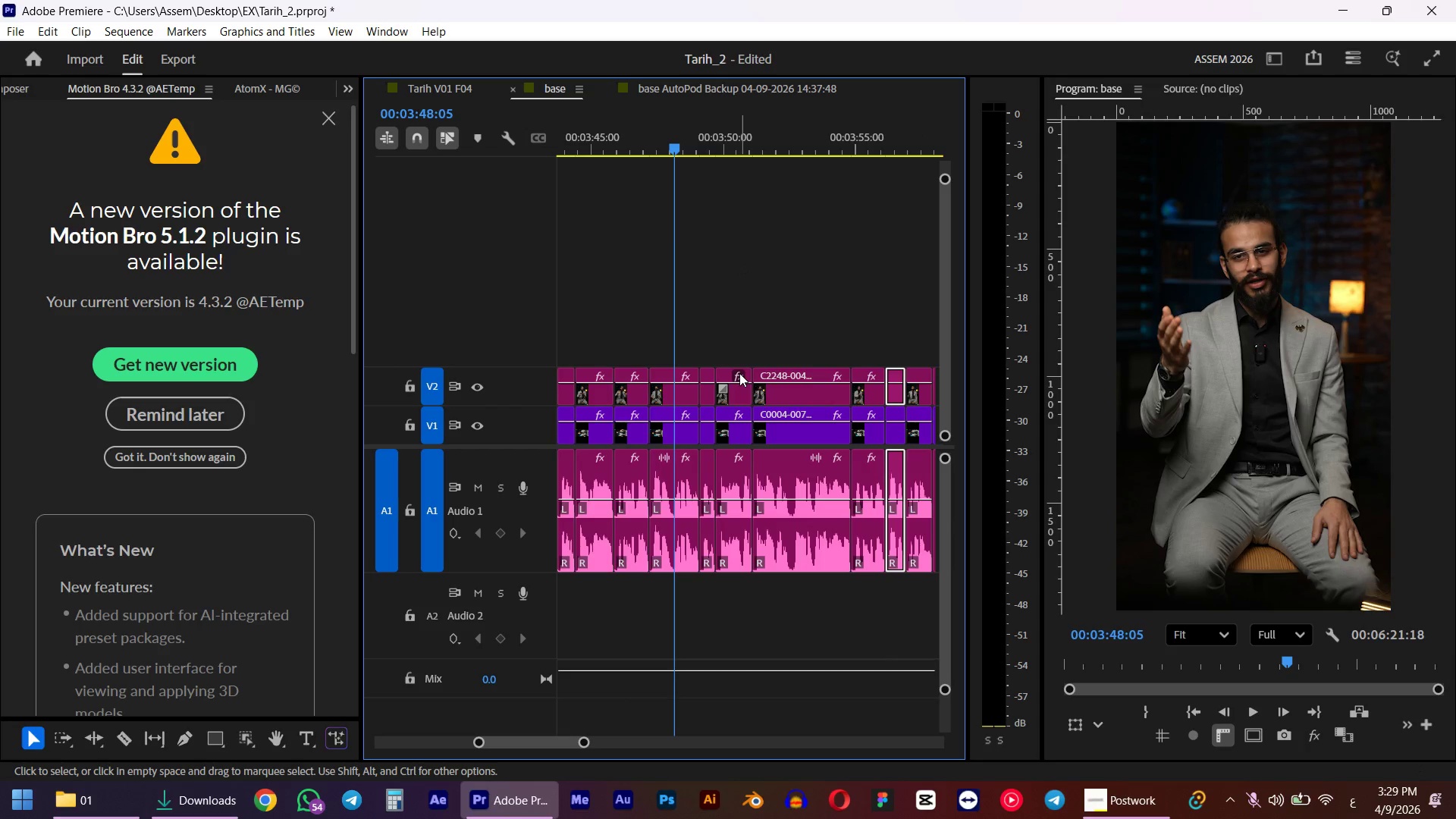 
key(Alt+AltLeft)
 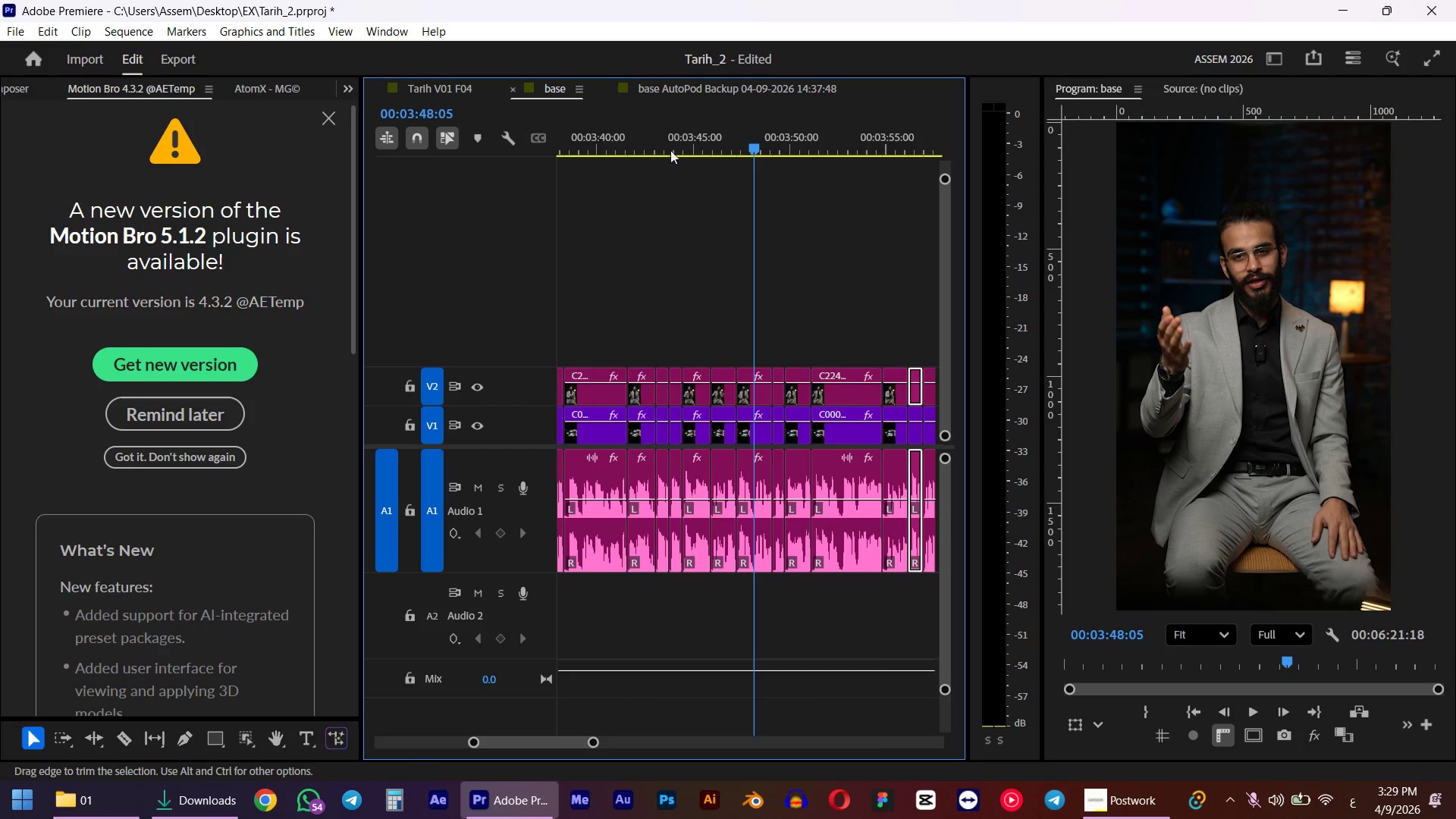 
left_click([661, 114])
 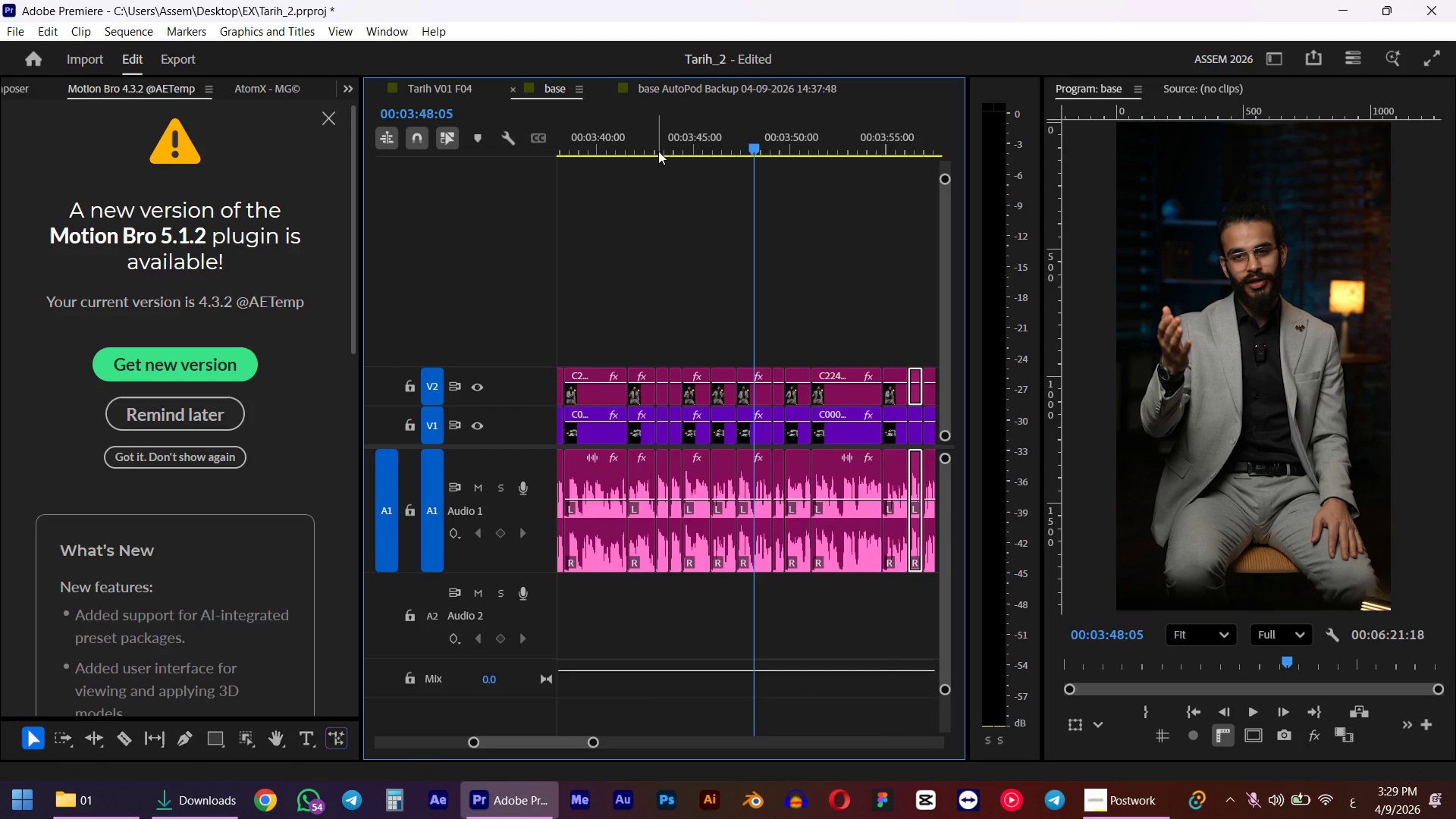 
scroll: coordinate [739, 373], scroll_direction: up, amount: 1.0
 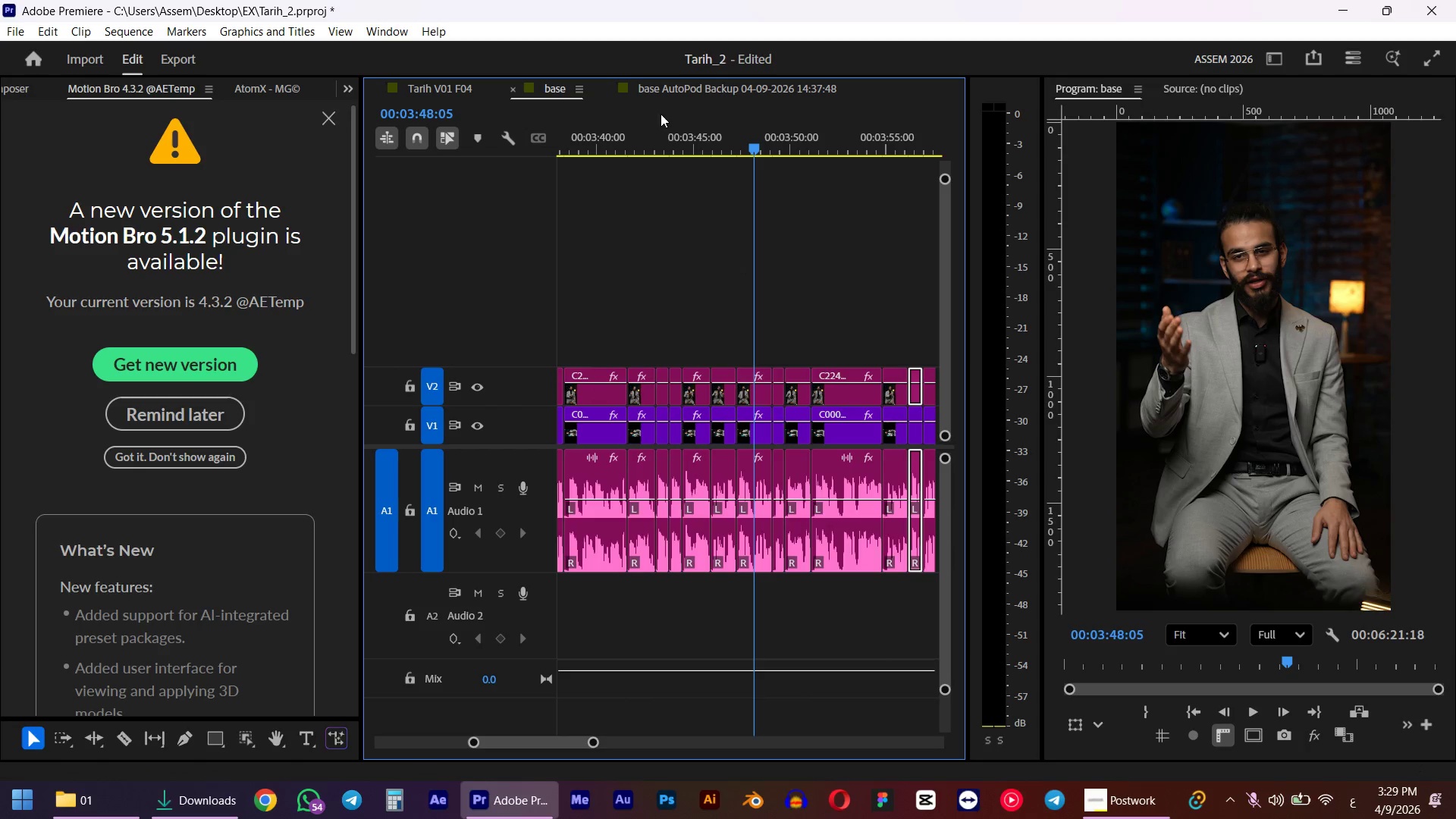 
double_click([658, 151])
 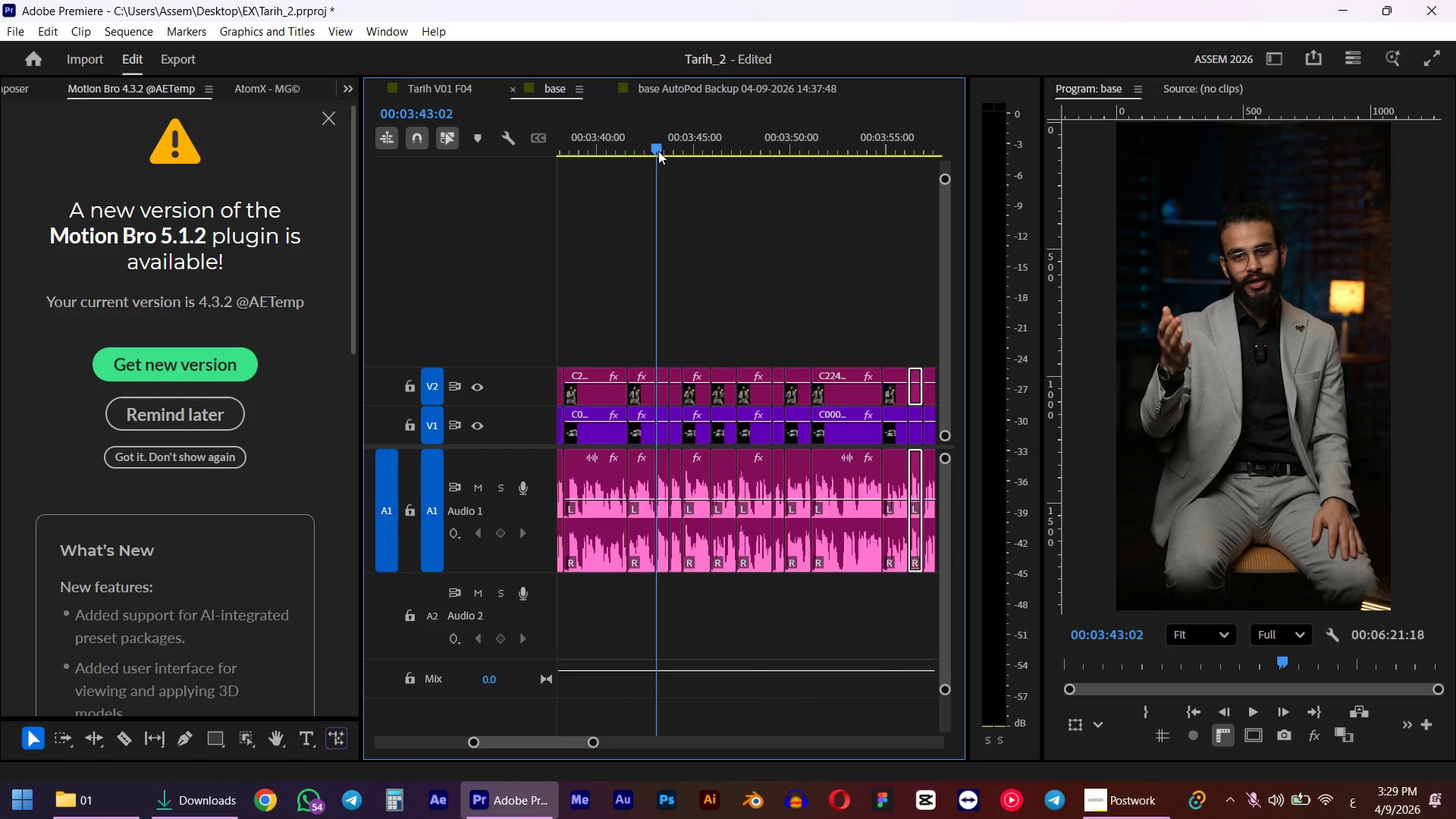 
key(Space)
 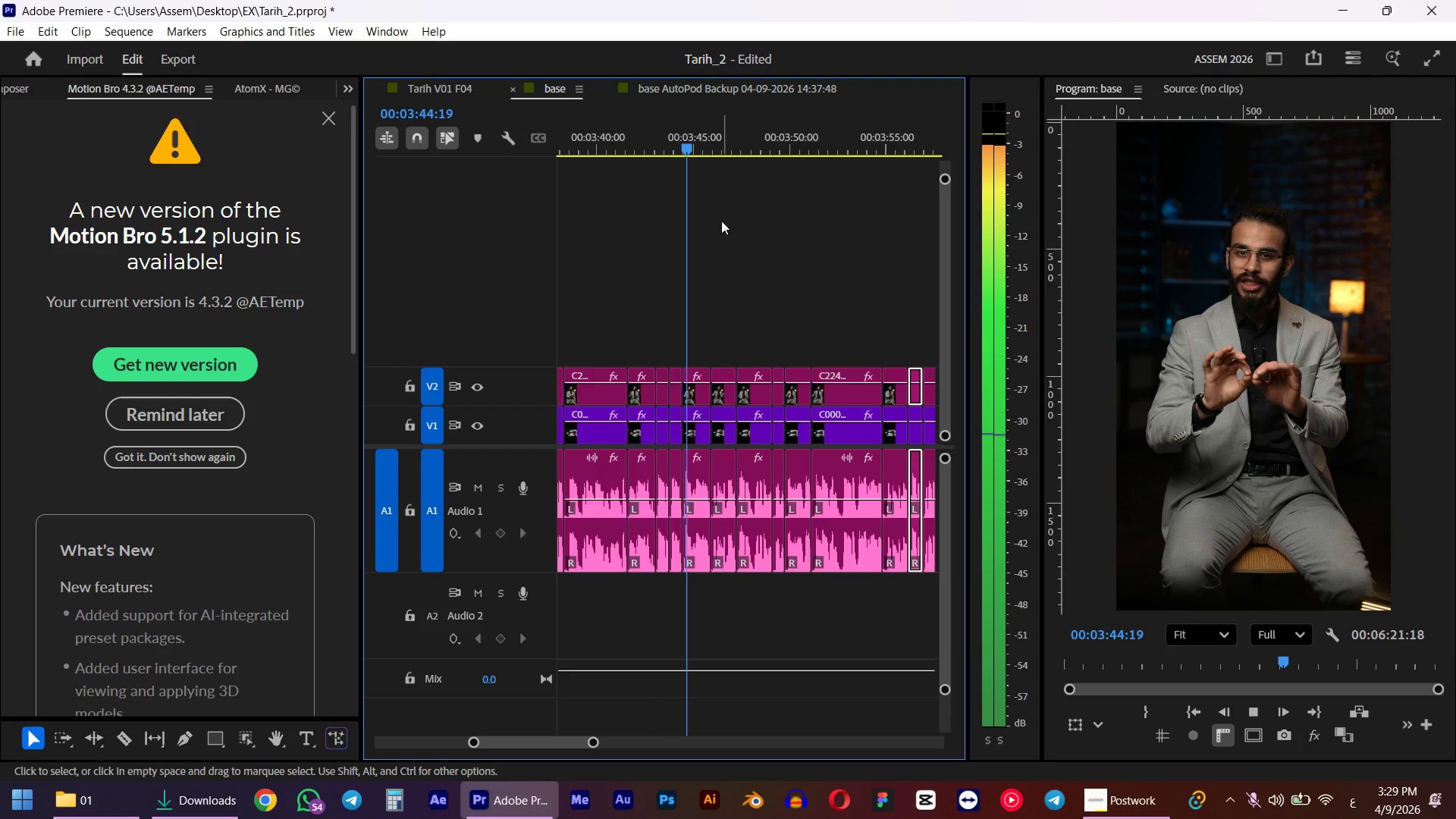 
wait(8.5)
 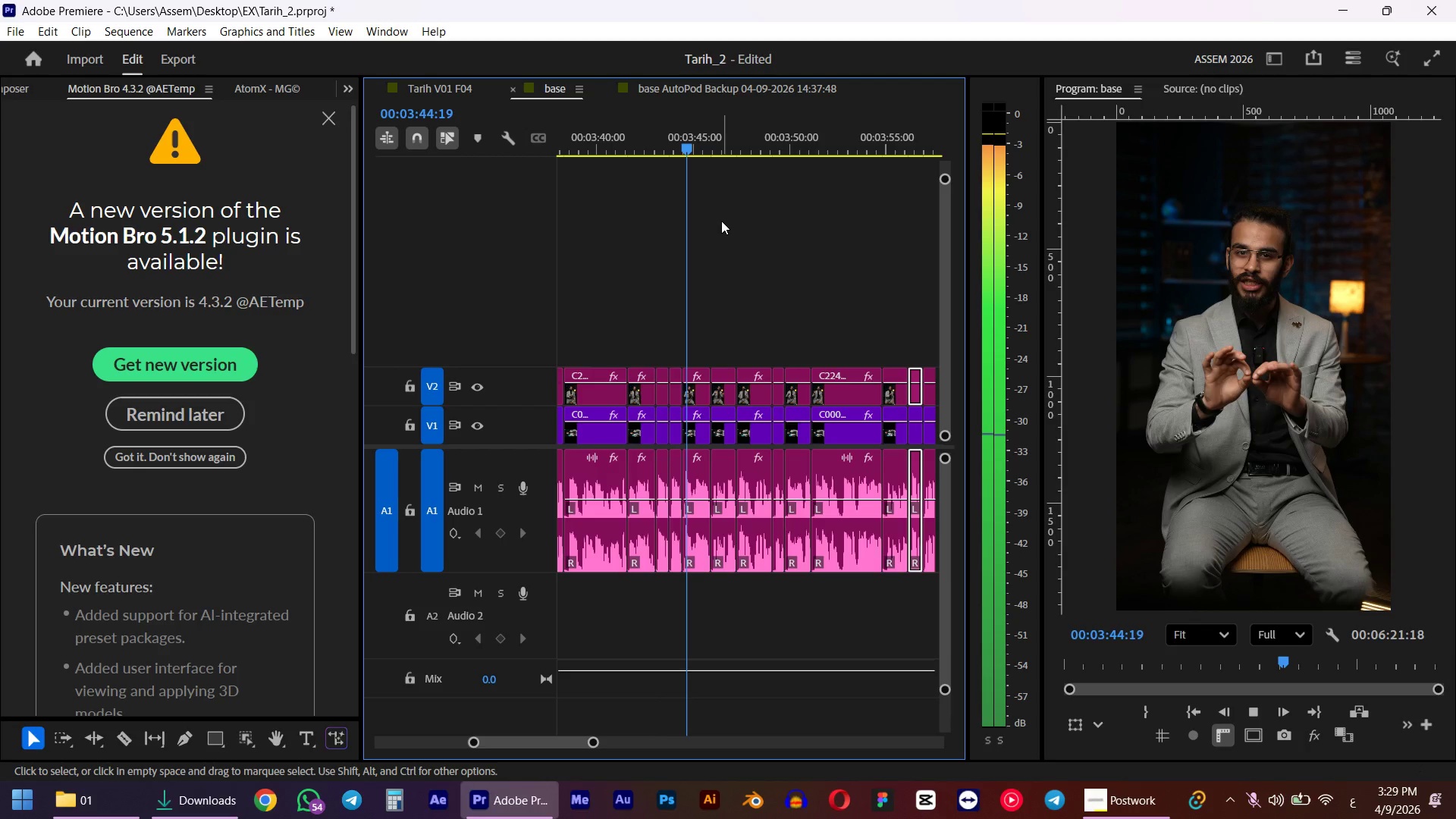 
key(Space)
 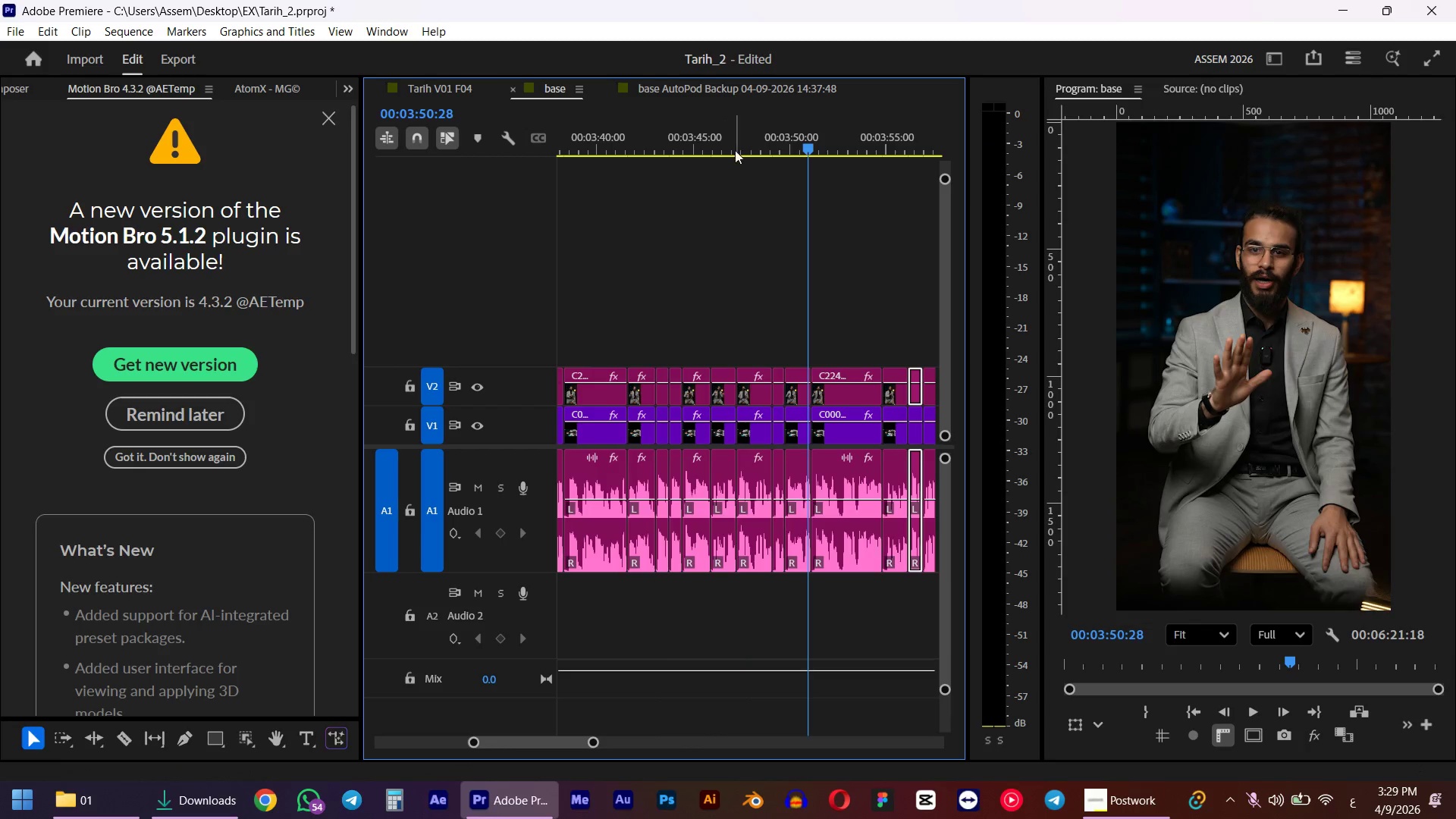 
left_click([726, 143])
 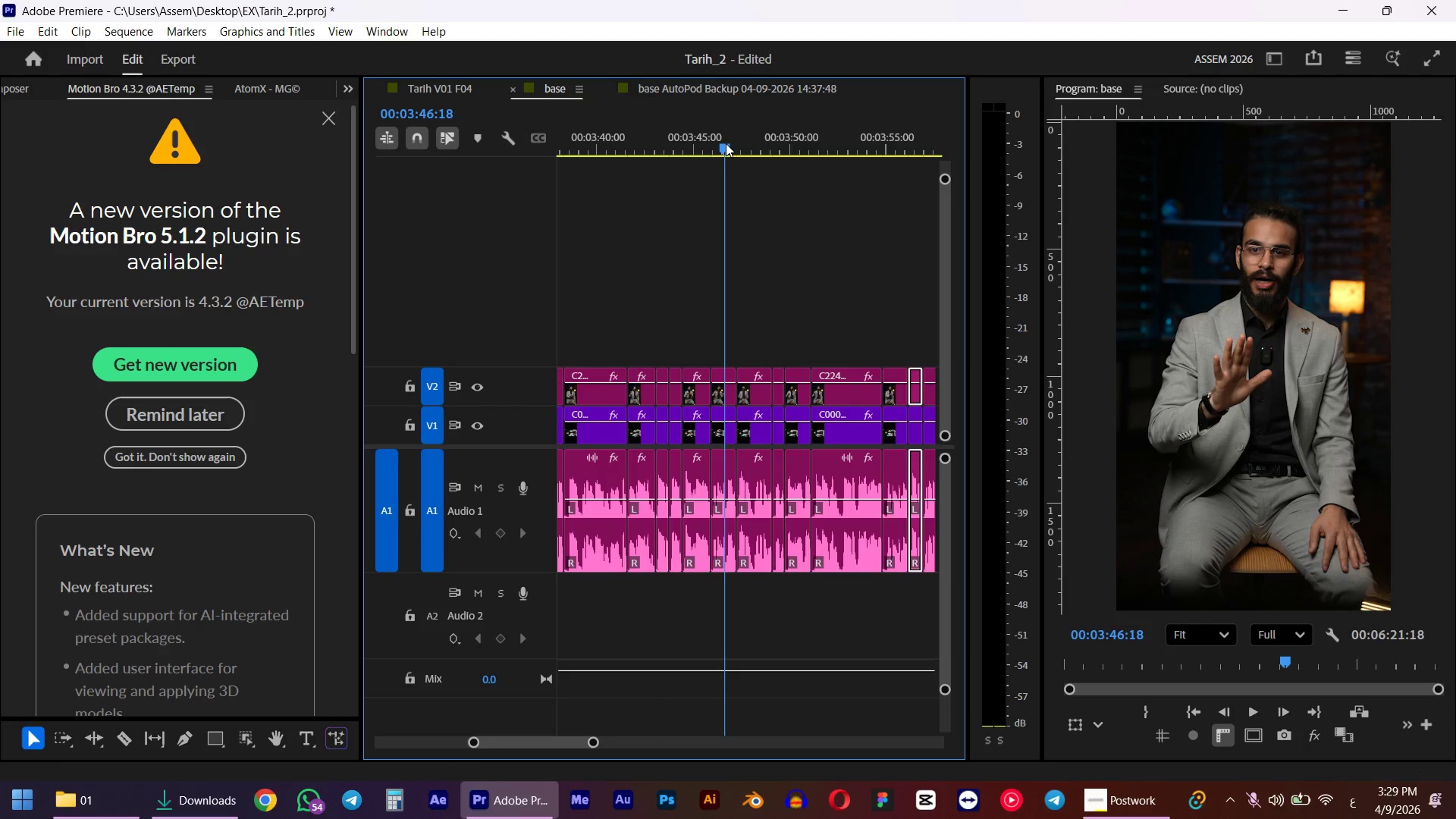 
key(Space)
 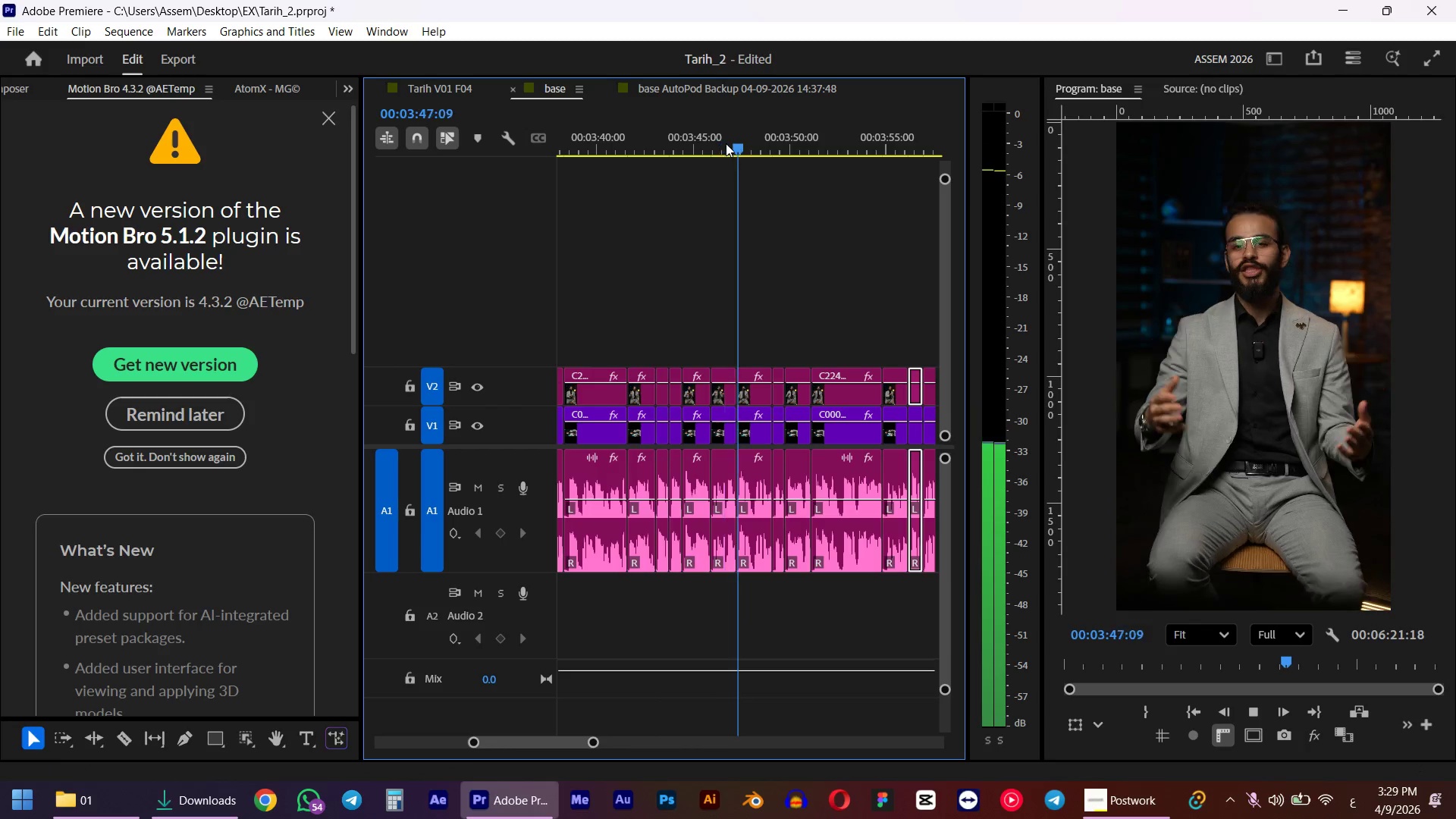 
key(Space)
 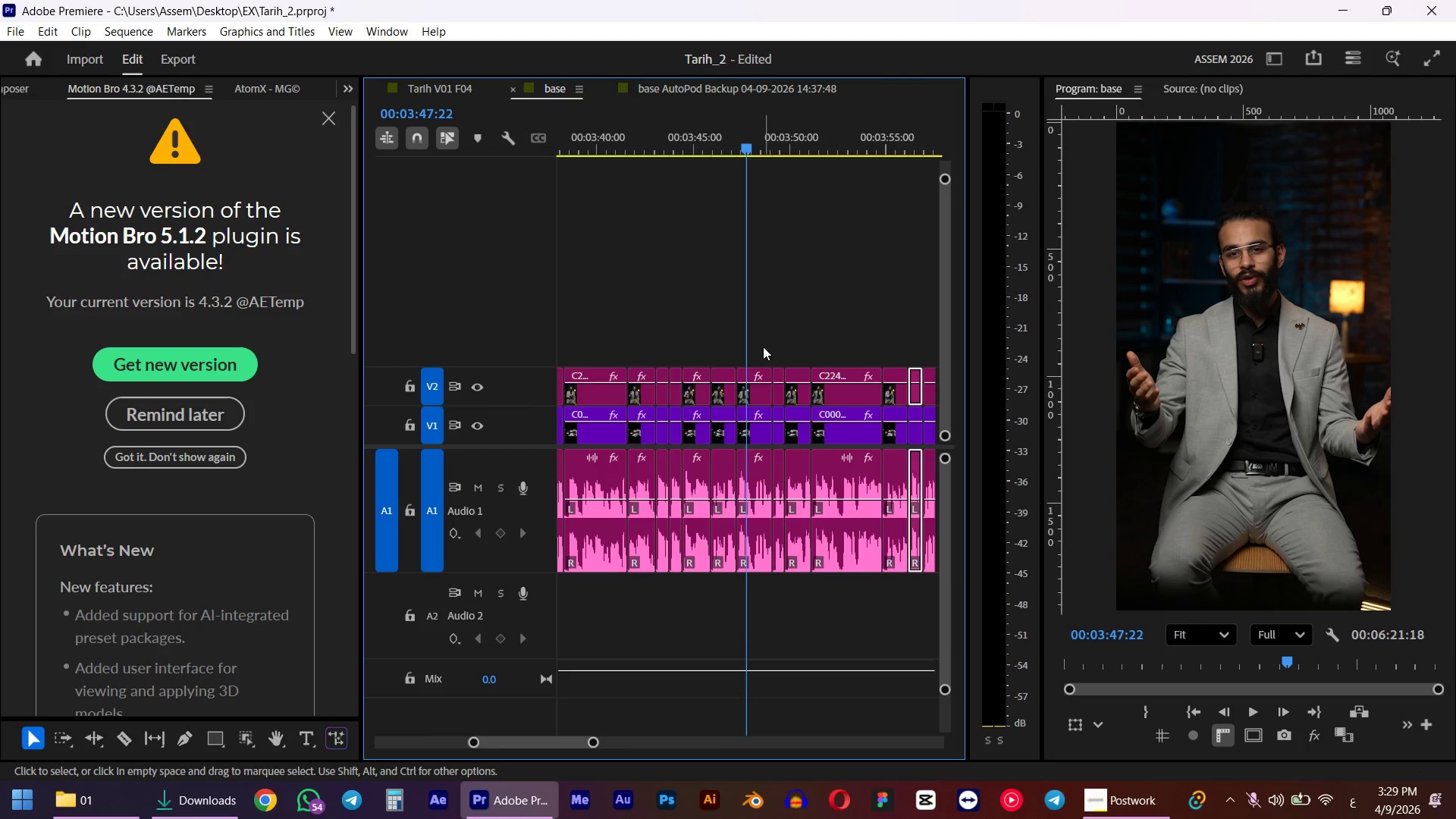 
hold_key(key=ShiftLeft, duration=1.48)
left_click_drag(start_coordinate=[759, 343], to_coordinate=[891, 562])
 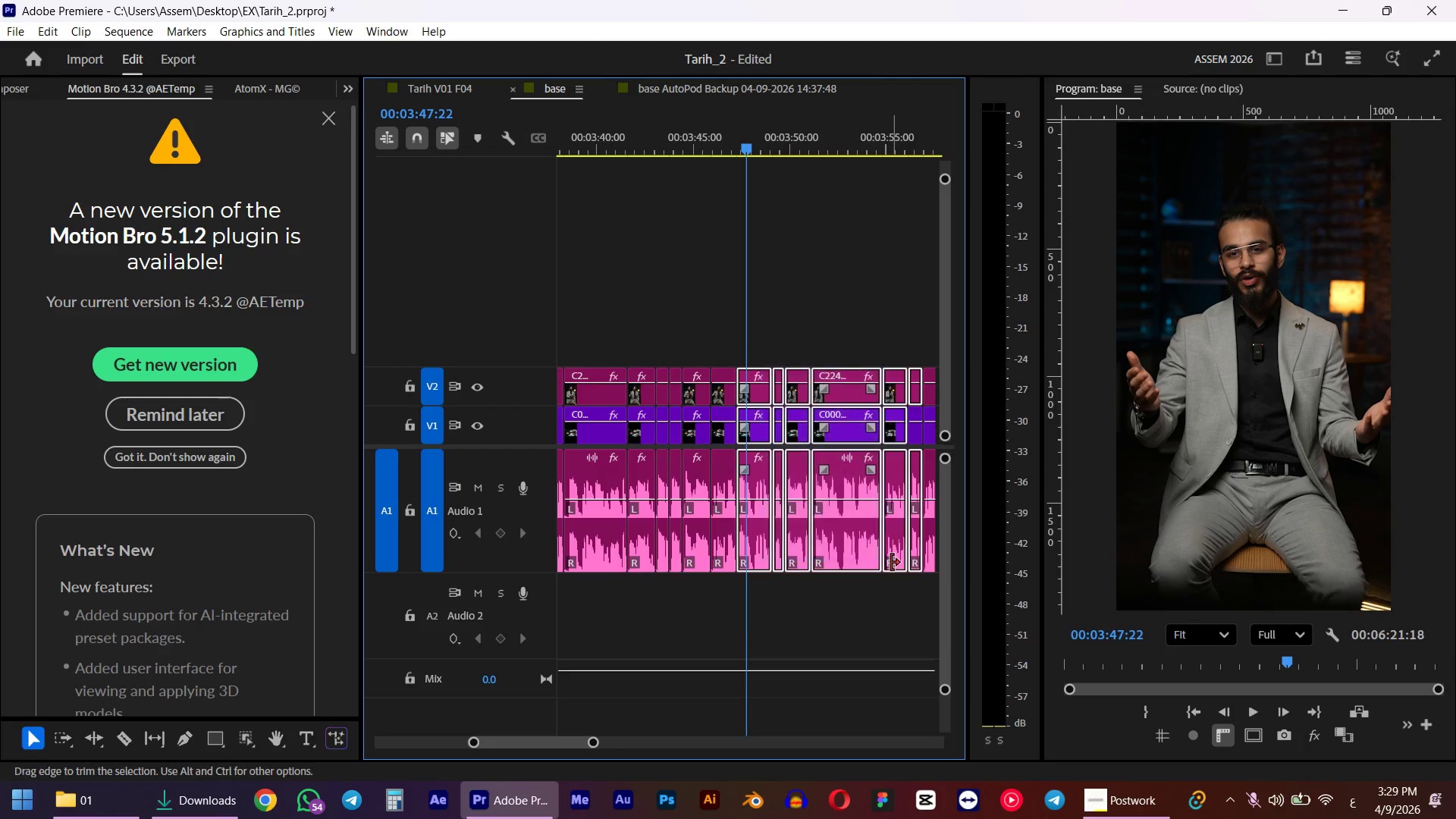 
key(Space)
 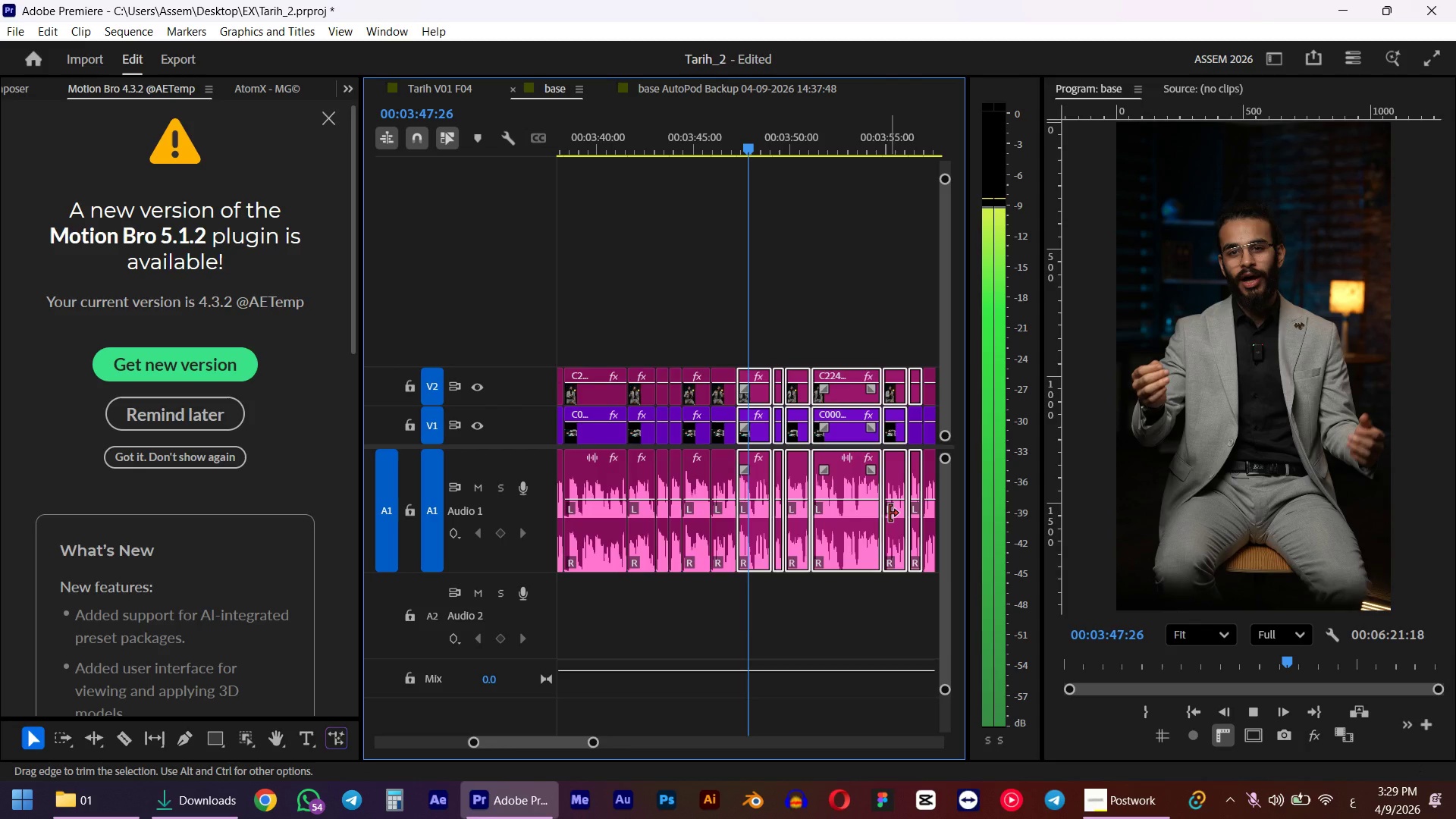 
hold_key(key=ShiftLeft, duration=1.7)
 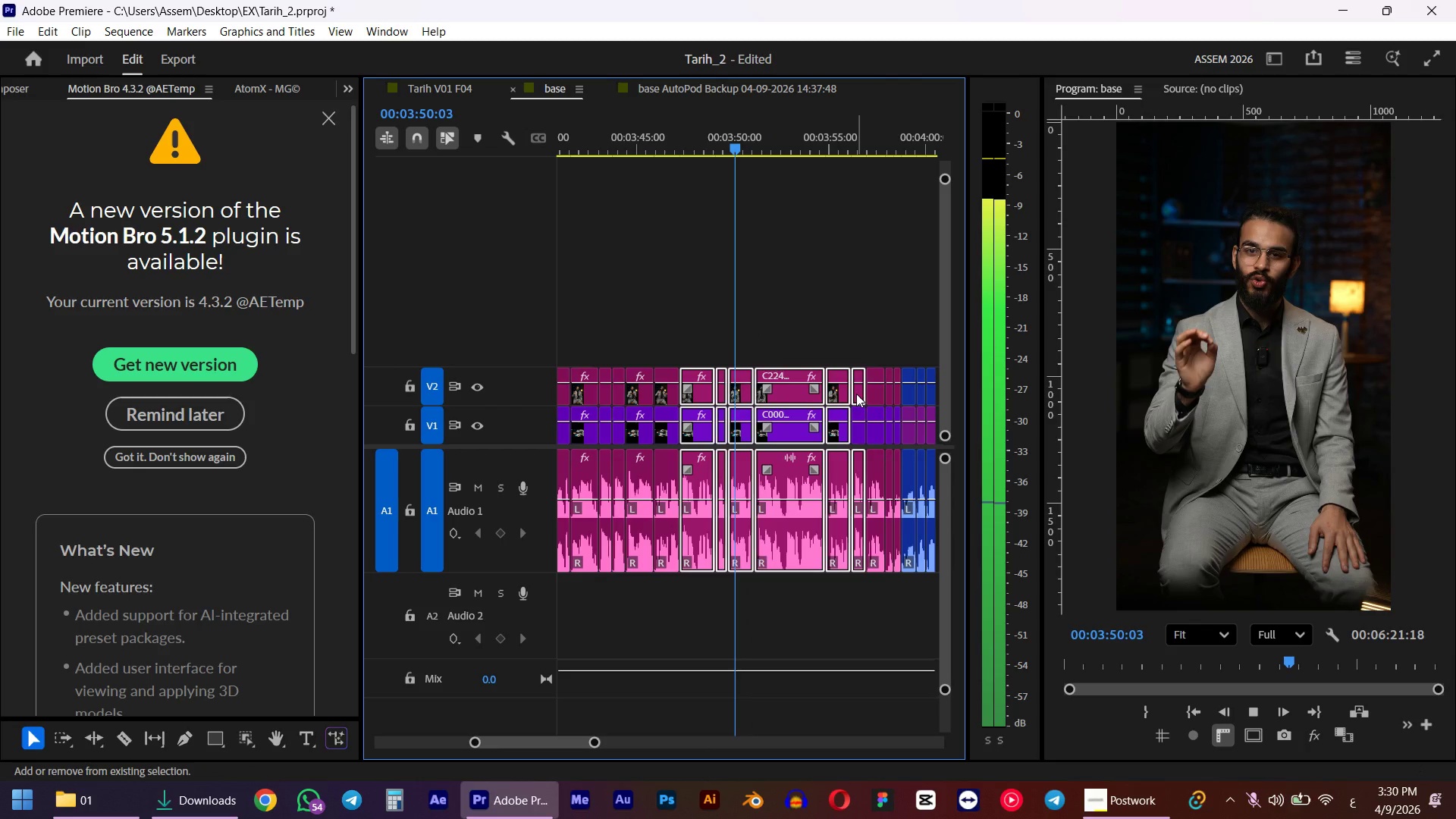 
scroll: coordinate [864, 513], scroll_direction: down, amount: 2.0
 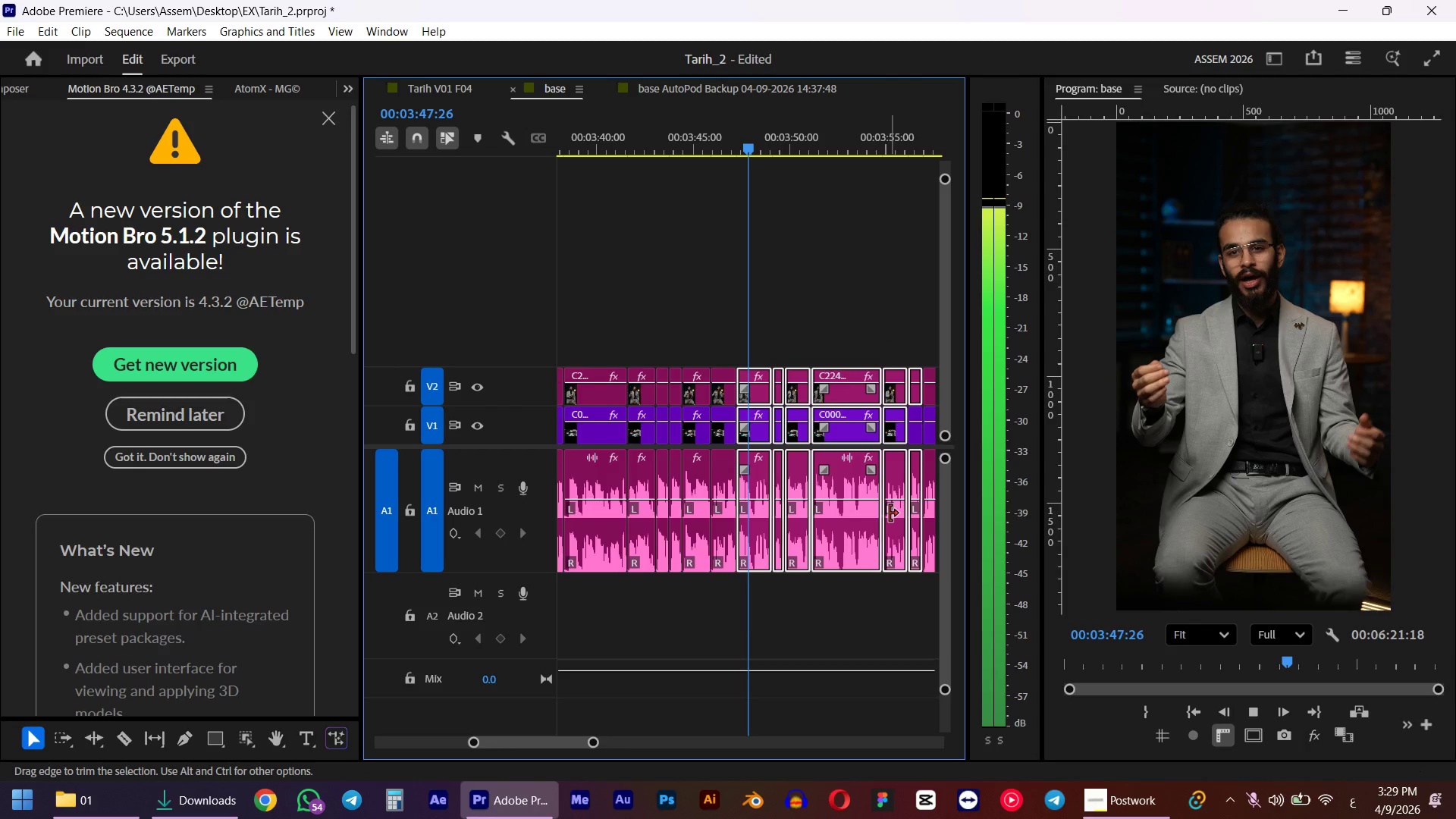 
left_click([856, 394])
 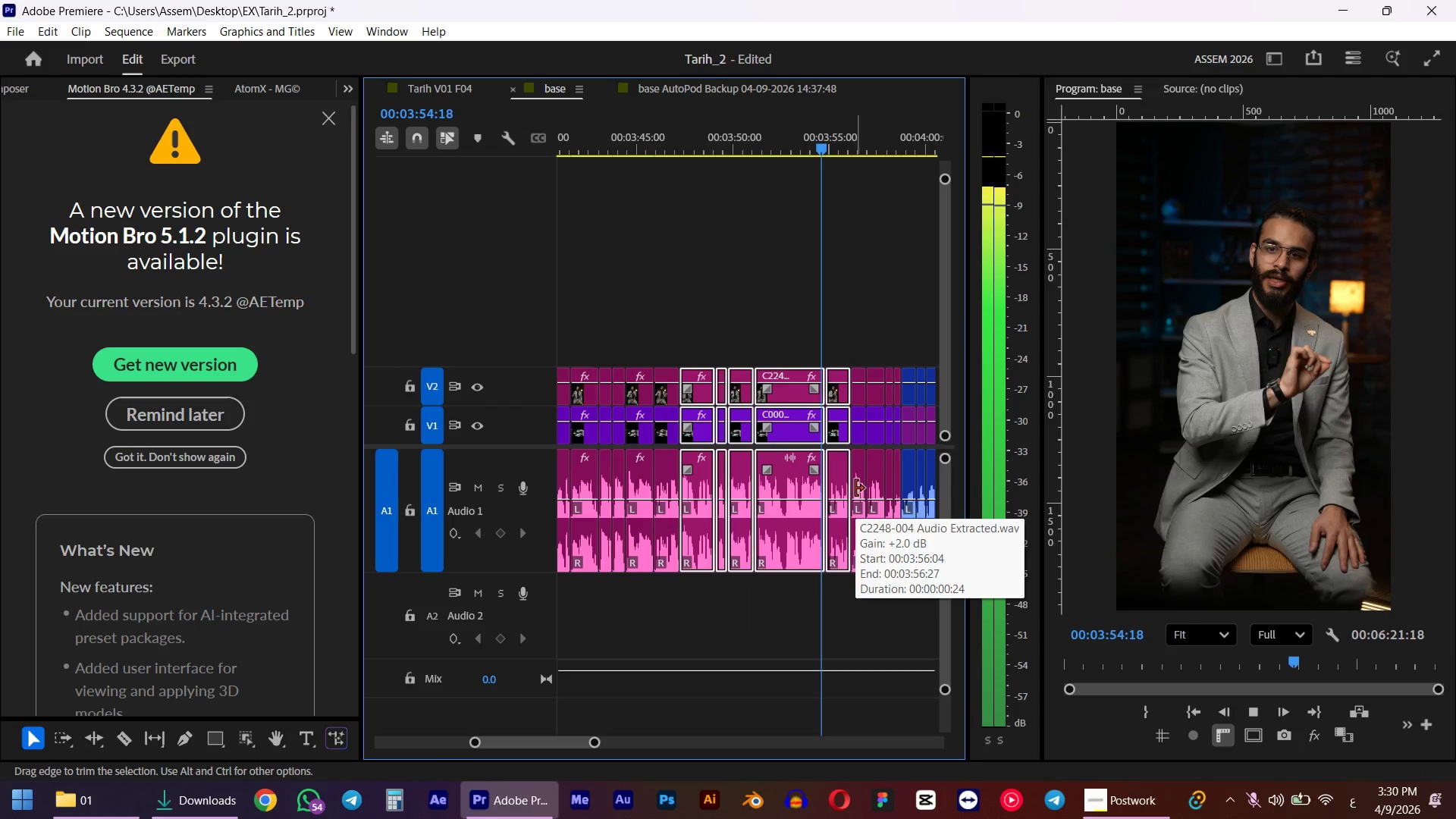 
wait(6.61)
 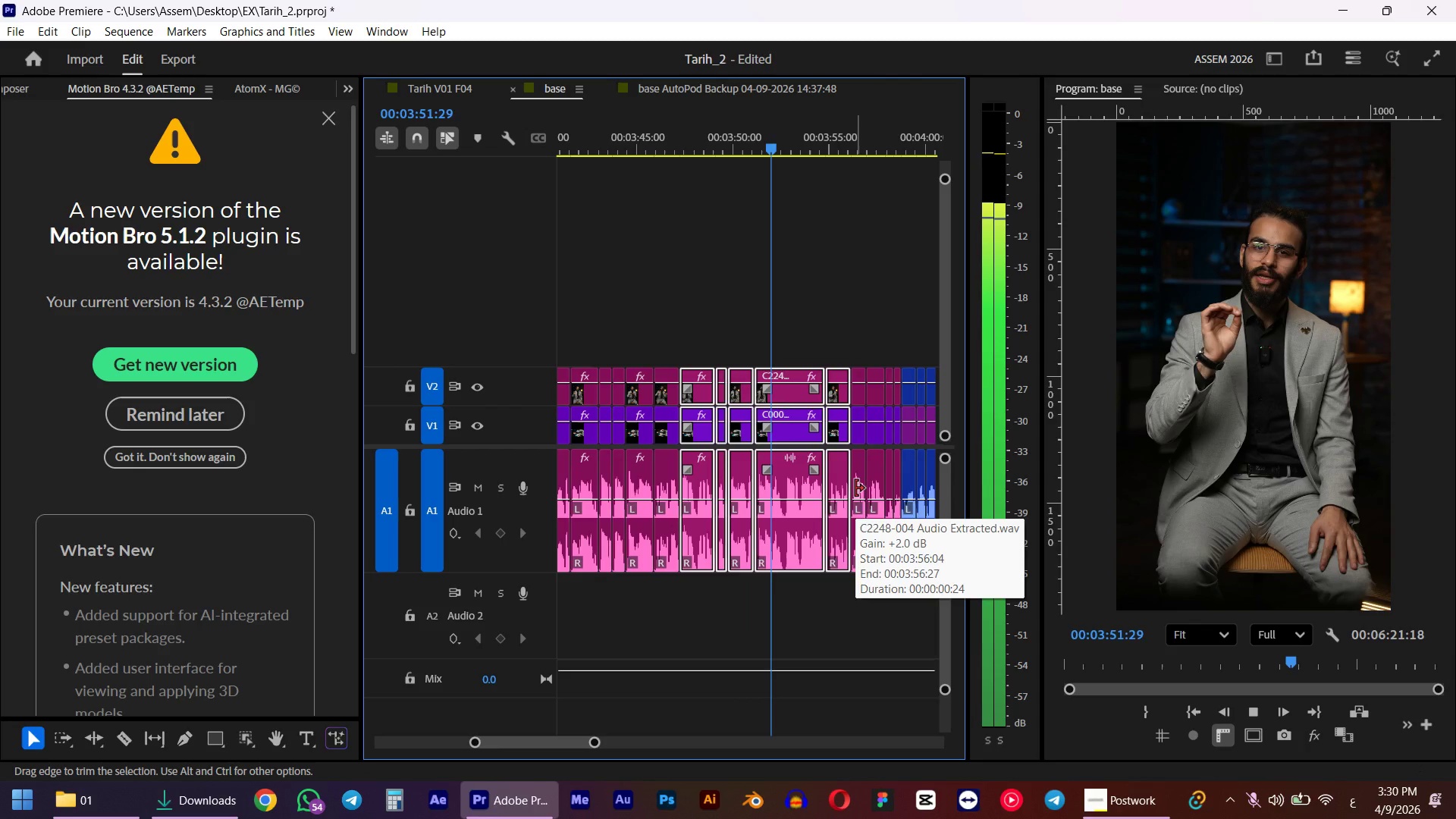 
key(Space)
 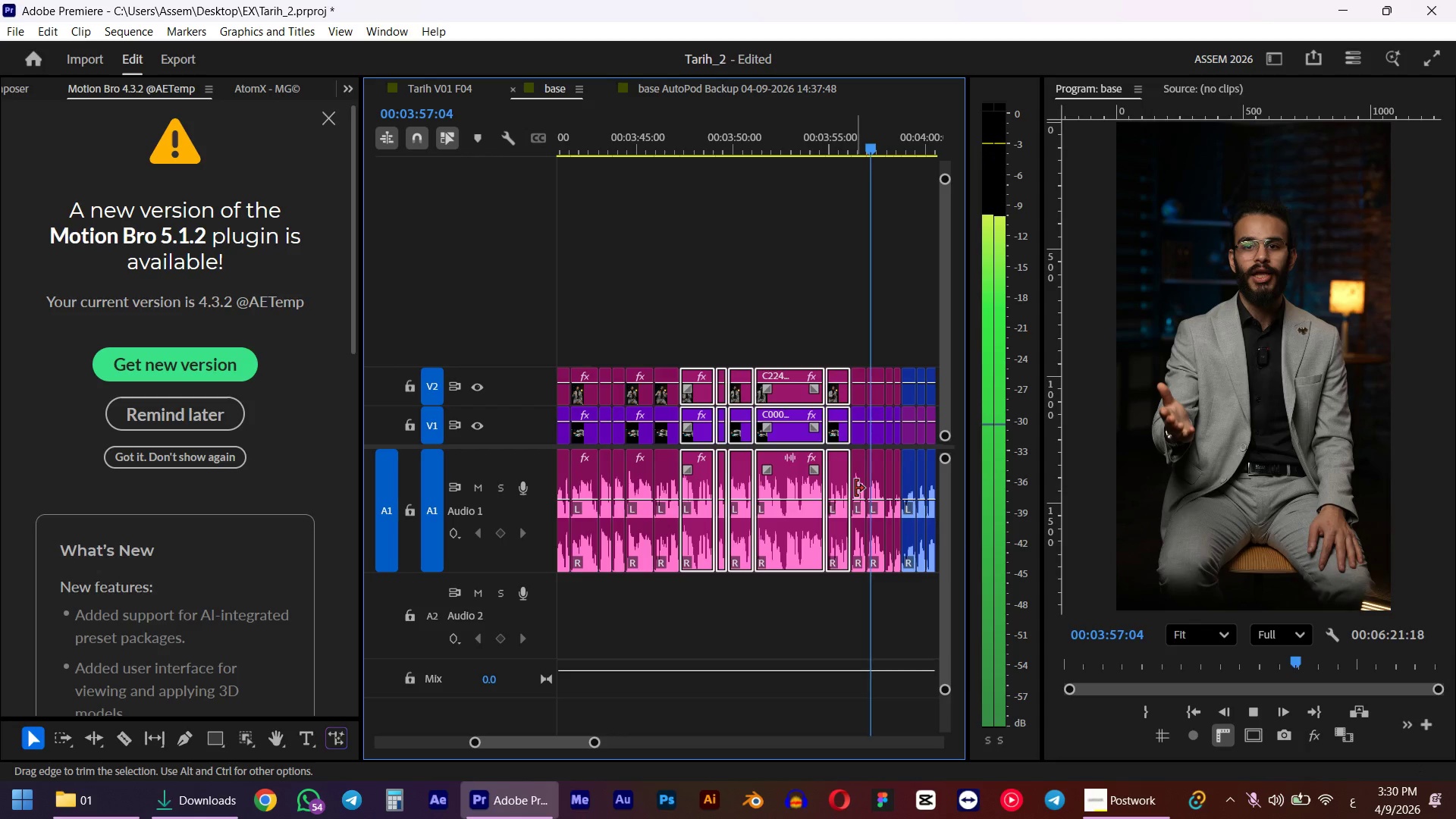 
hold_key(key=AltLeft, duration=0.52)
scroll: coordinate [862, 440], scroll_direction: up, amount: 4.0
 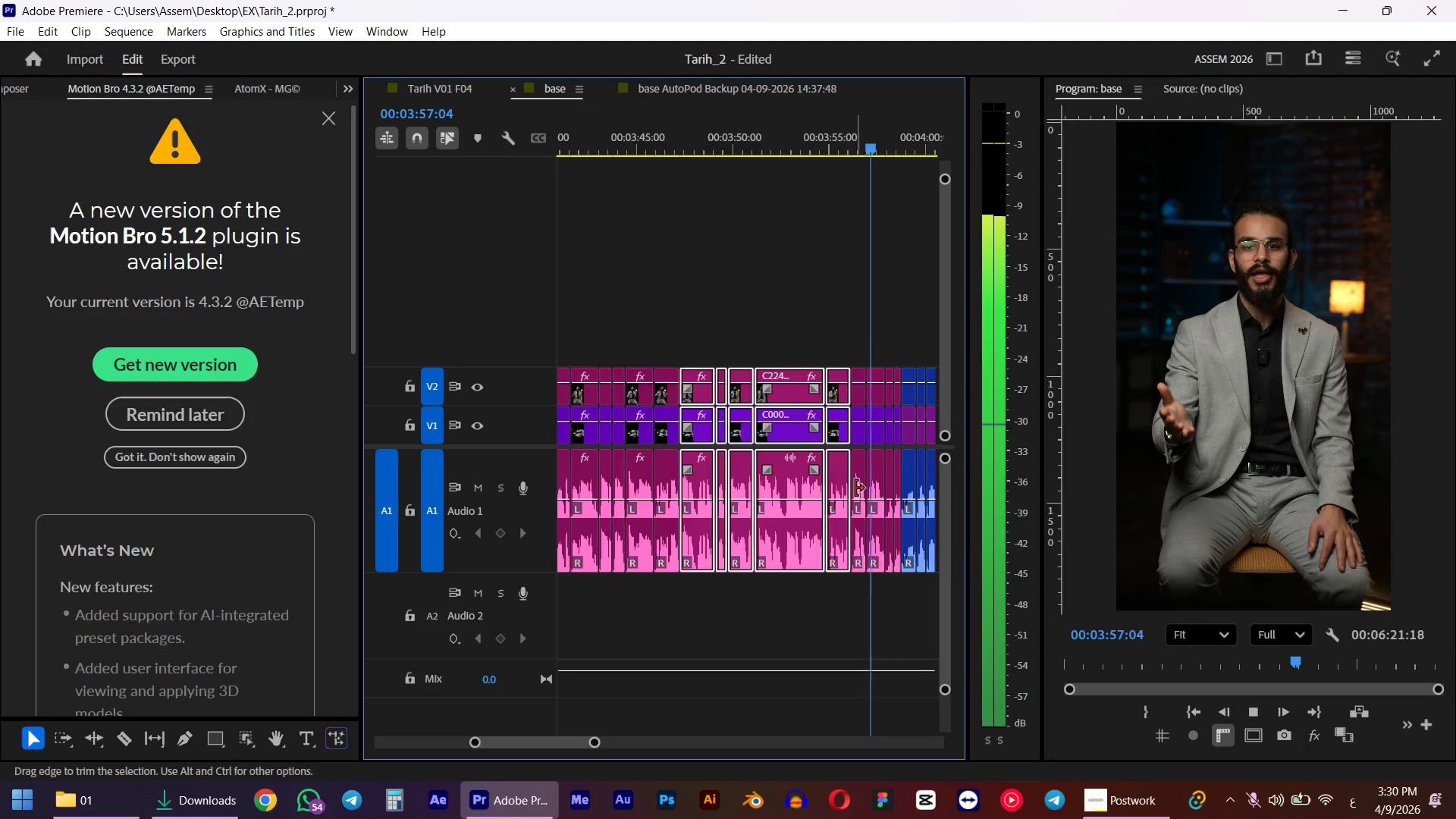 
left_click_drag(start_coordinate=[874, 146], to_coordinate=[848, 155])
 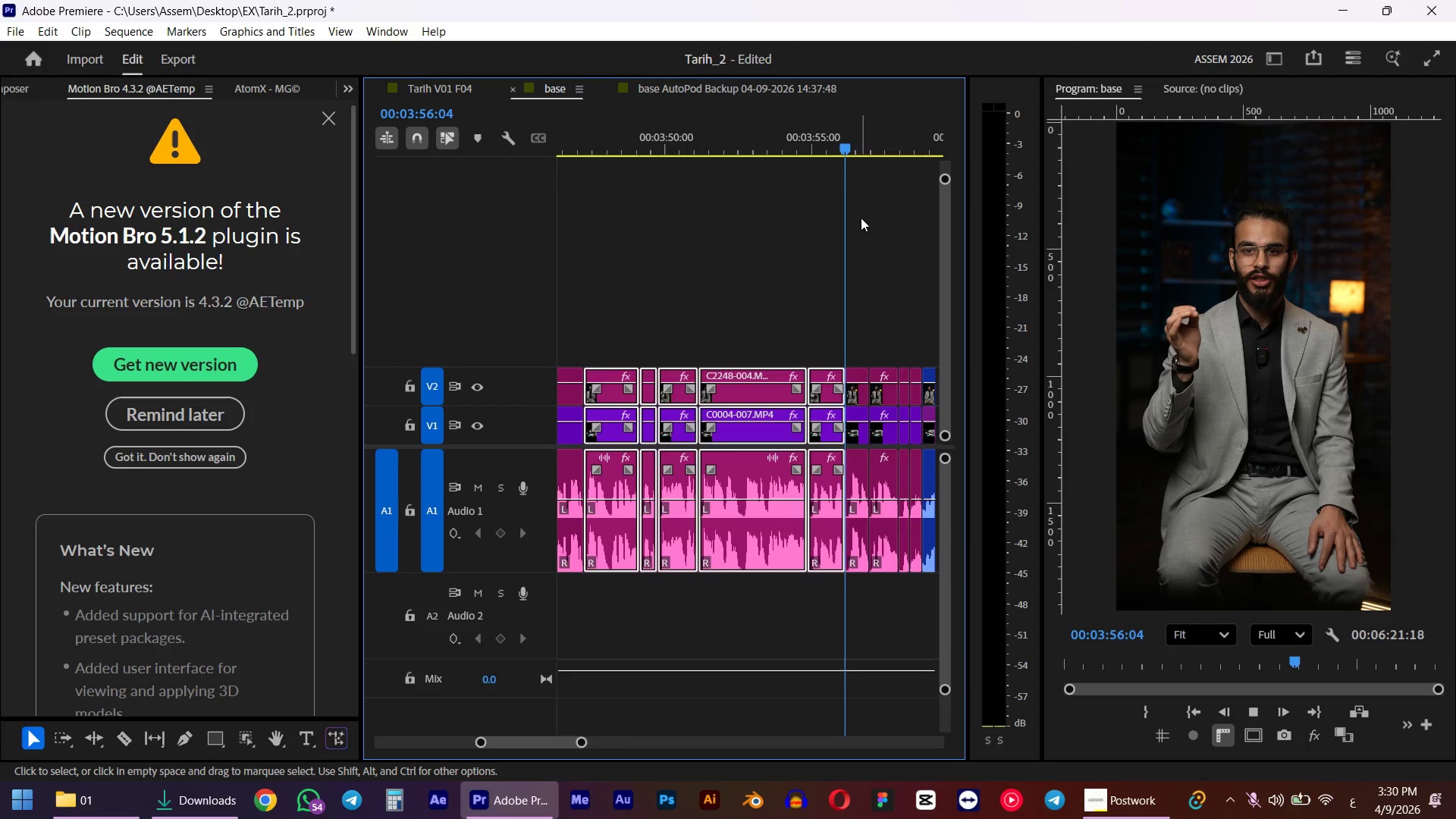 
hold_key(key=ShiftLeft, duration=0.44)
 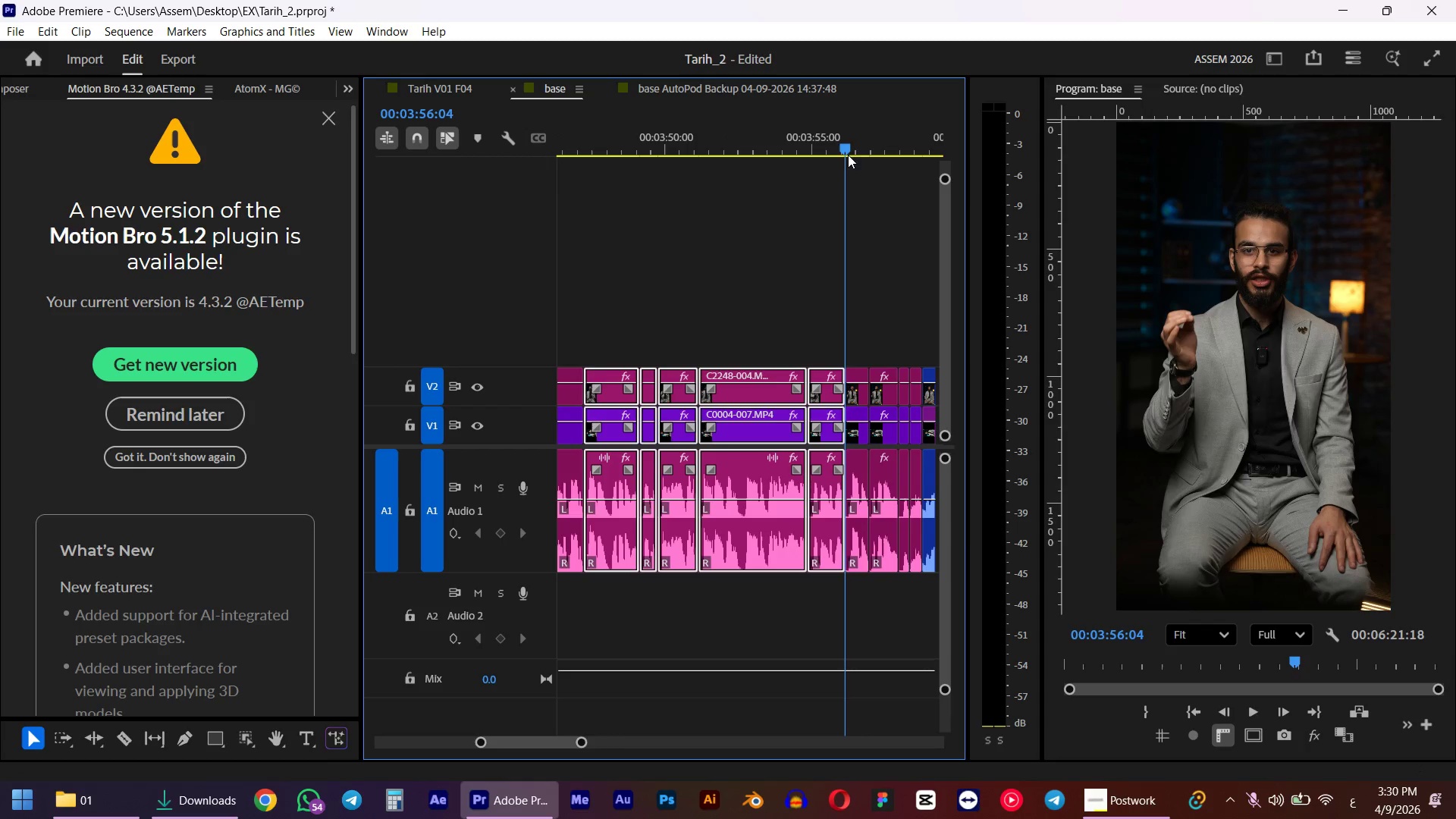 
key(Space)
 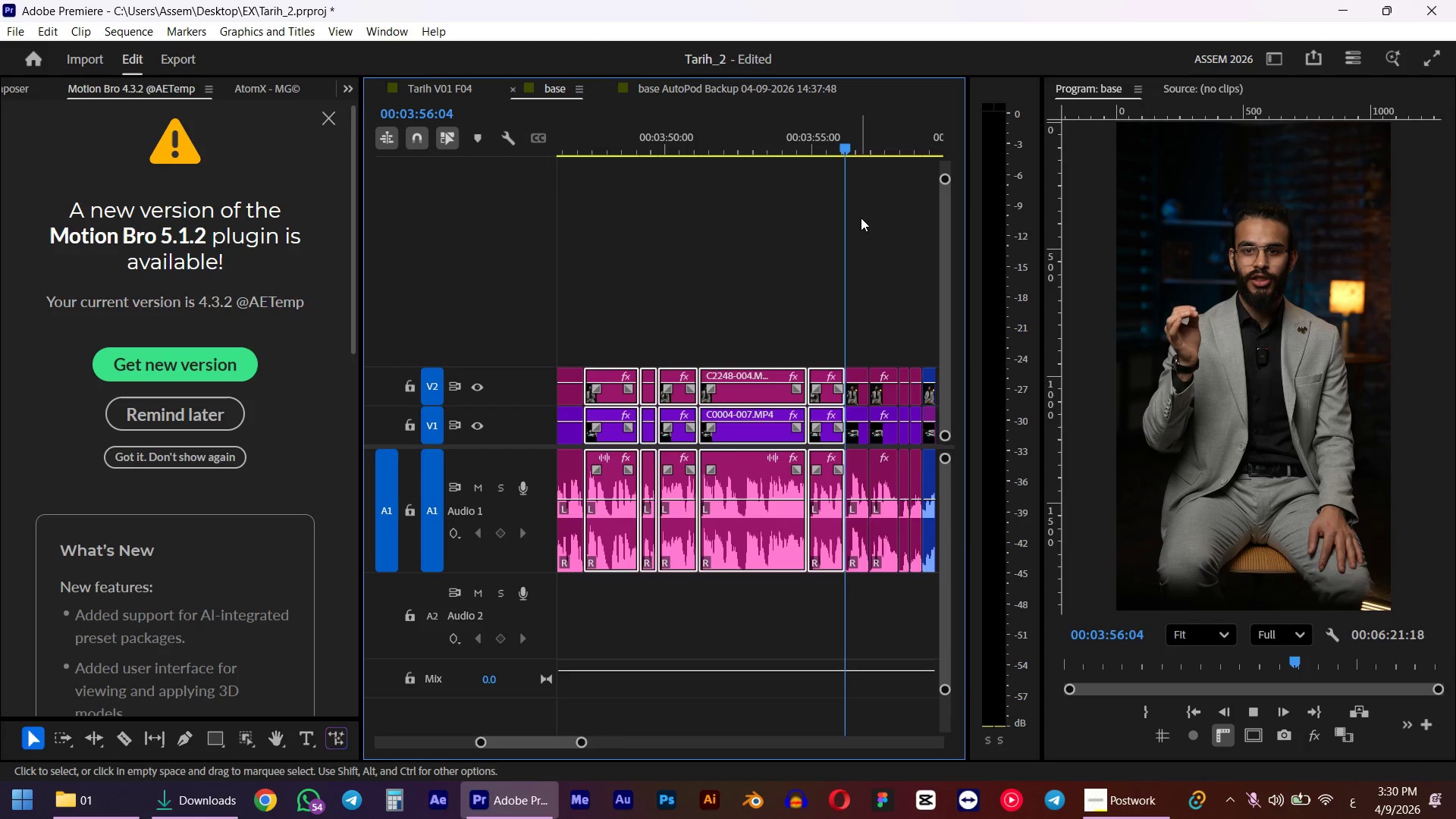 
key(Space)
 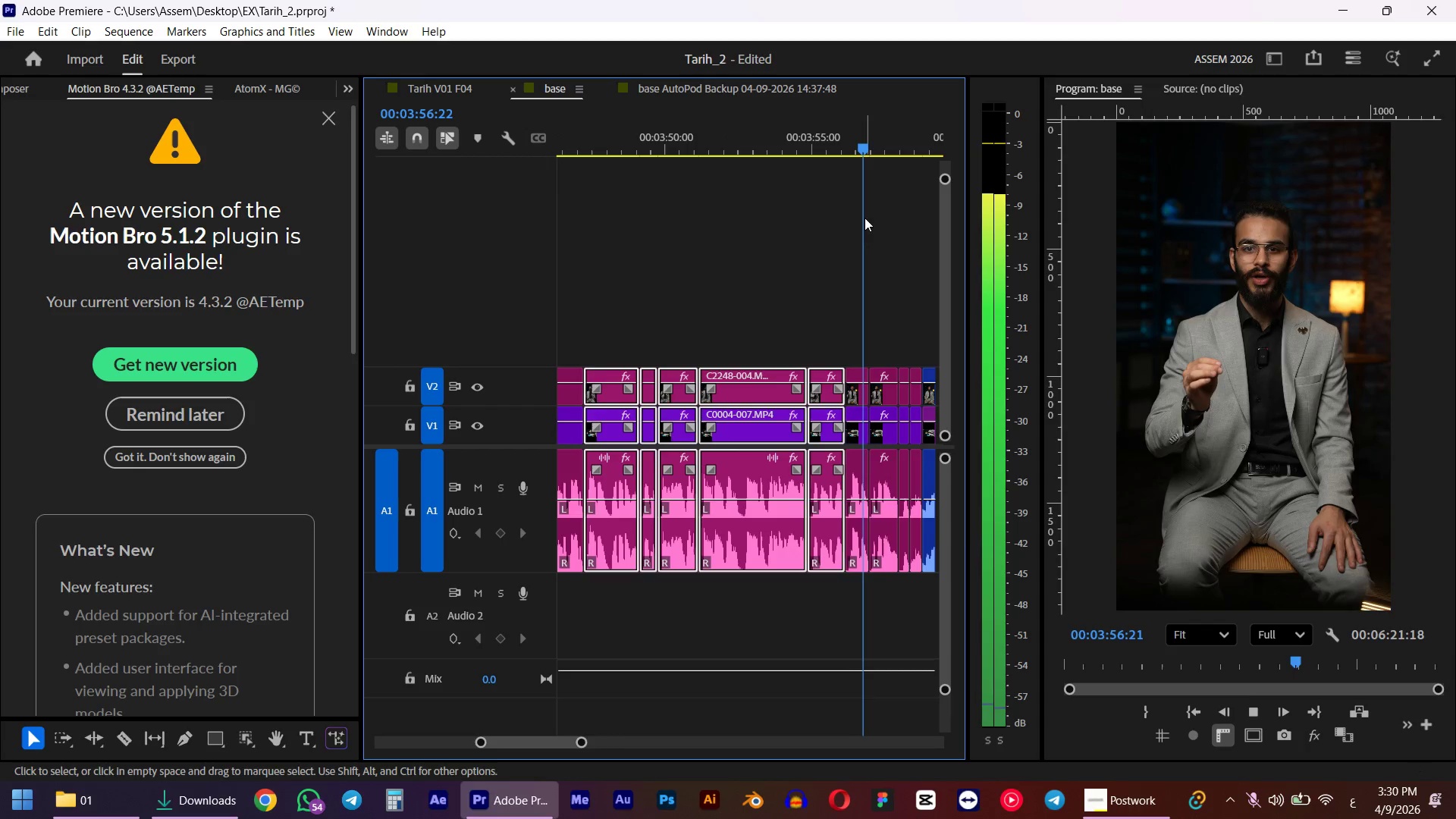 
key(D)
 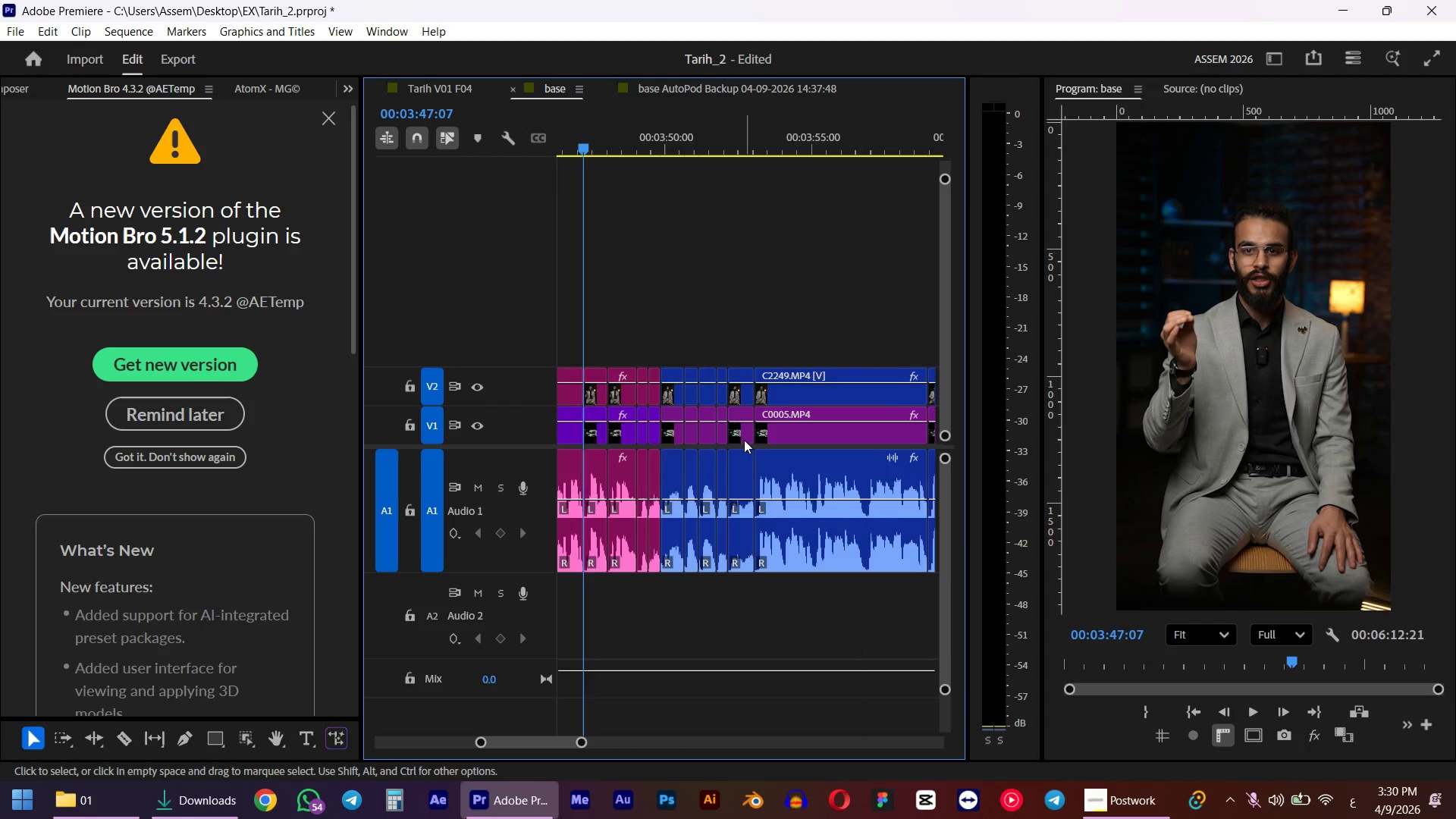 
scroll: coordinate [749, 439], scroll_direction: up, amount: 5.0
 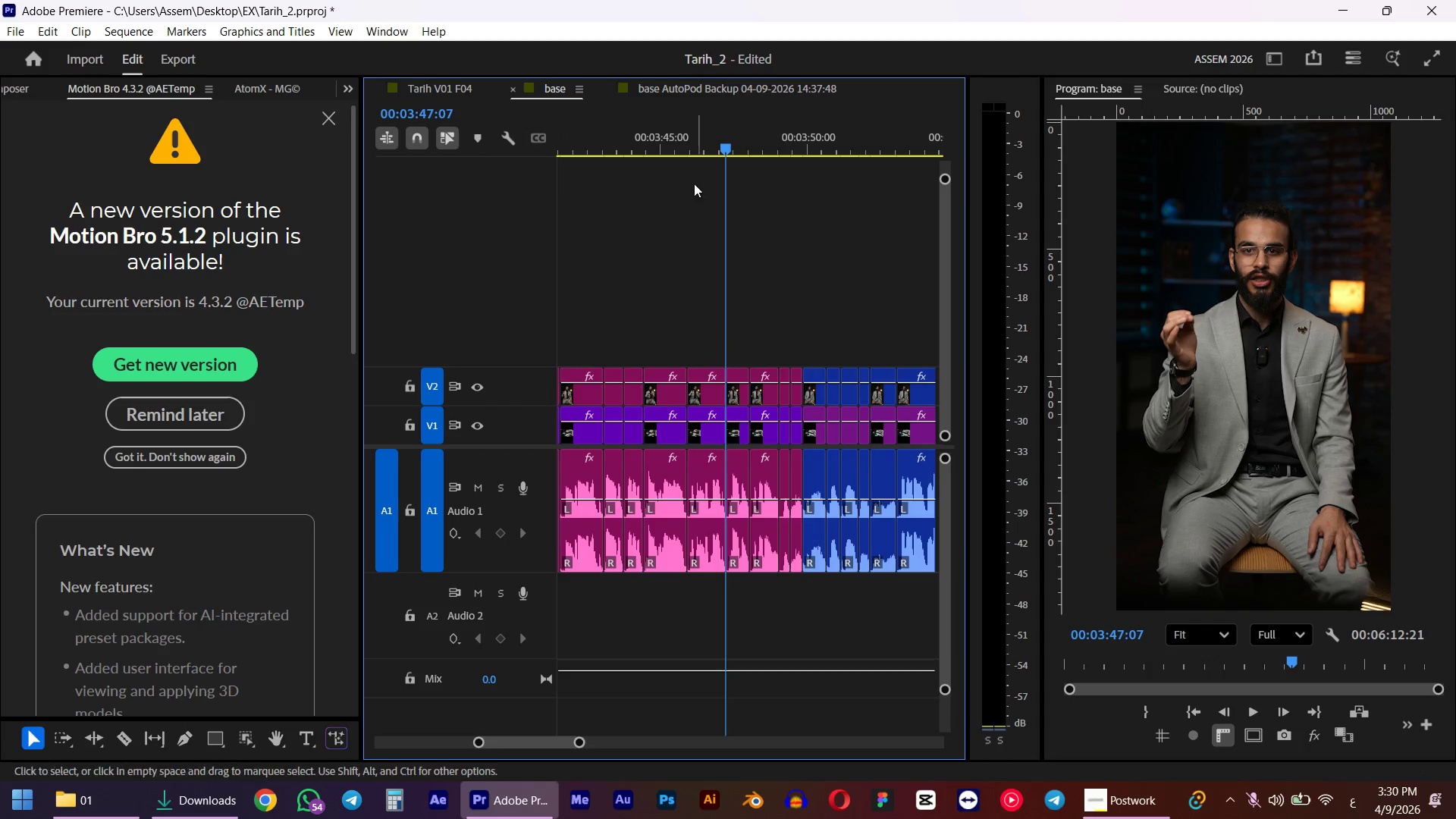 
left_click([677, 150])
 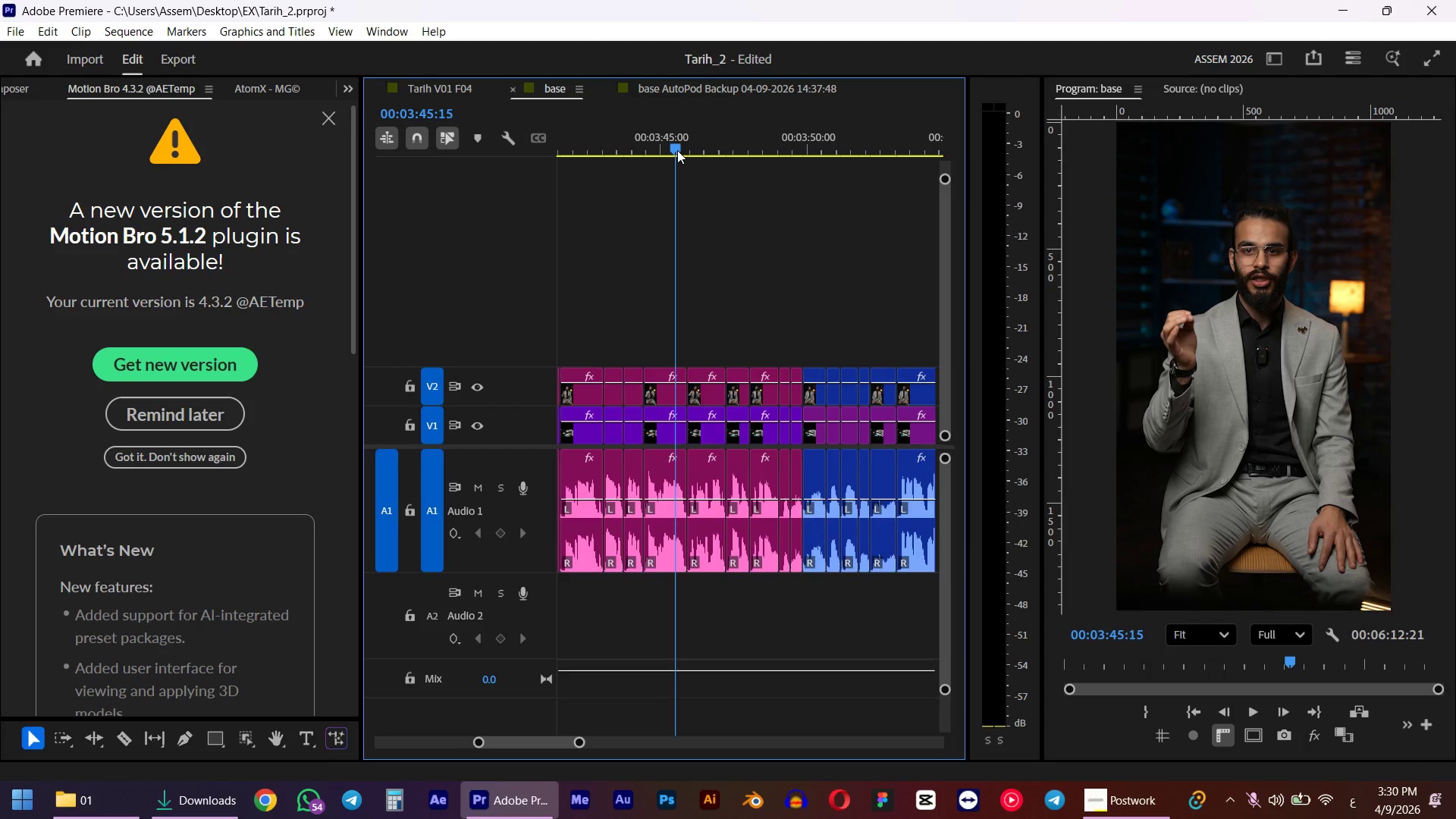 
key(Space)
 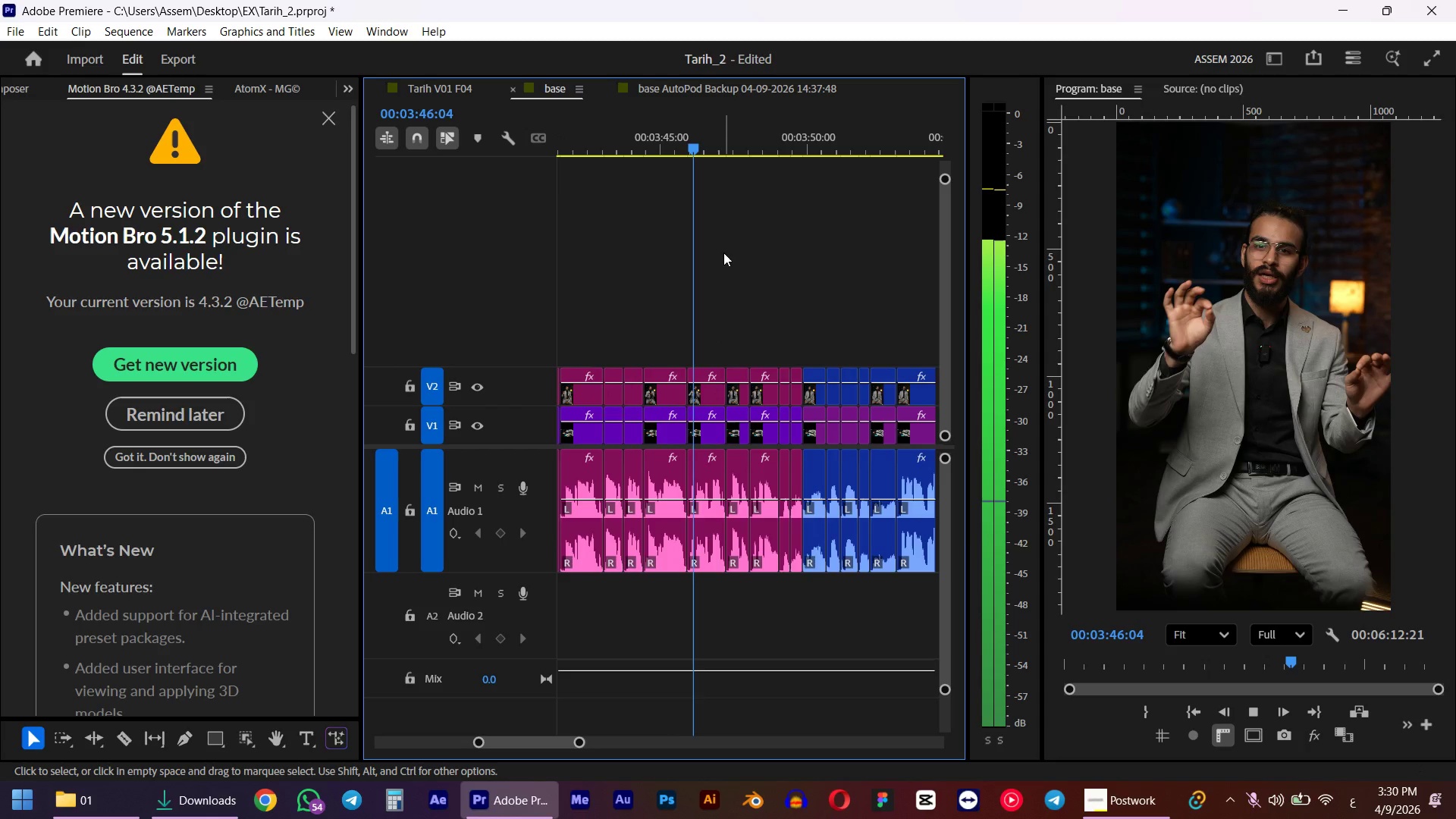 
key(Space)
 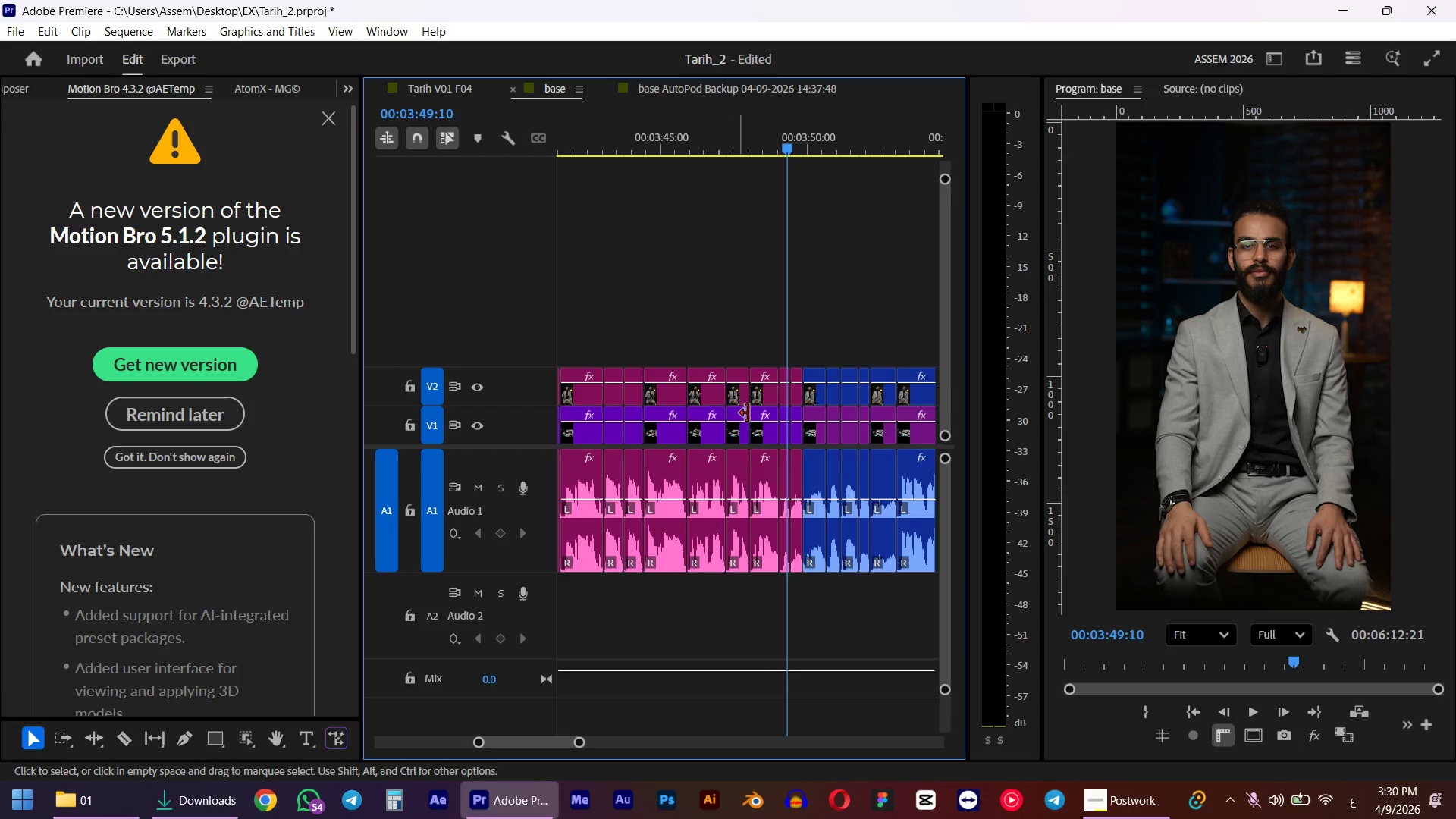 
hold_key(key=AltLeft, duration=0.75)
scroll: coordinate [777, 441], scroll_direction: up, amount: 8.0
 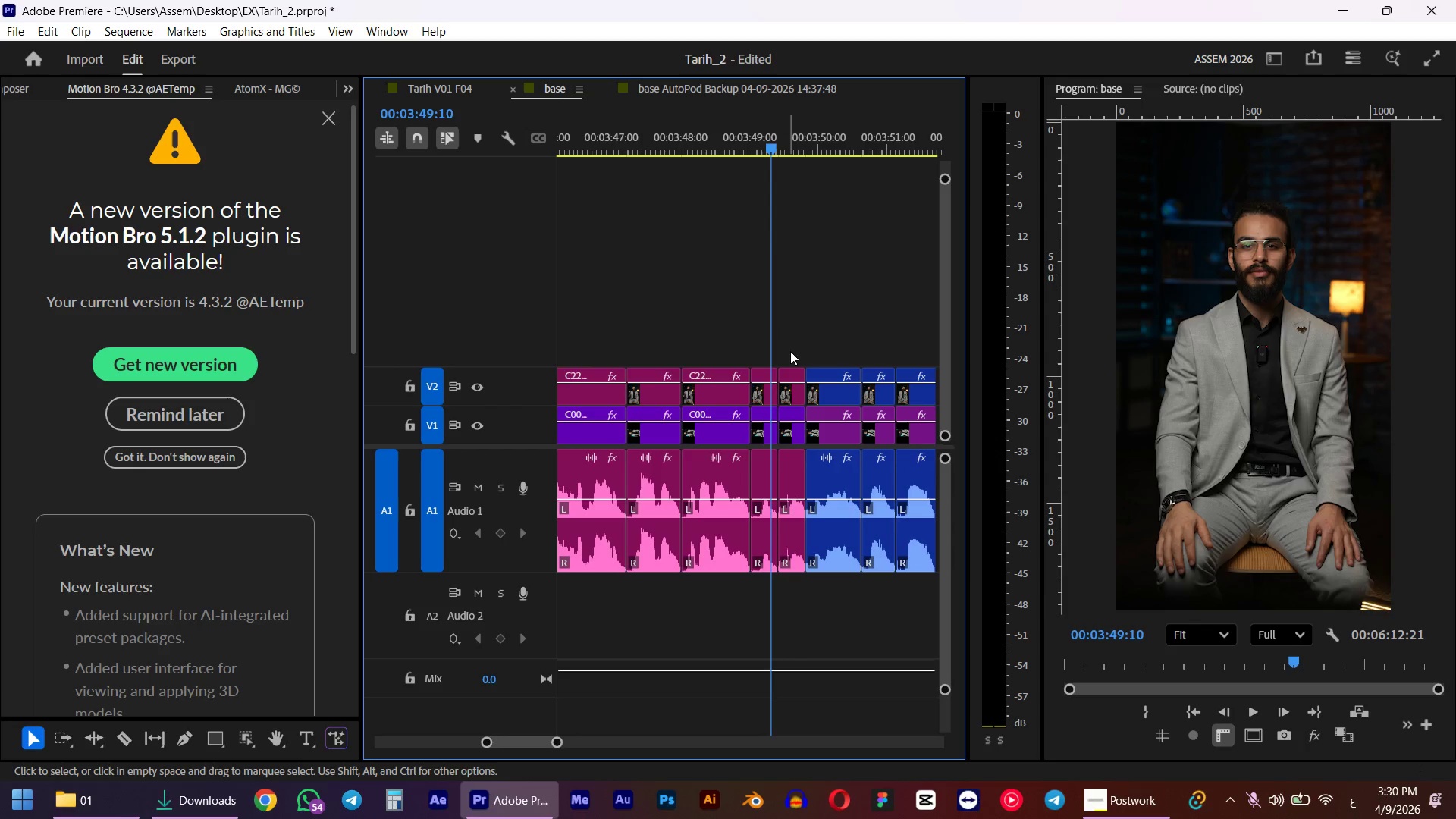 
left_click_drag(start_coordinate=[796, 337], to_coordinate=[759, 573])
 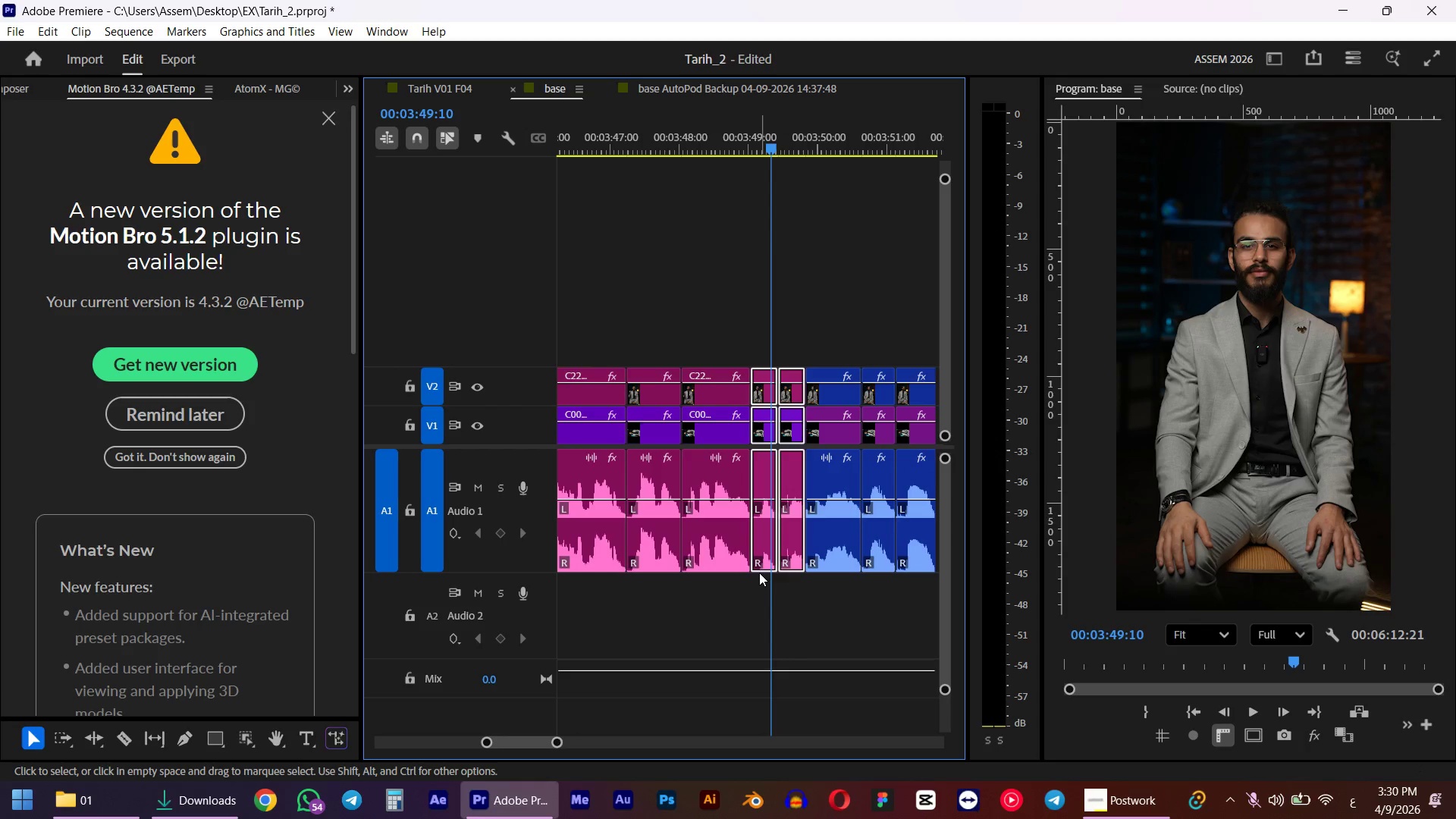 
key(Delete)
 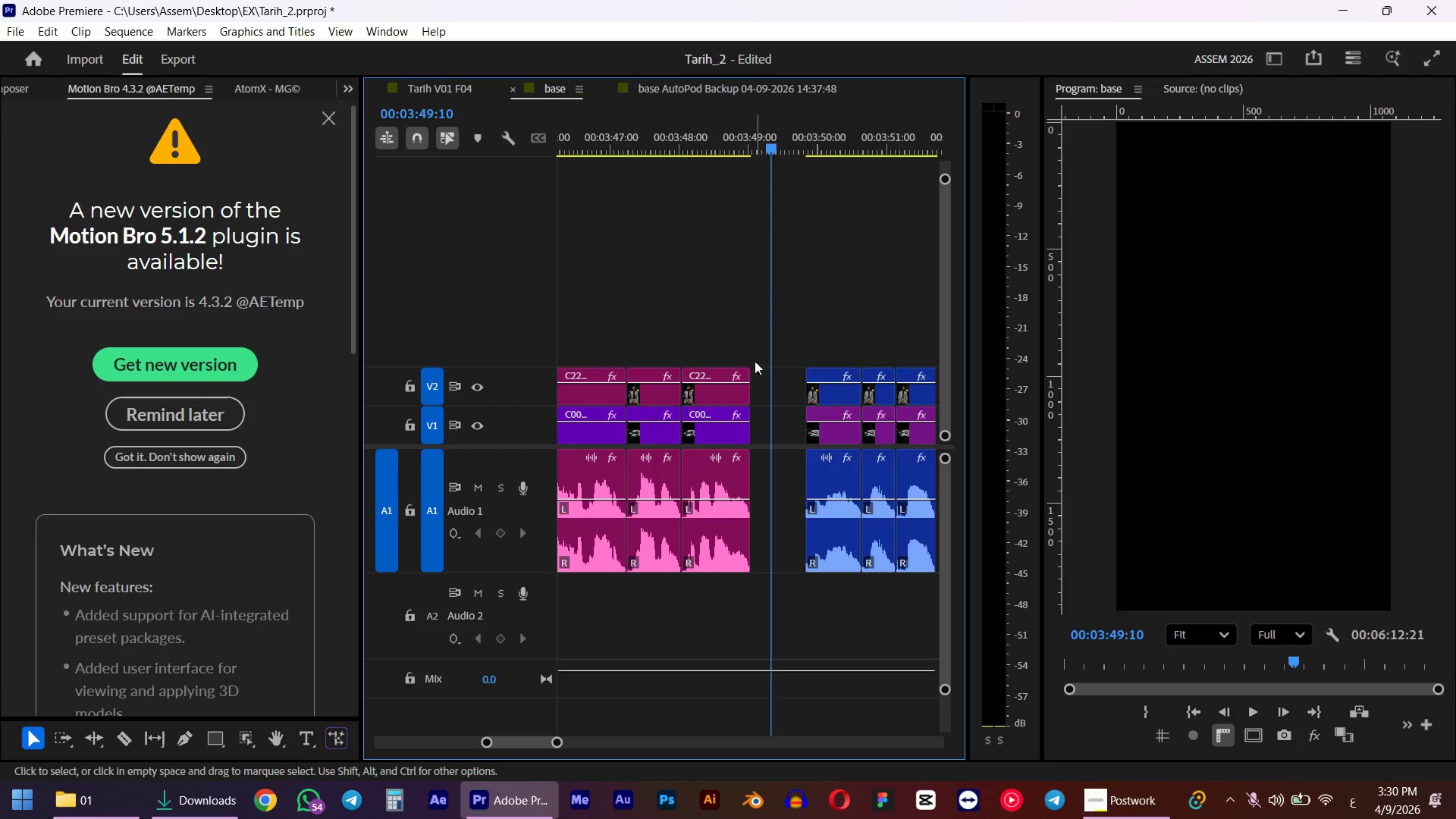 
left_click_drag(start_coordinate=[743, 344], to_coordinate=[714, 533])
 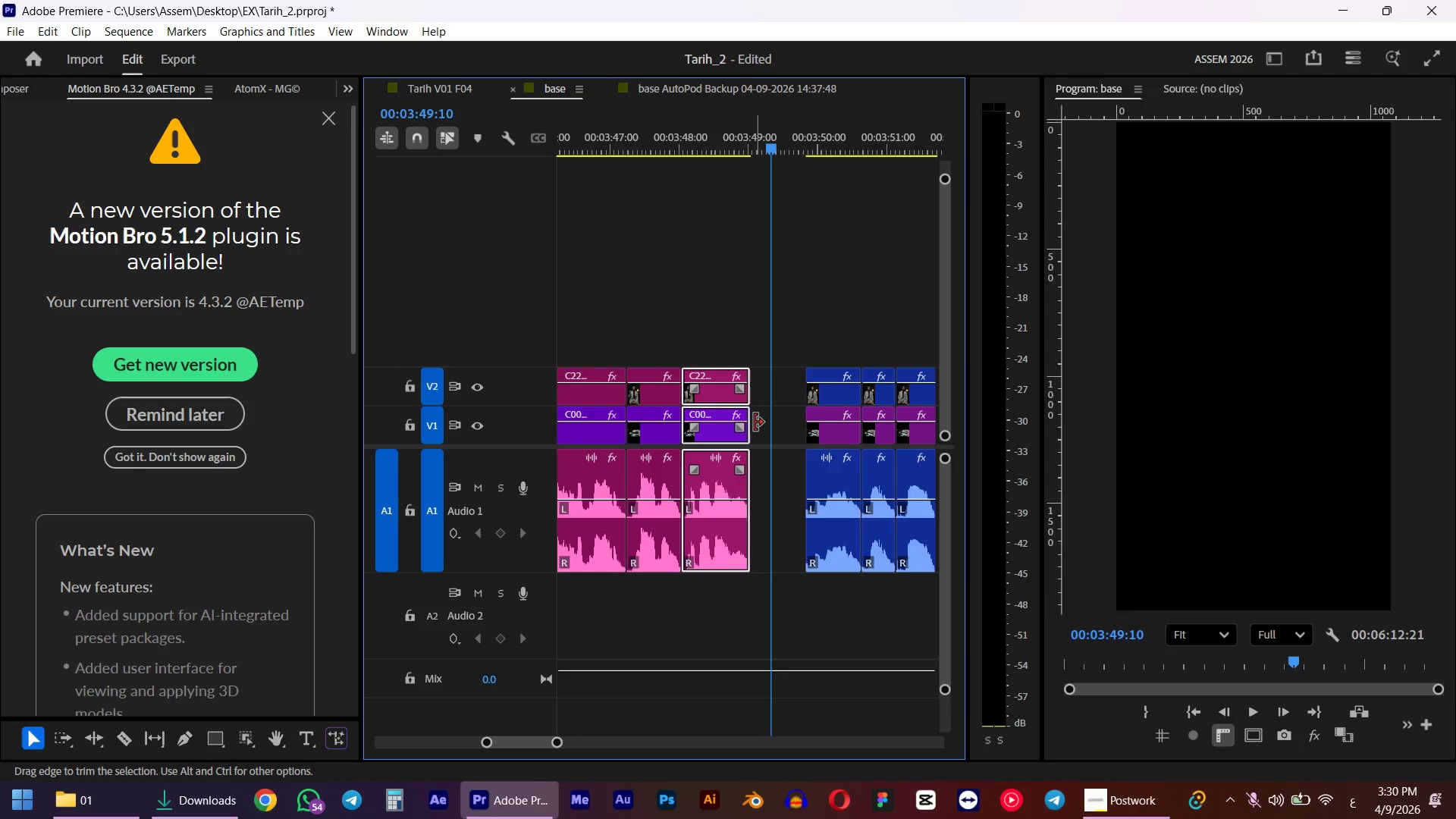 
left_click_drag(start_coordinate=[754, 422], to_coordinate=[803, 419])
 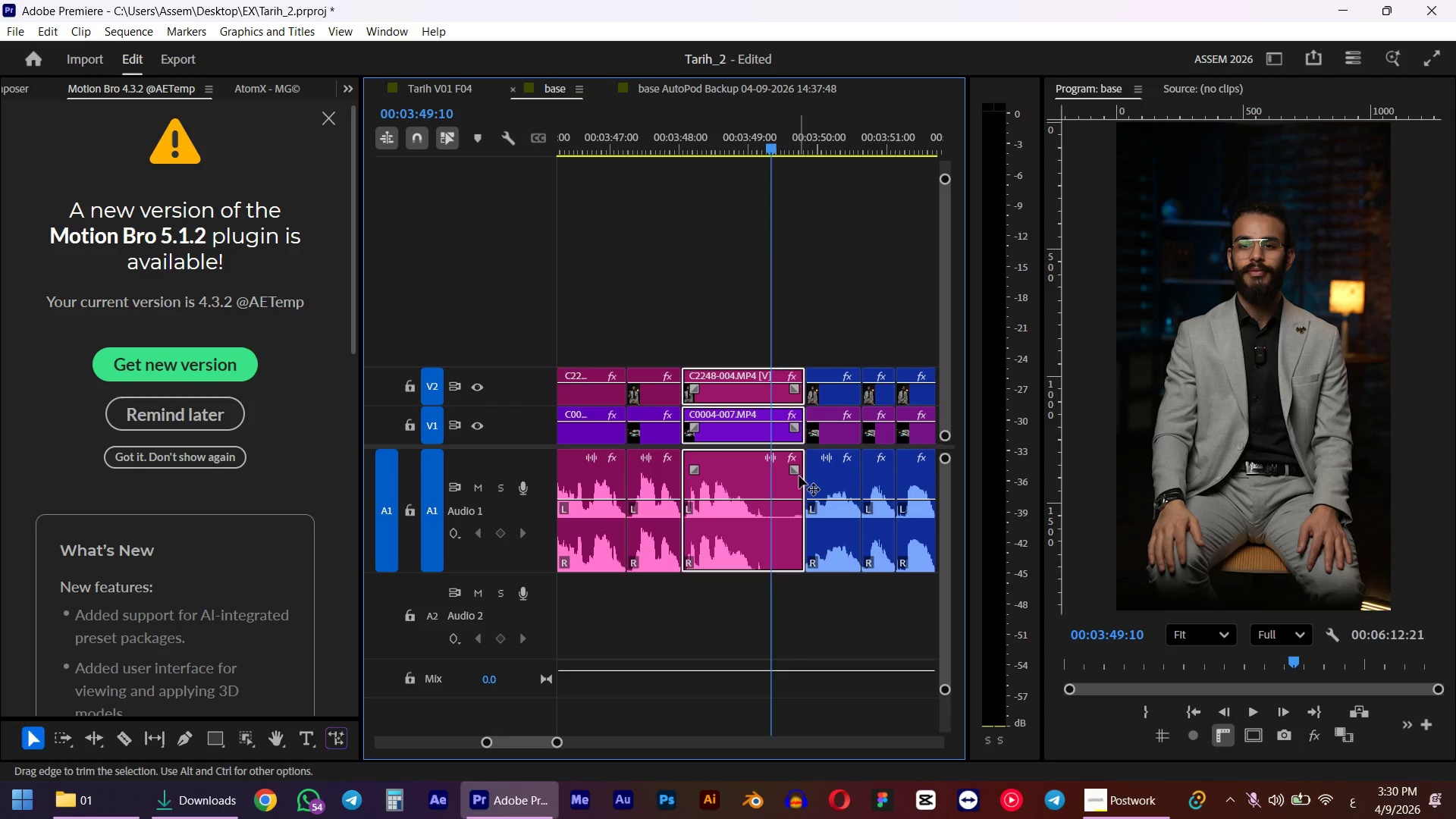 
scroll: coordinate [803, 494], scroll_direction: up, amount: 3.0
 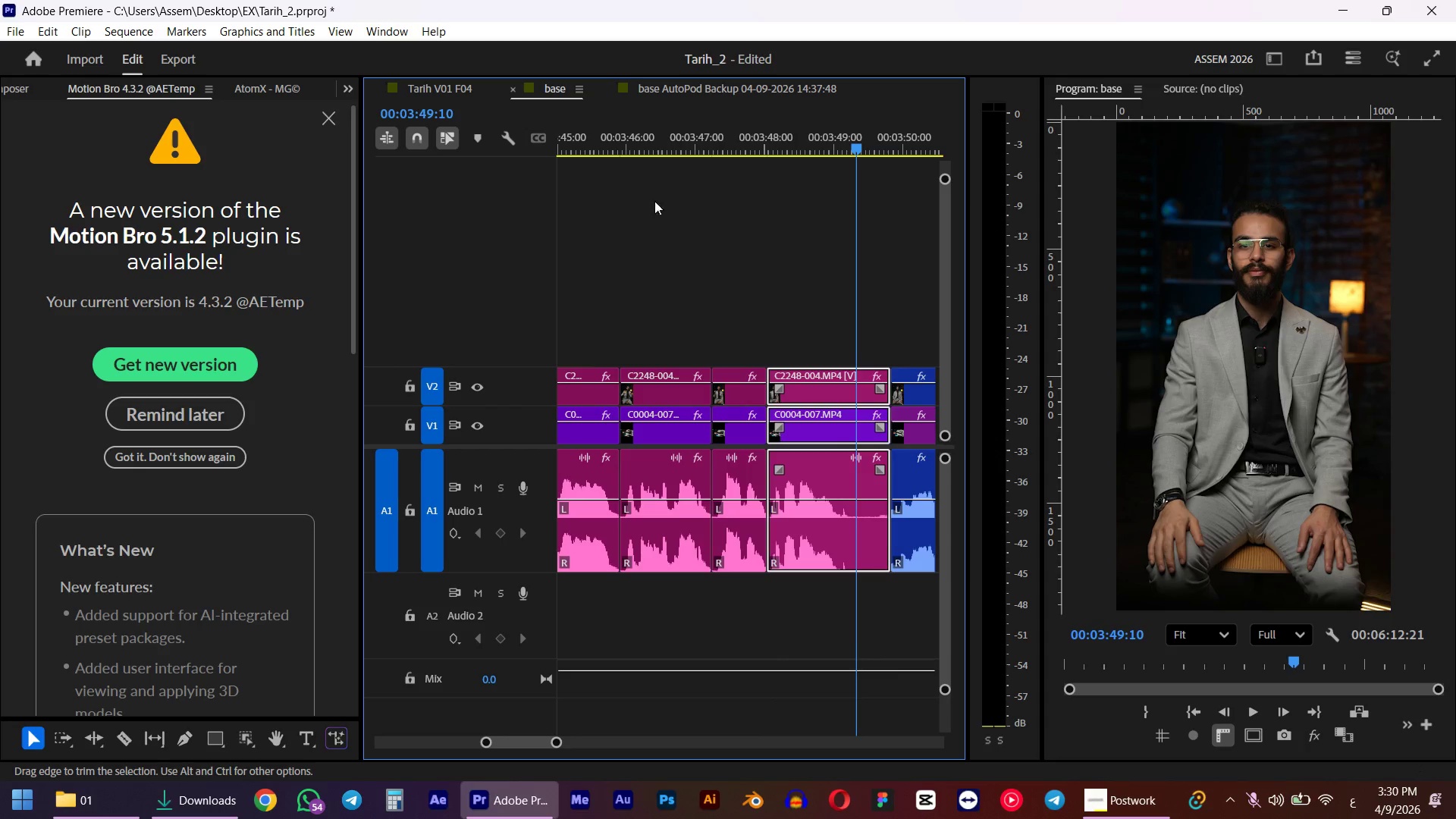 
left_click([605, 146])
 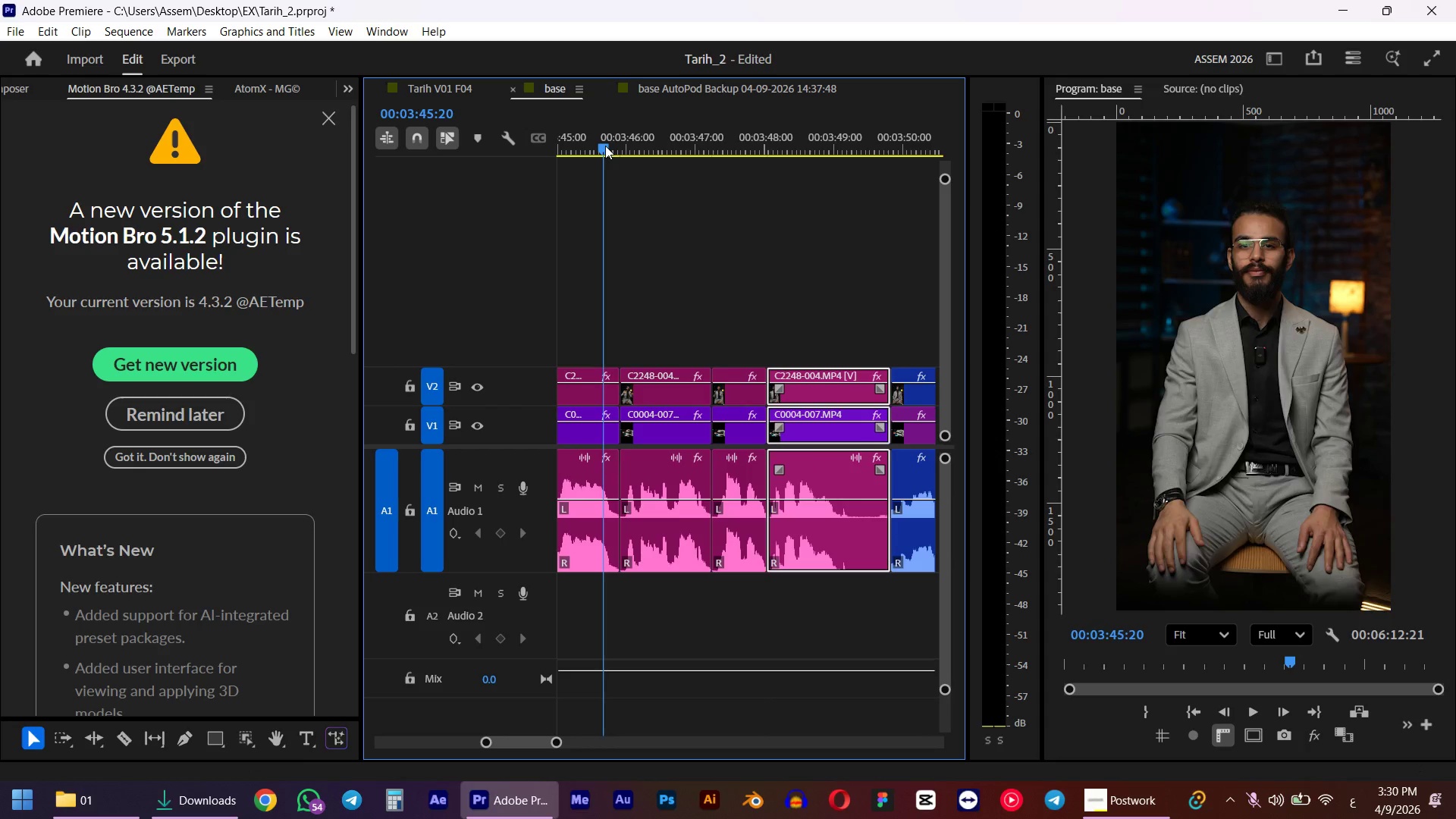 
key(Space)
 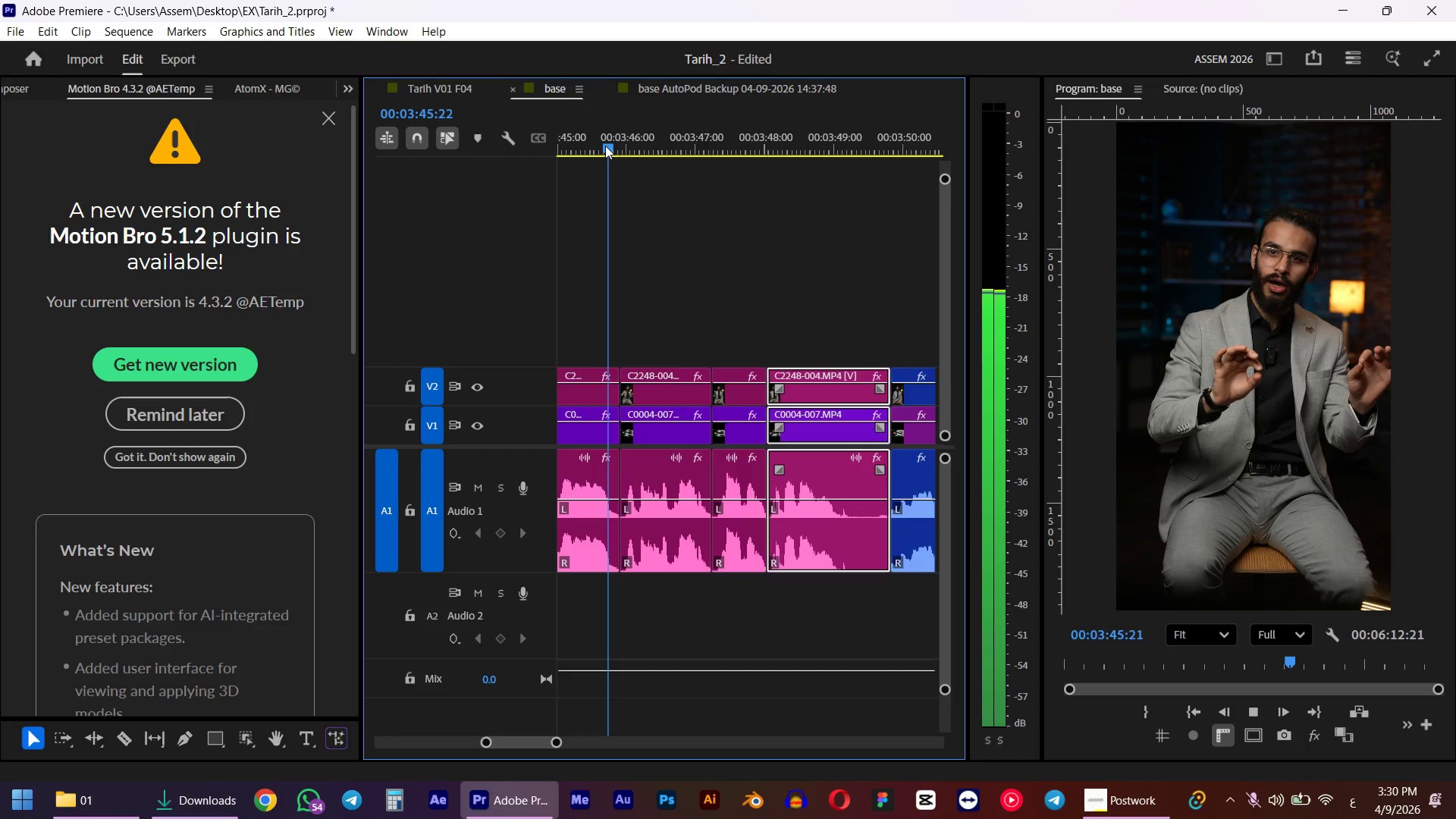 
key(Space)
 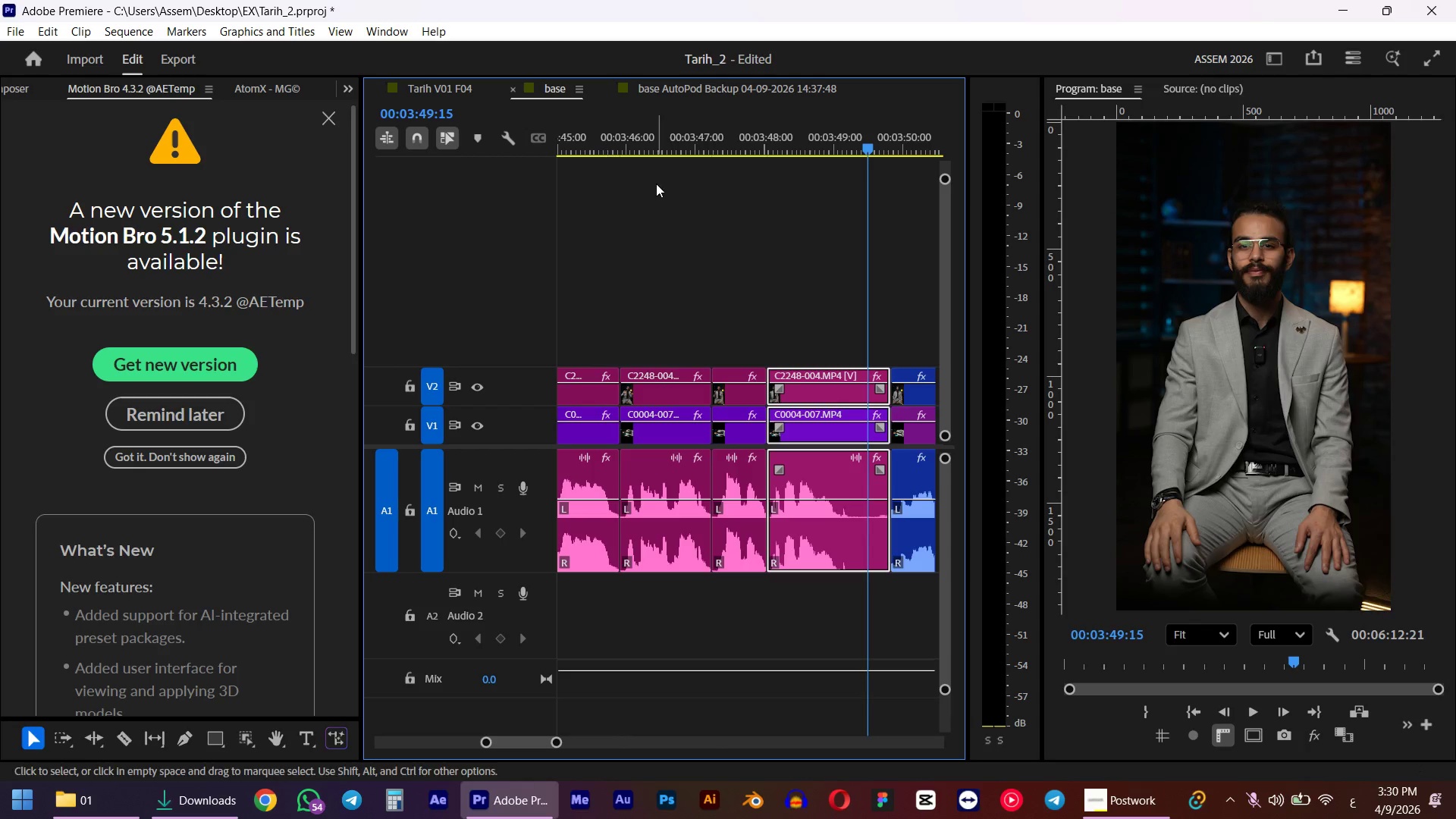 
key(Space)
 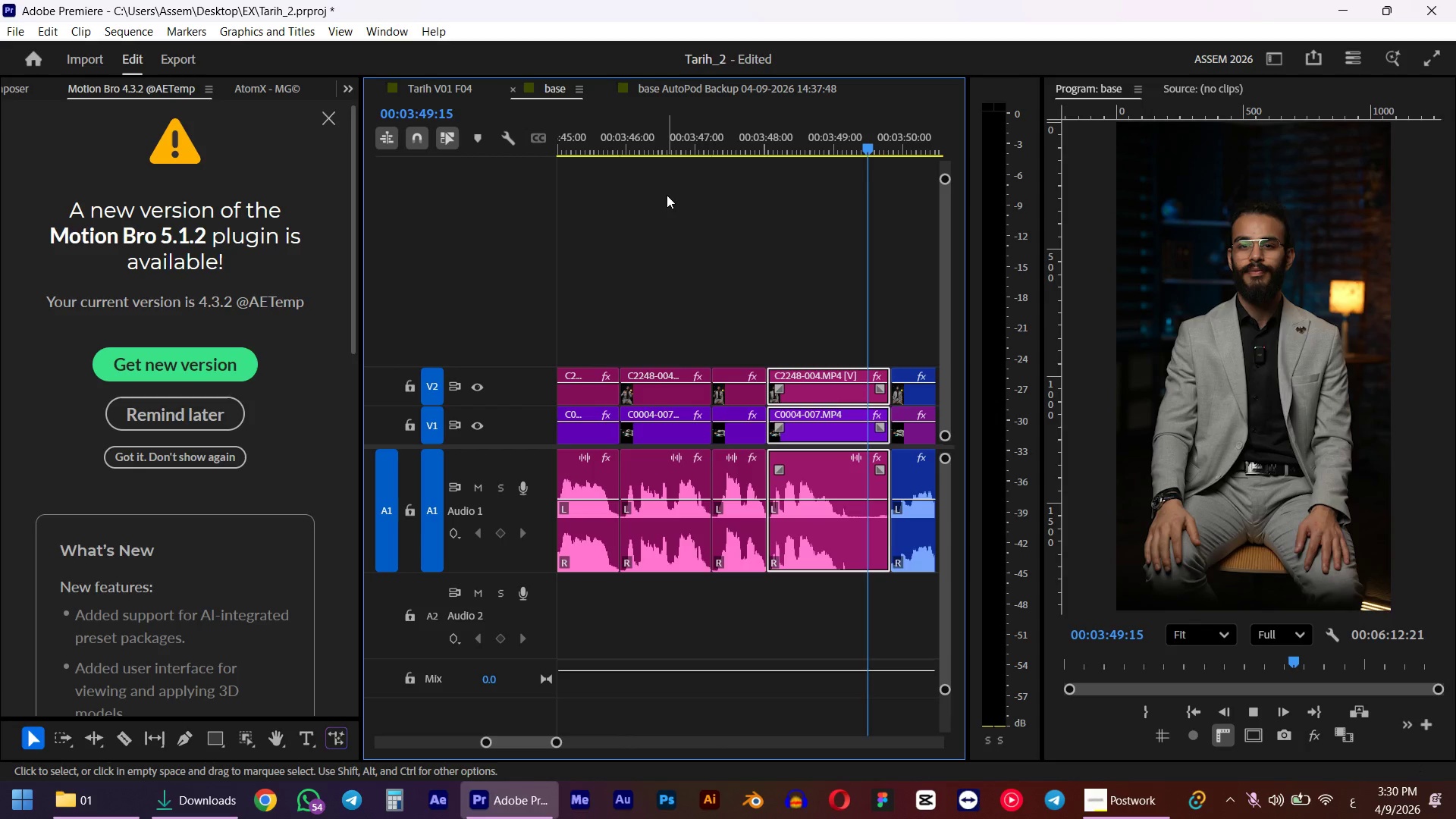 
key(Space)
 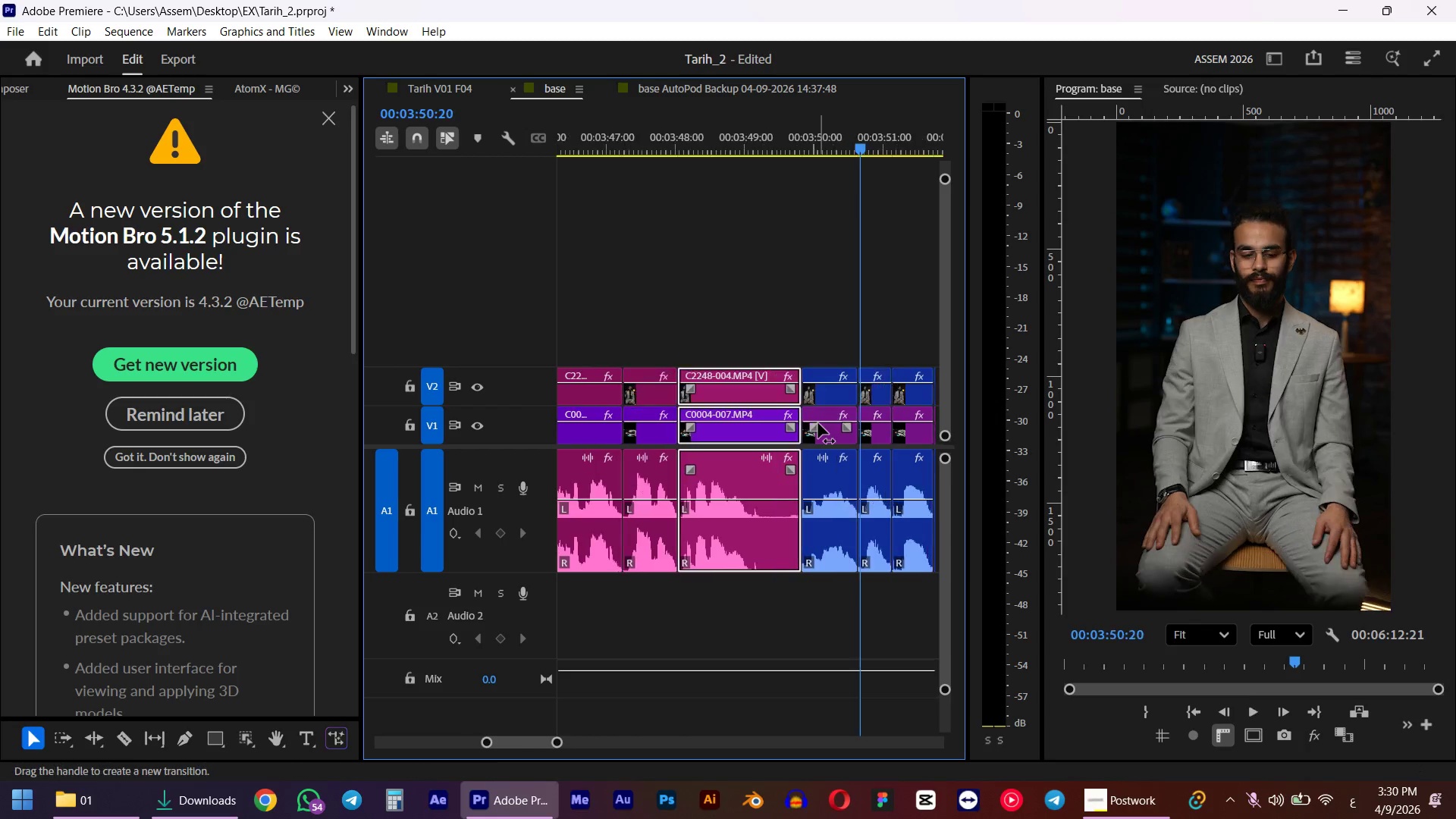 
hold_key(key=AltLeft, duration=0.39)
 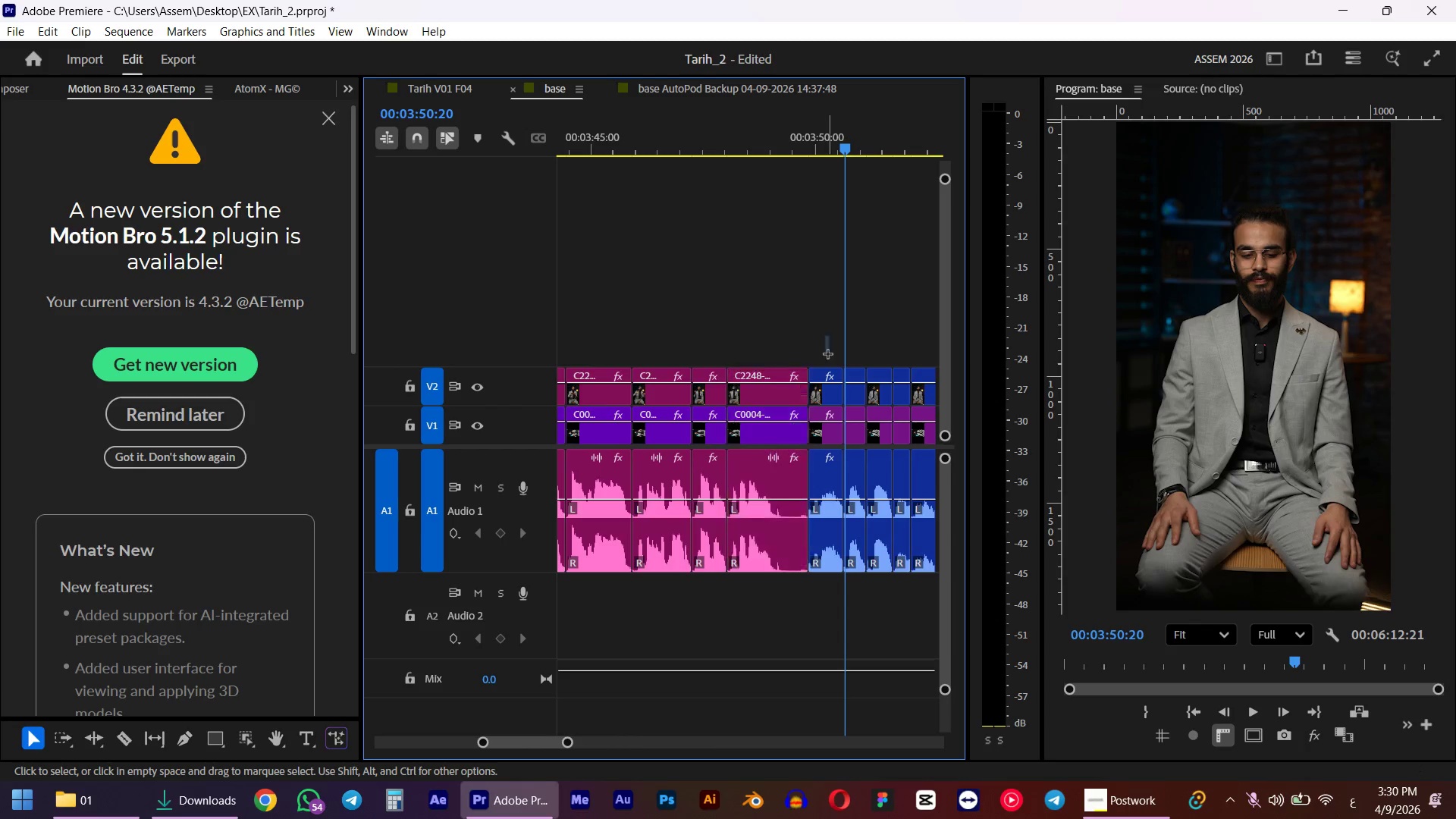 
scroll: coordinate [818, 423], scroll_direction: down, amount: 7.0
 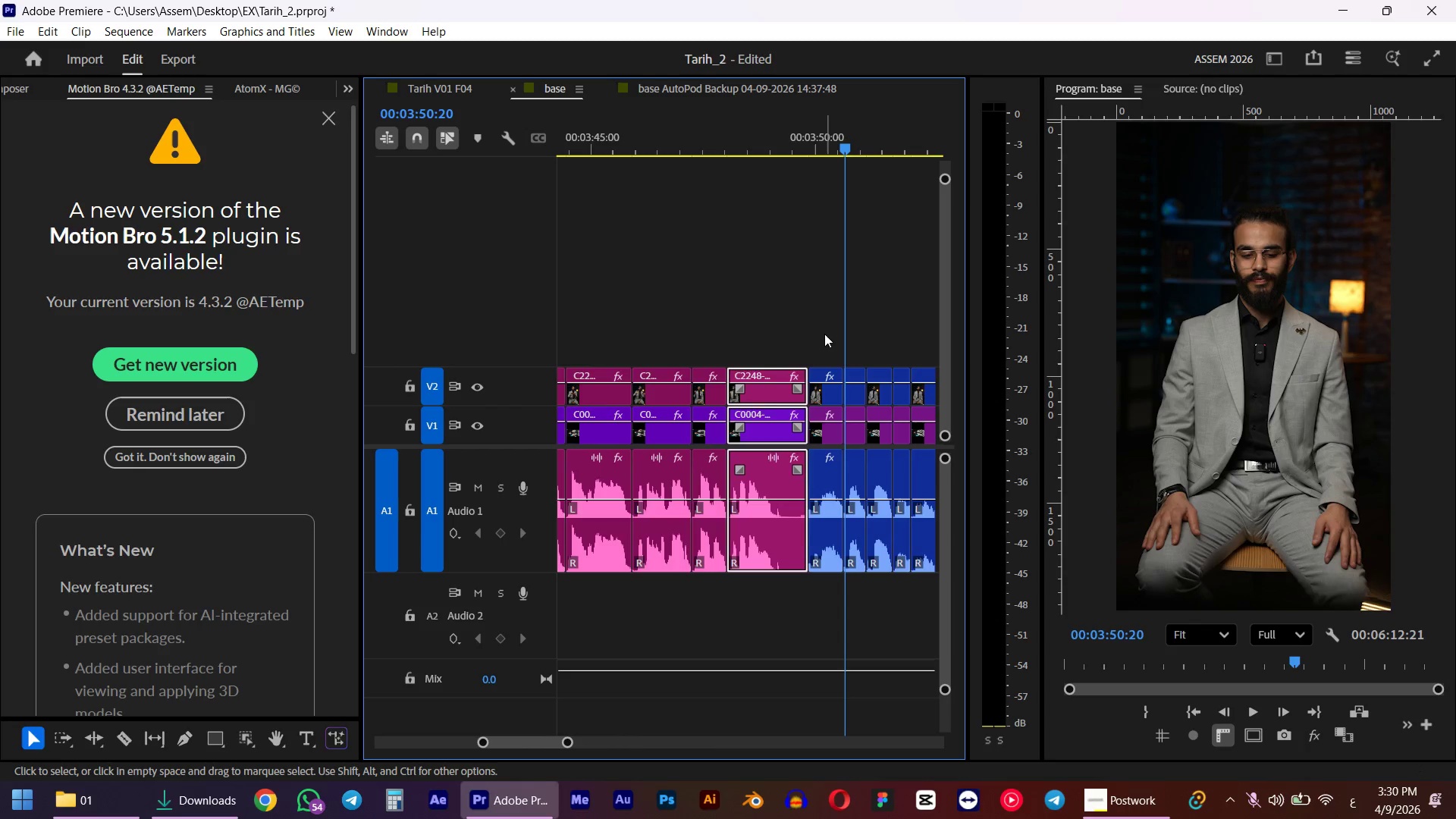 
left_click_drag(start_coordinate=[824, 335], to_coordinate=[849, 489])
 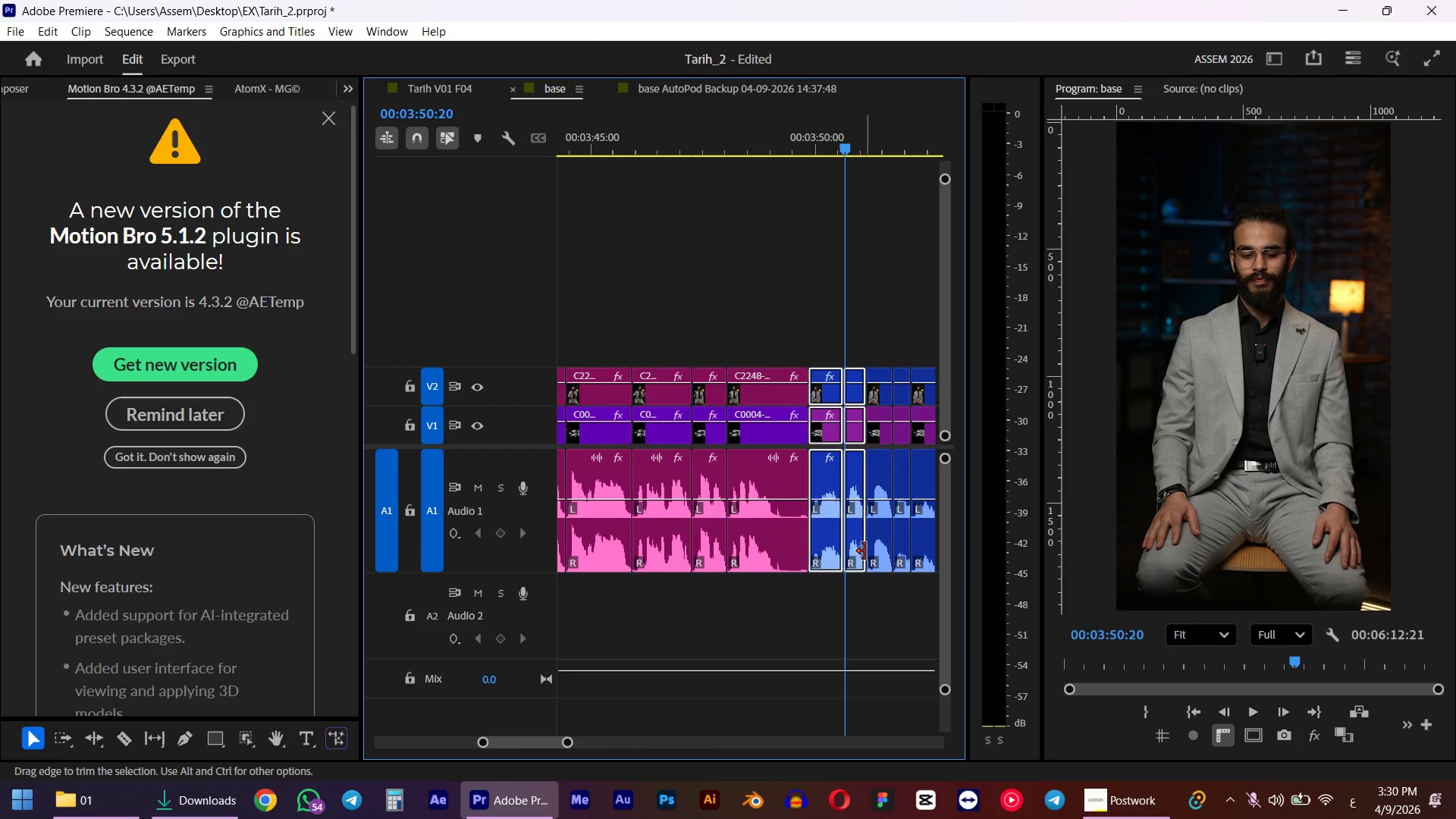 
key(Space)
 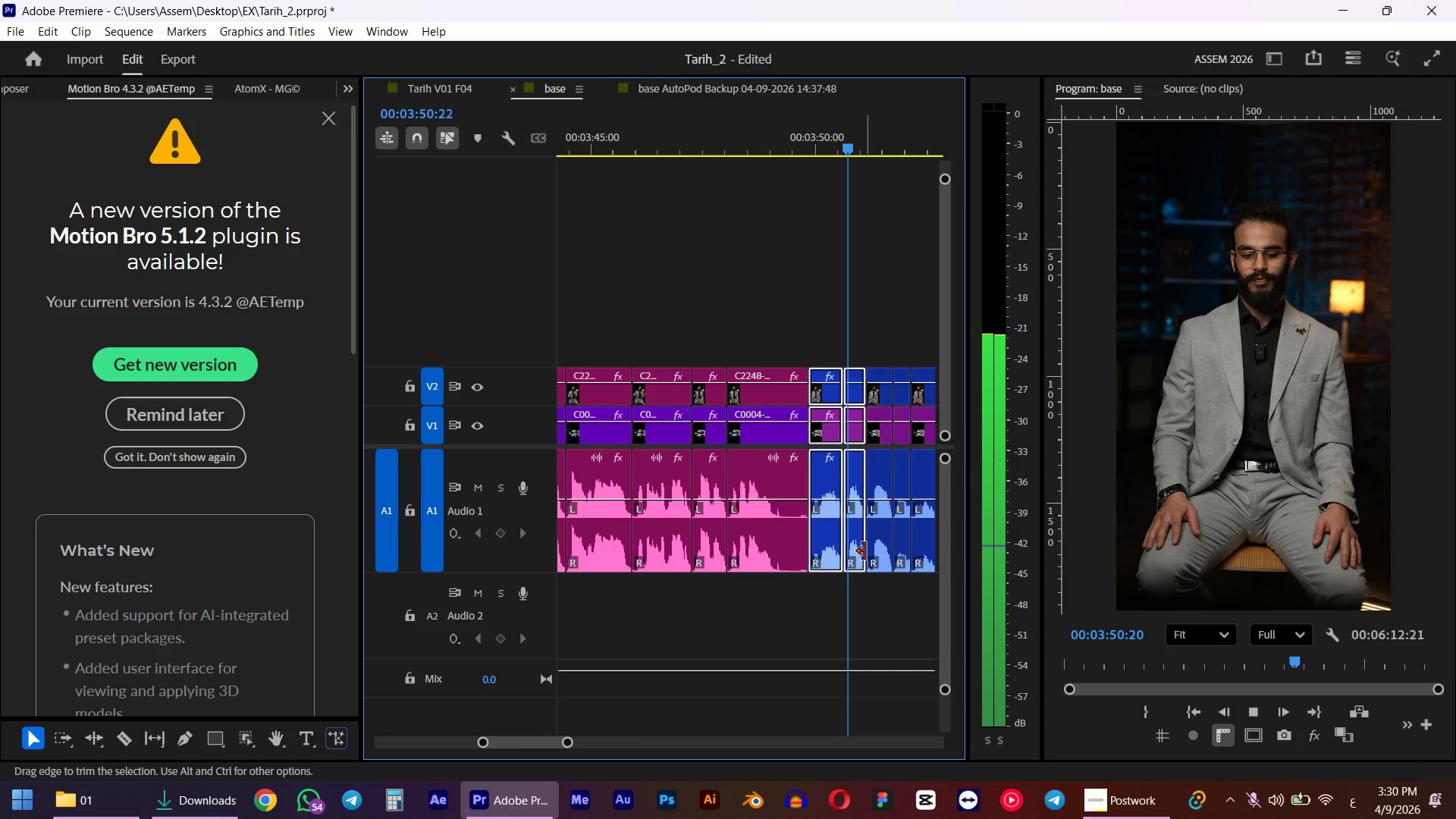 
scroll: coordinate [864, 551], scroll_direction: down, amount: 3.0
 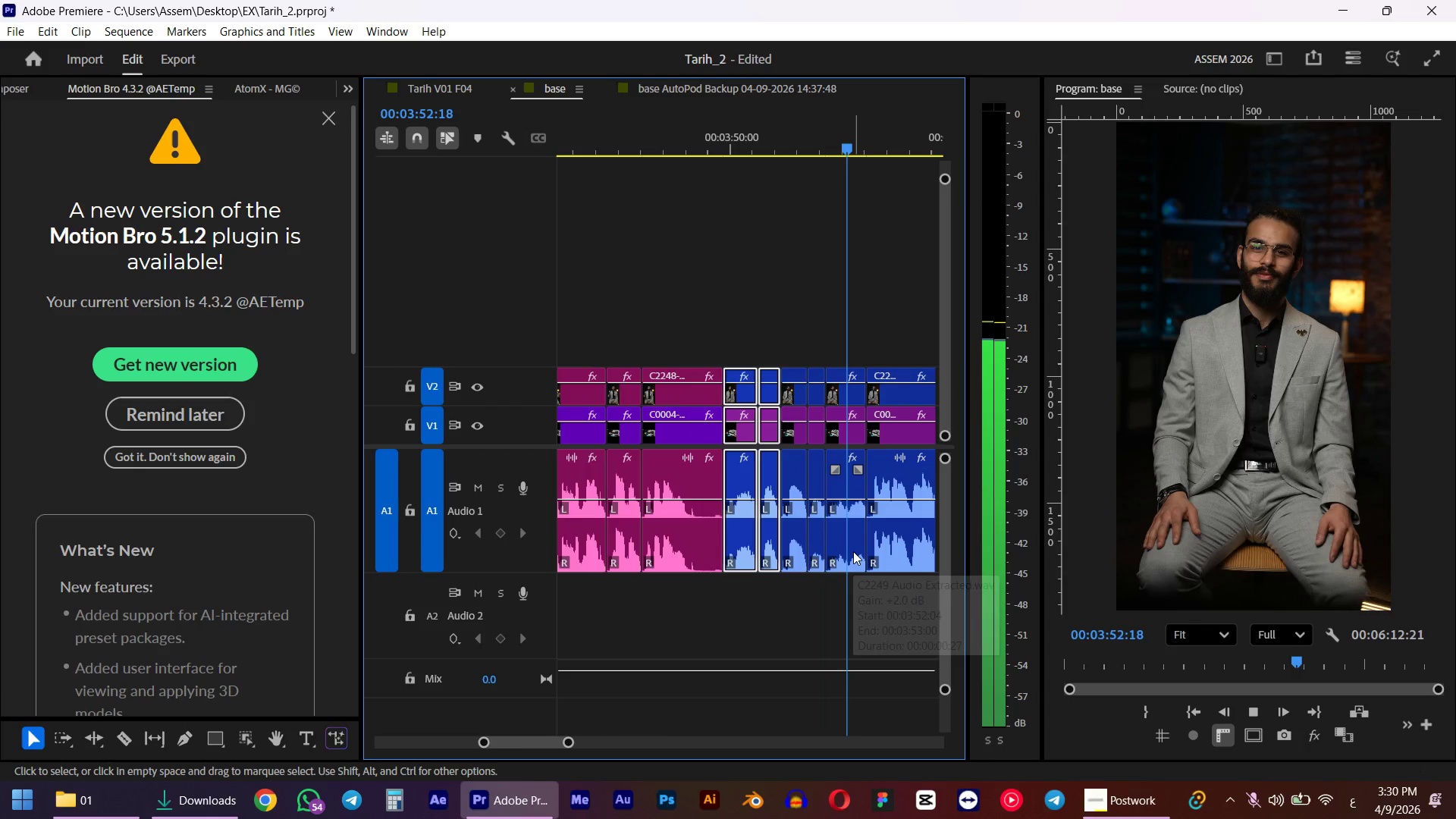 
key(Space)
 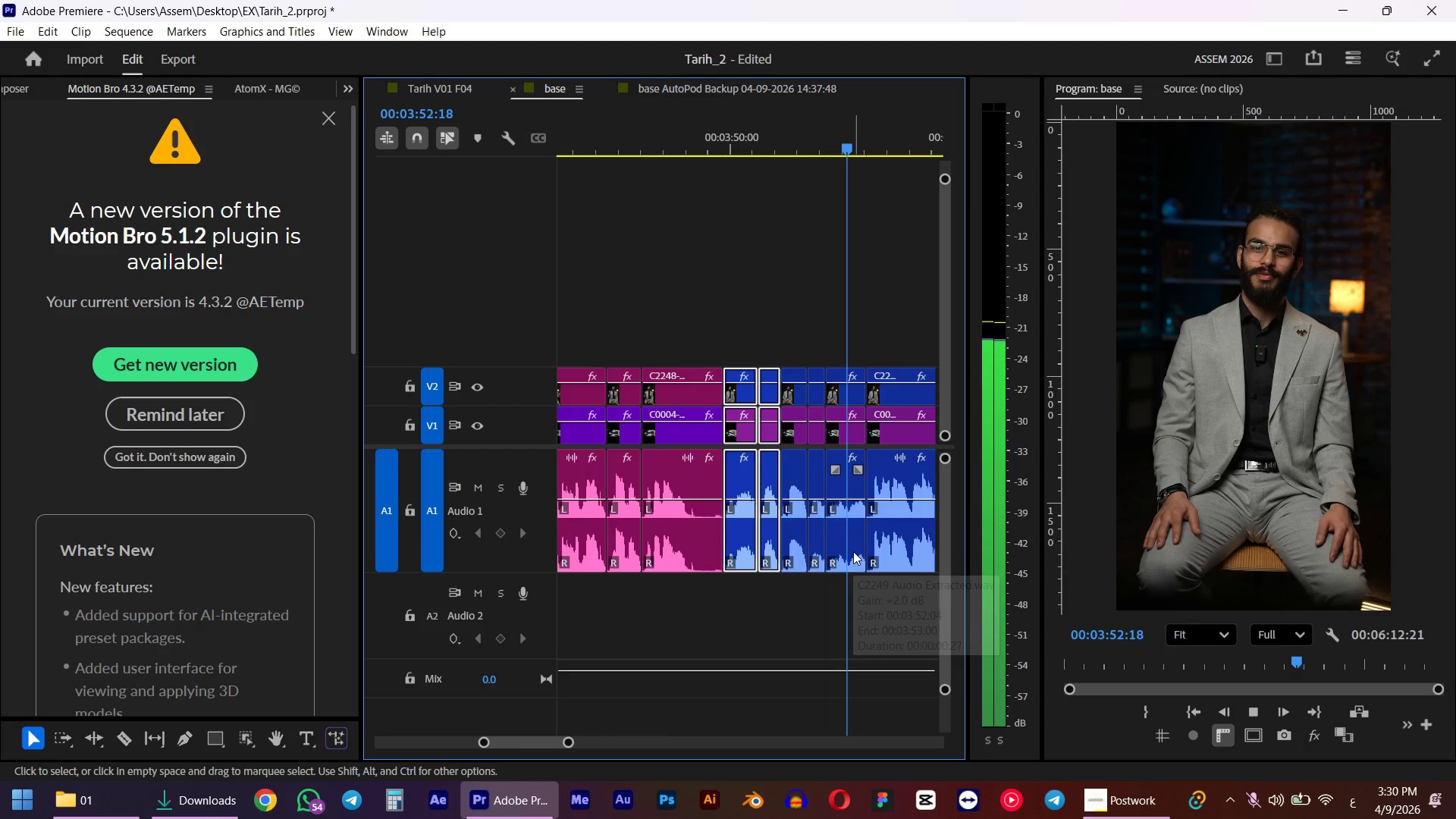 
hold_key(key=ShiftLeft, duration=0.81)
left_click_drag(start_coordinate=[852, 317], to_coordinate=[779, 547])
 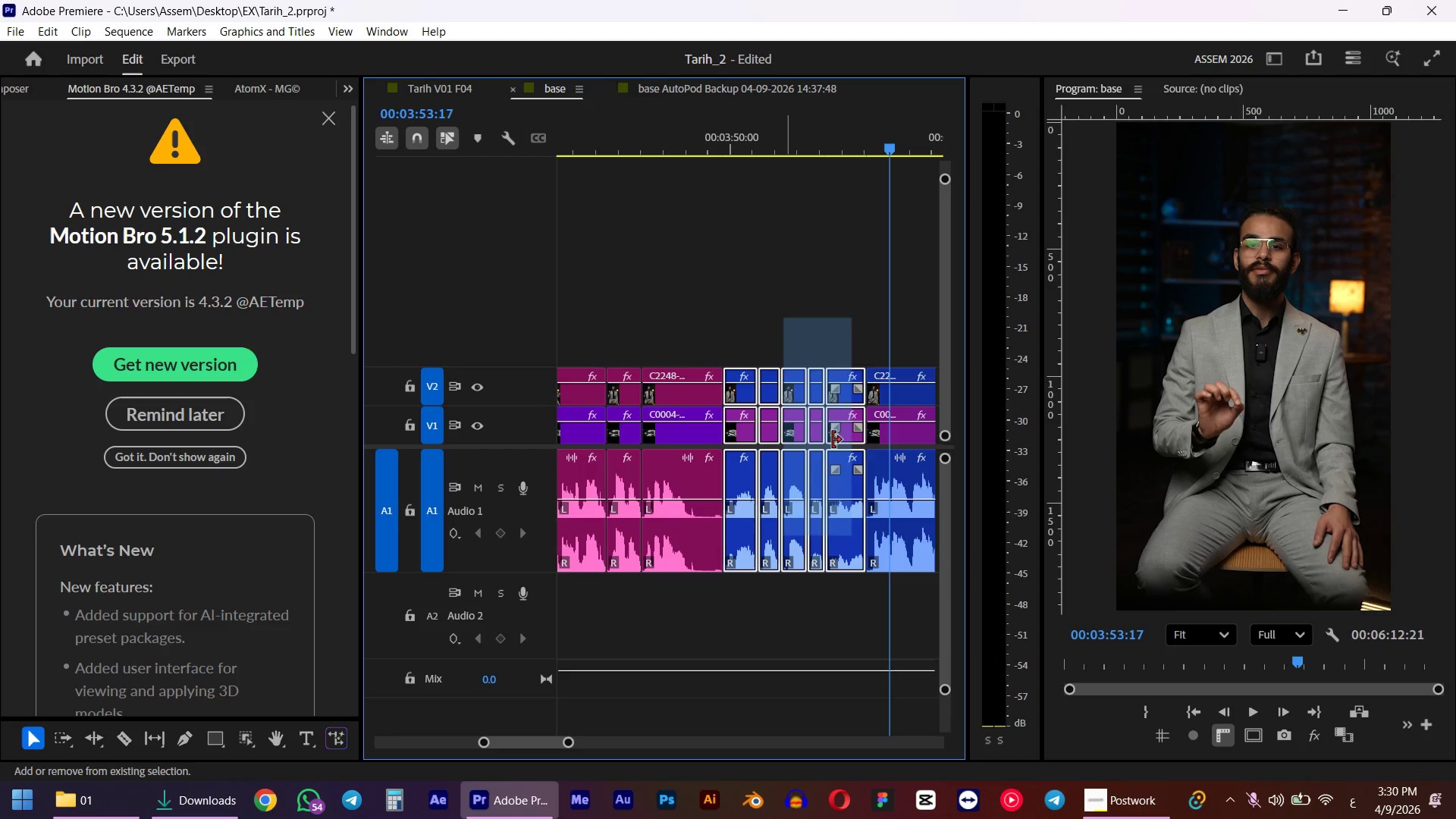 
key(Delete)
 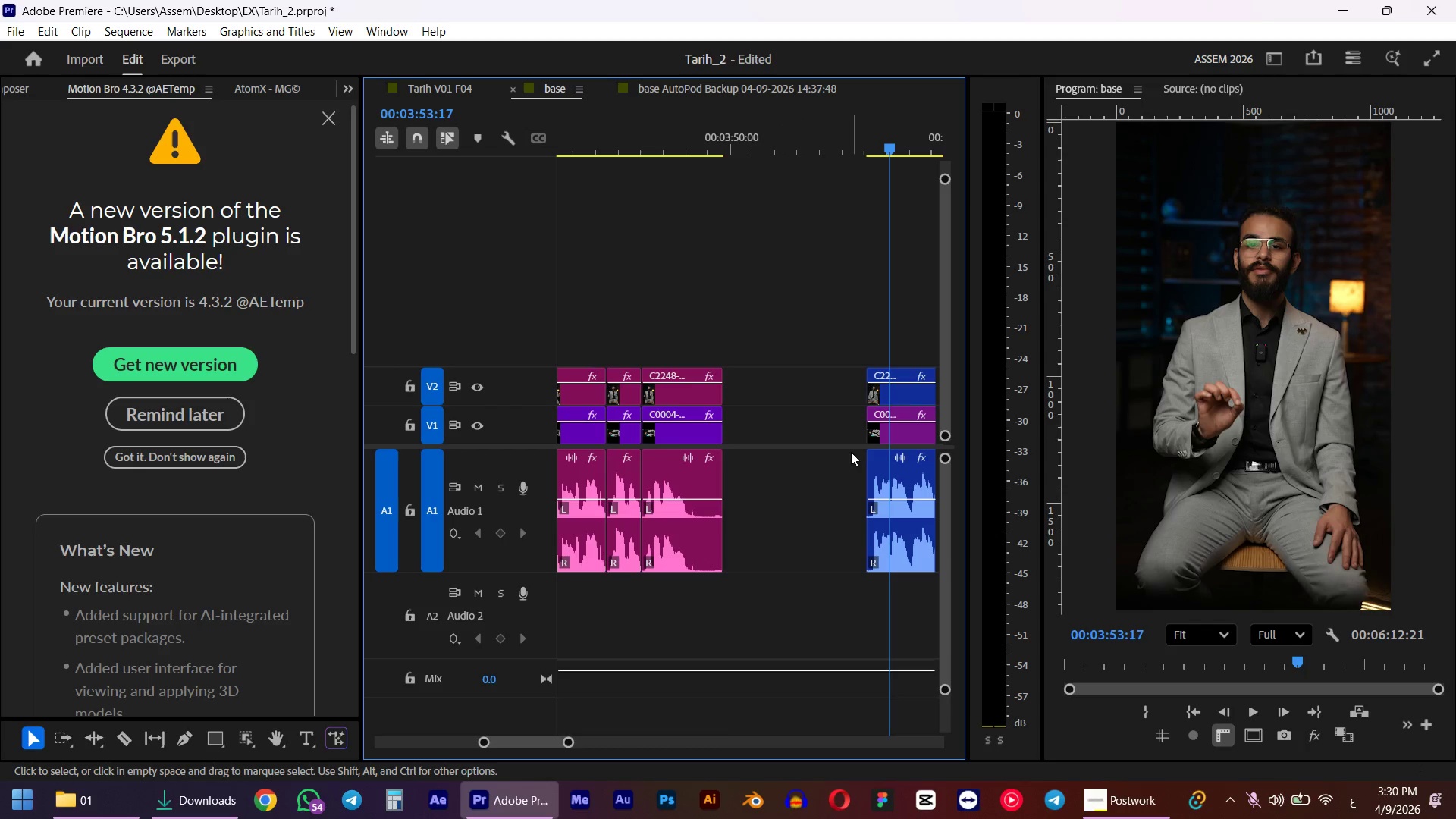 
hold_key(key=AltLeft, duration=2.89)
scroll: coordinate [857, 517], scroll_direction: down, amount: 36.0
 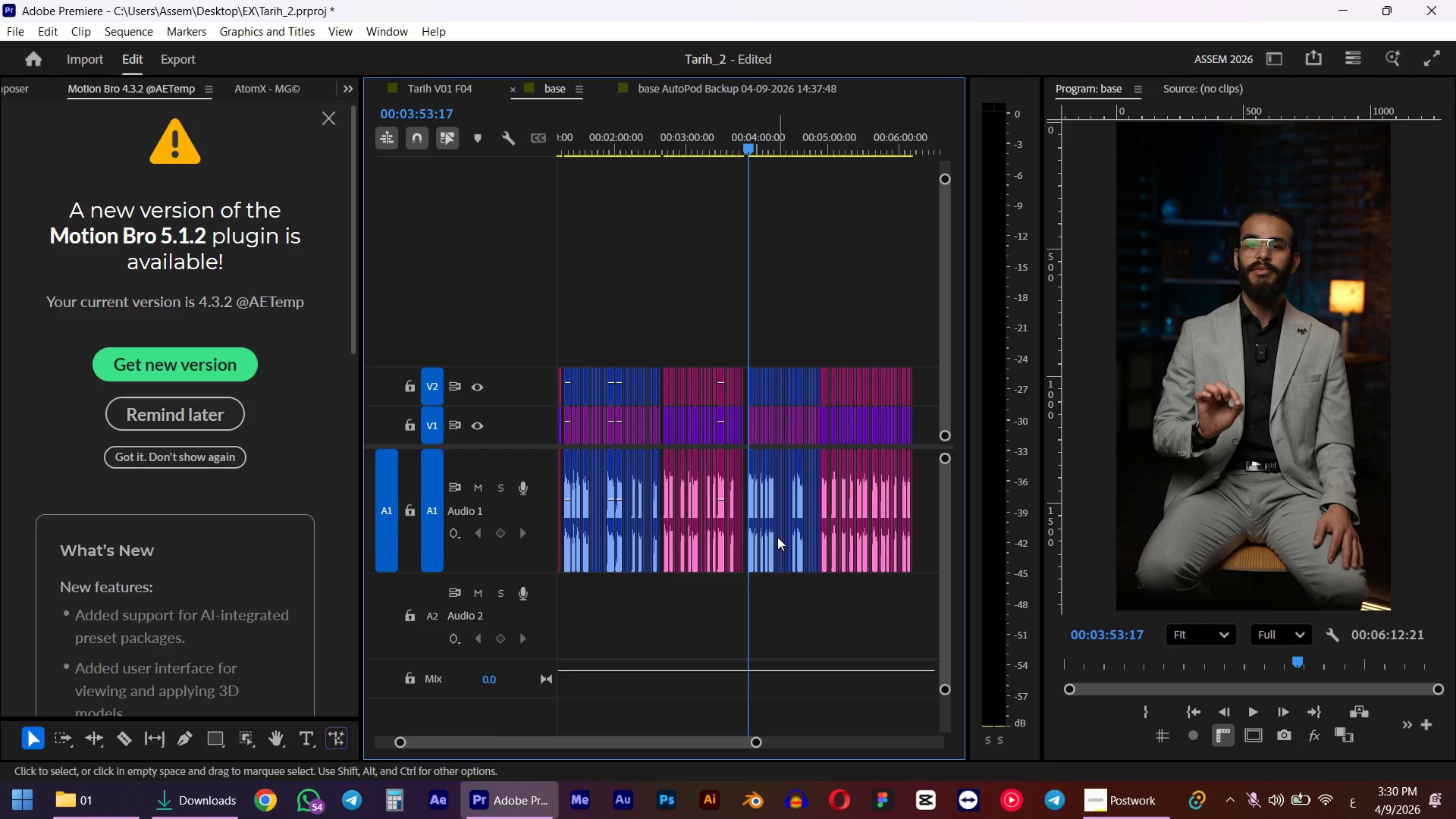 
hold_key(key=AltLeft, duration=1.38)
 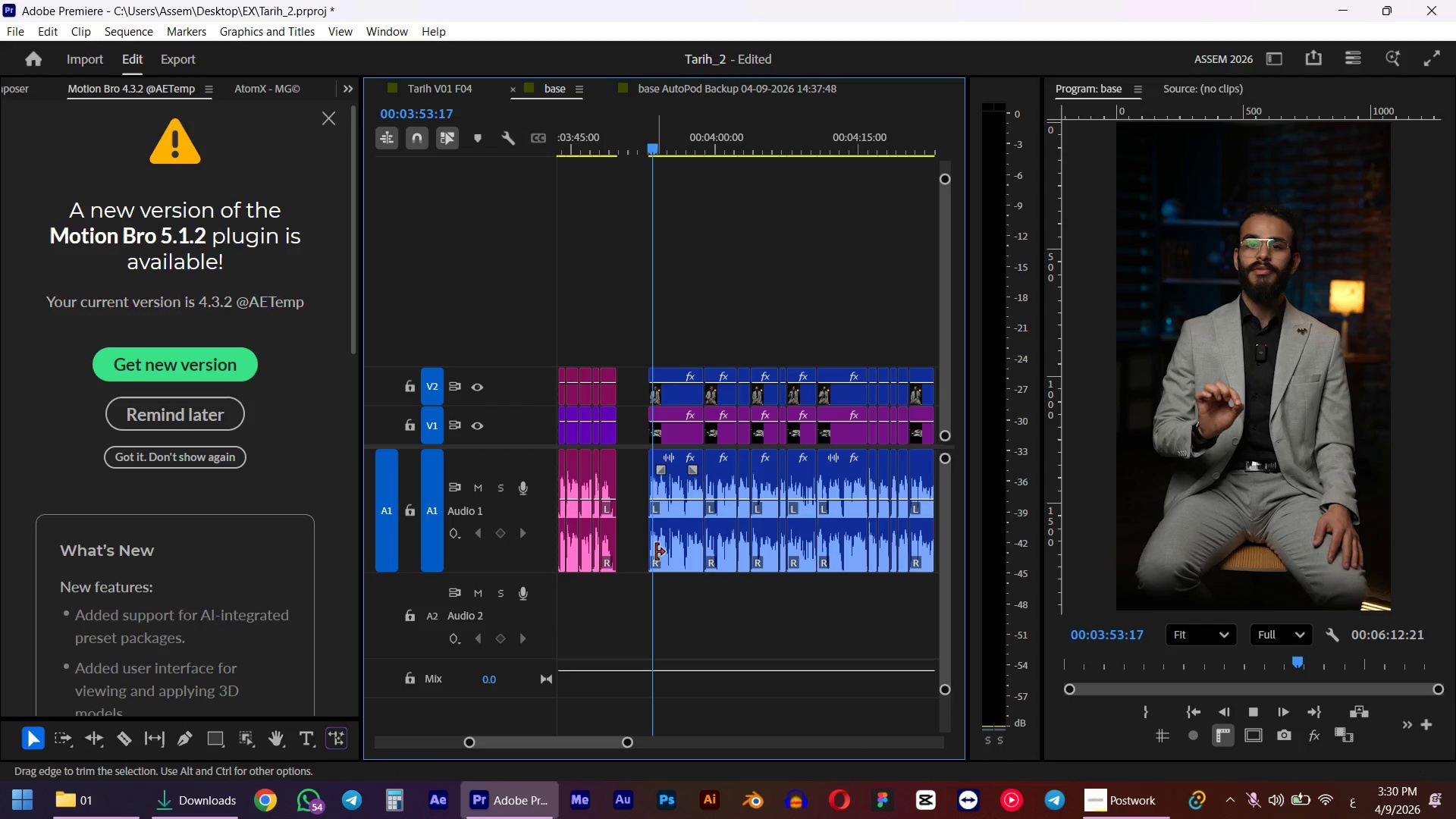 
key(Space)
 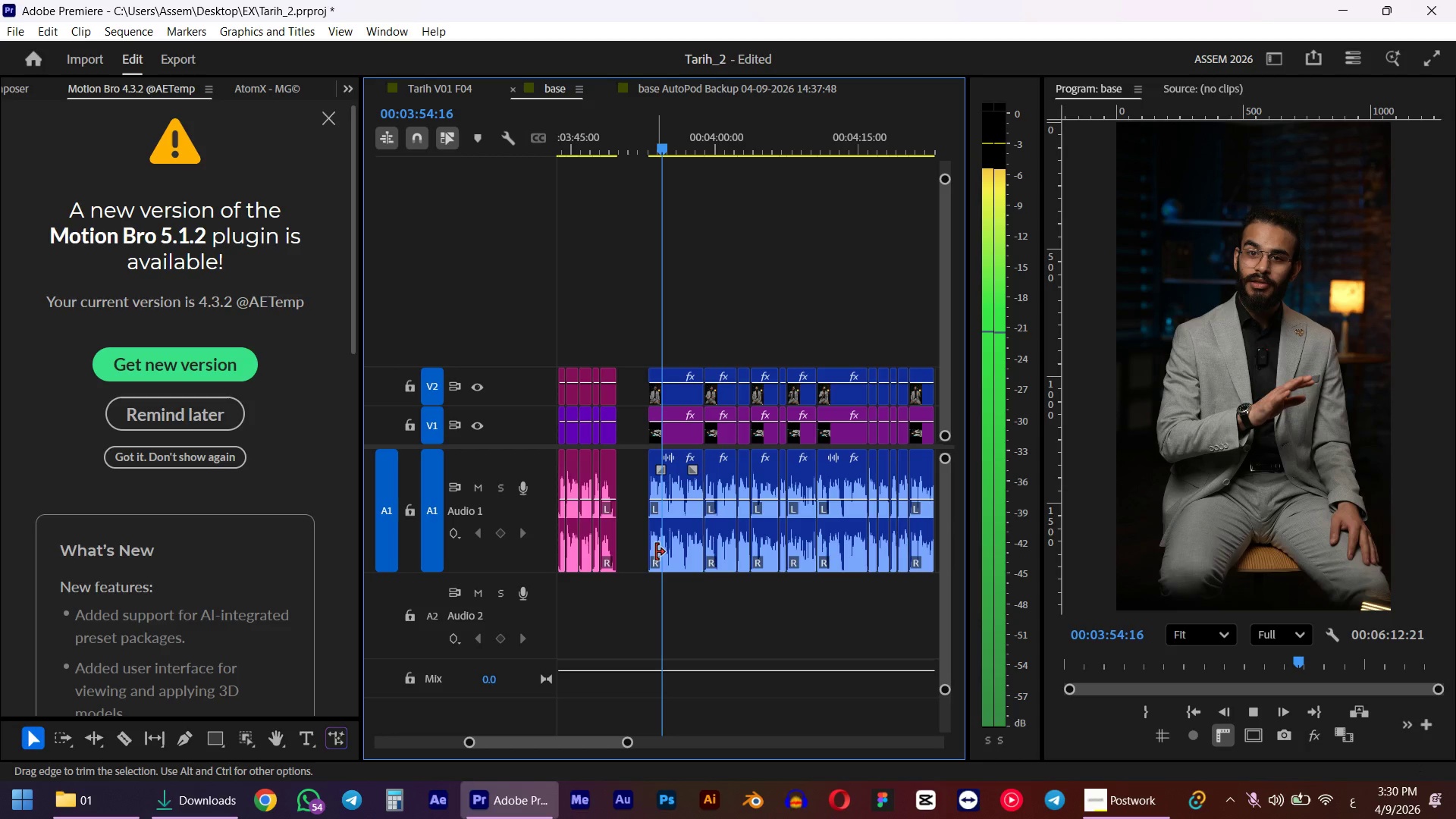 
scroll: coordinate [735, 468], scroll_direction: up, amount: 19.0
 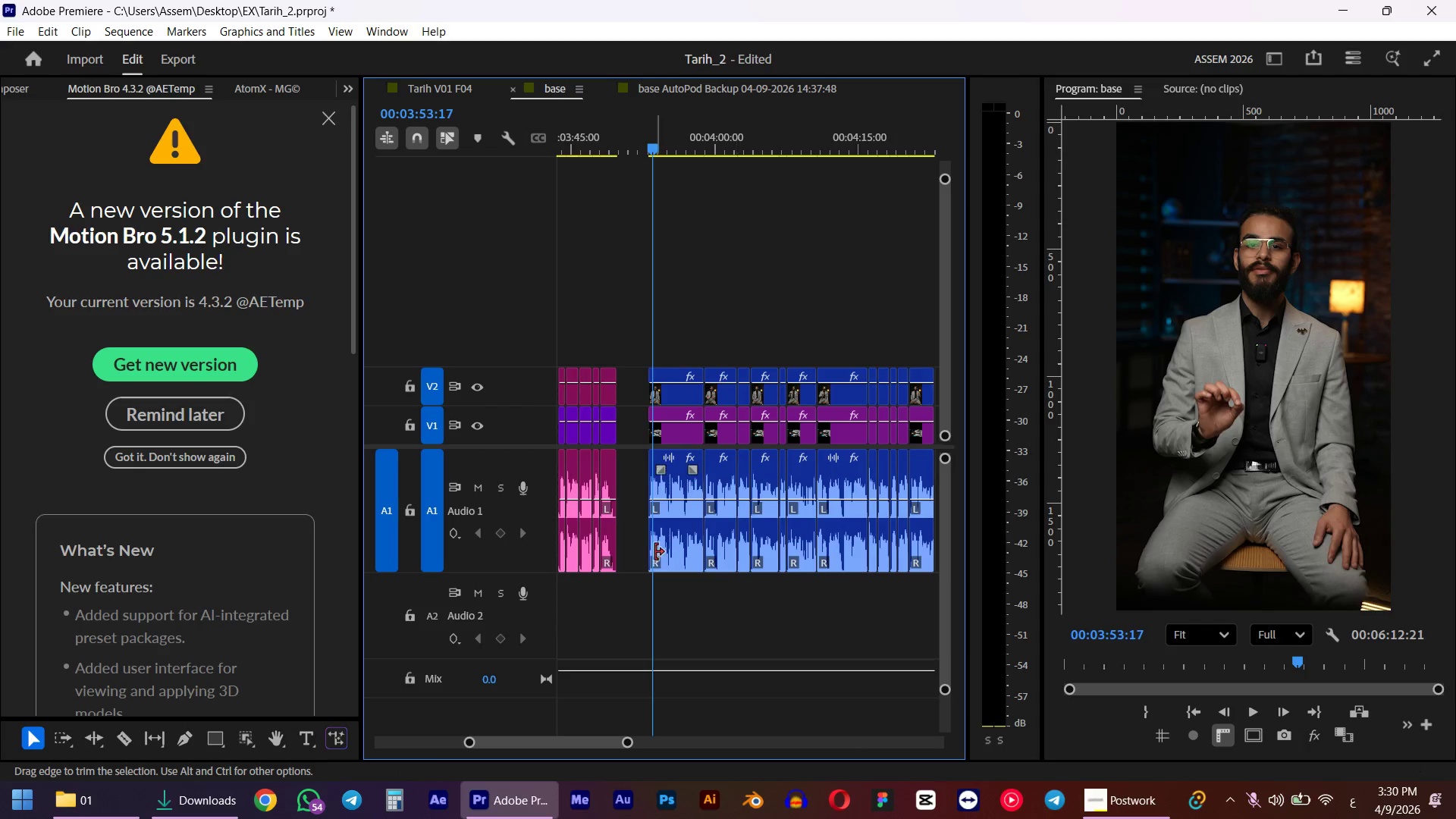 
wait(8.11)
 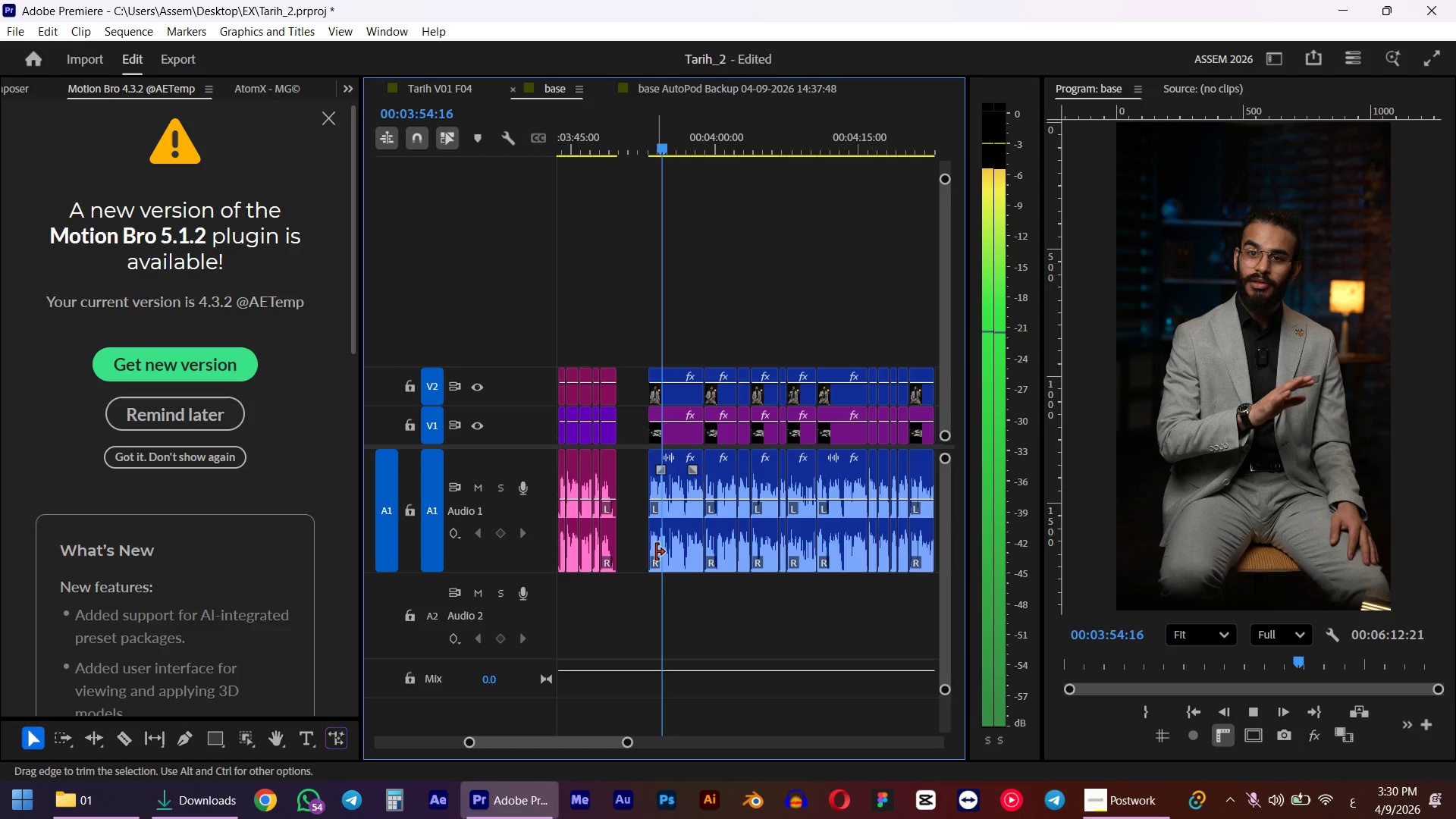 
hold_key(key=AltLeft, duration=0.39)
scroll: coordinate [743, 537], scroll_direction: up, amount: 4.0
 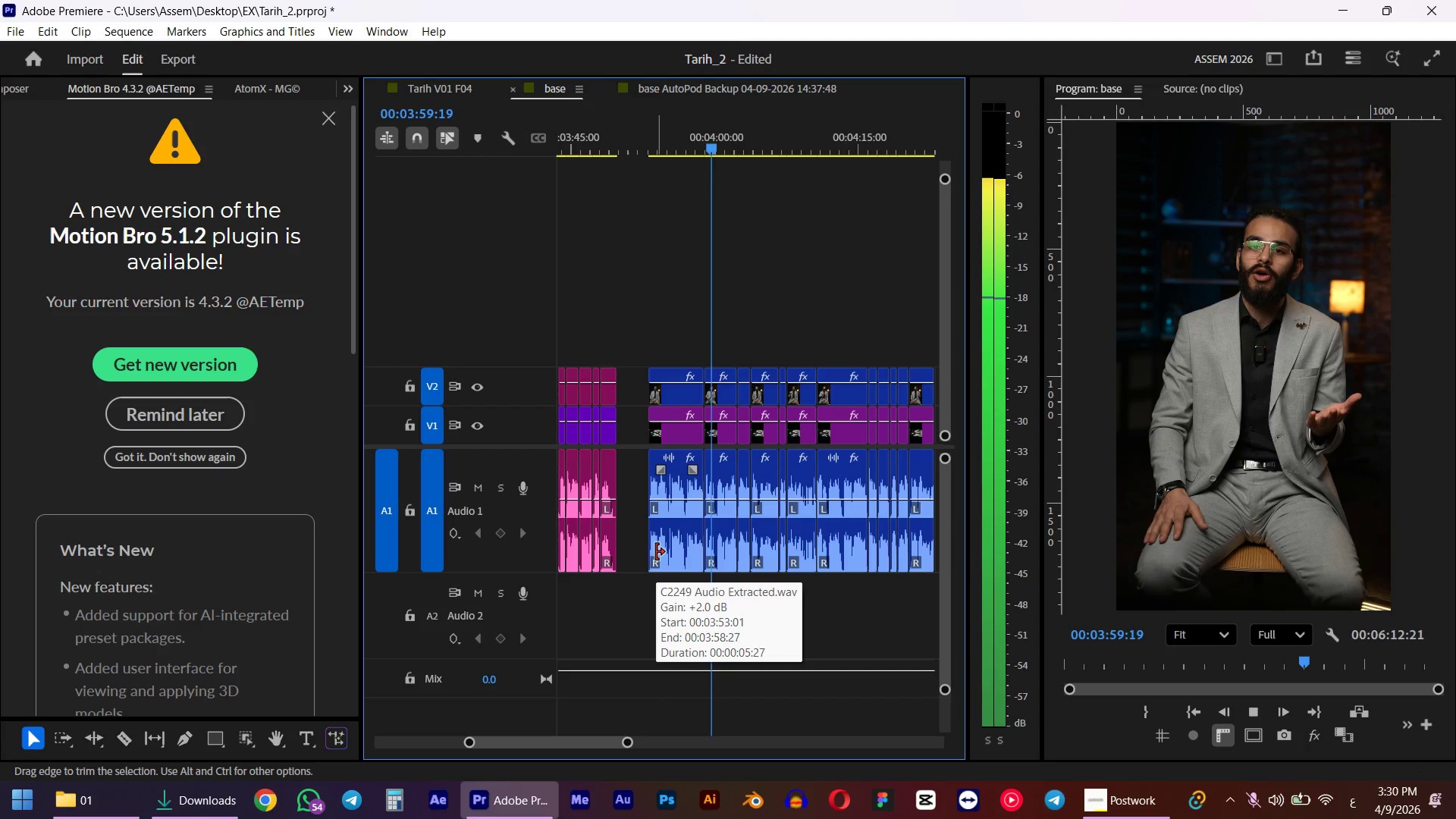 
left_click([744, 525])
 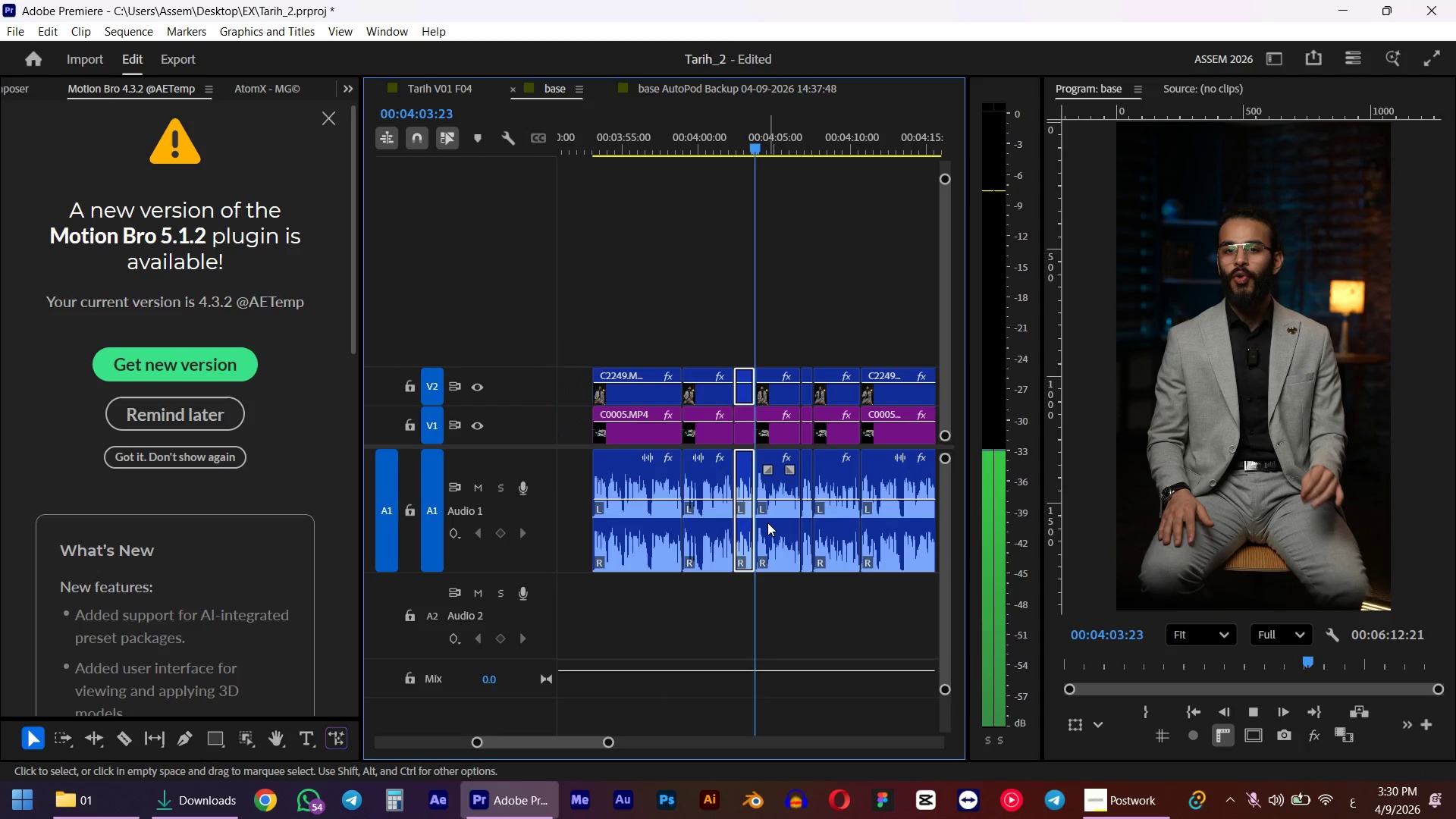 
left_click([806, 526])
 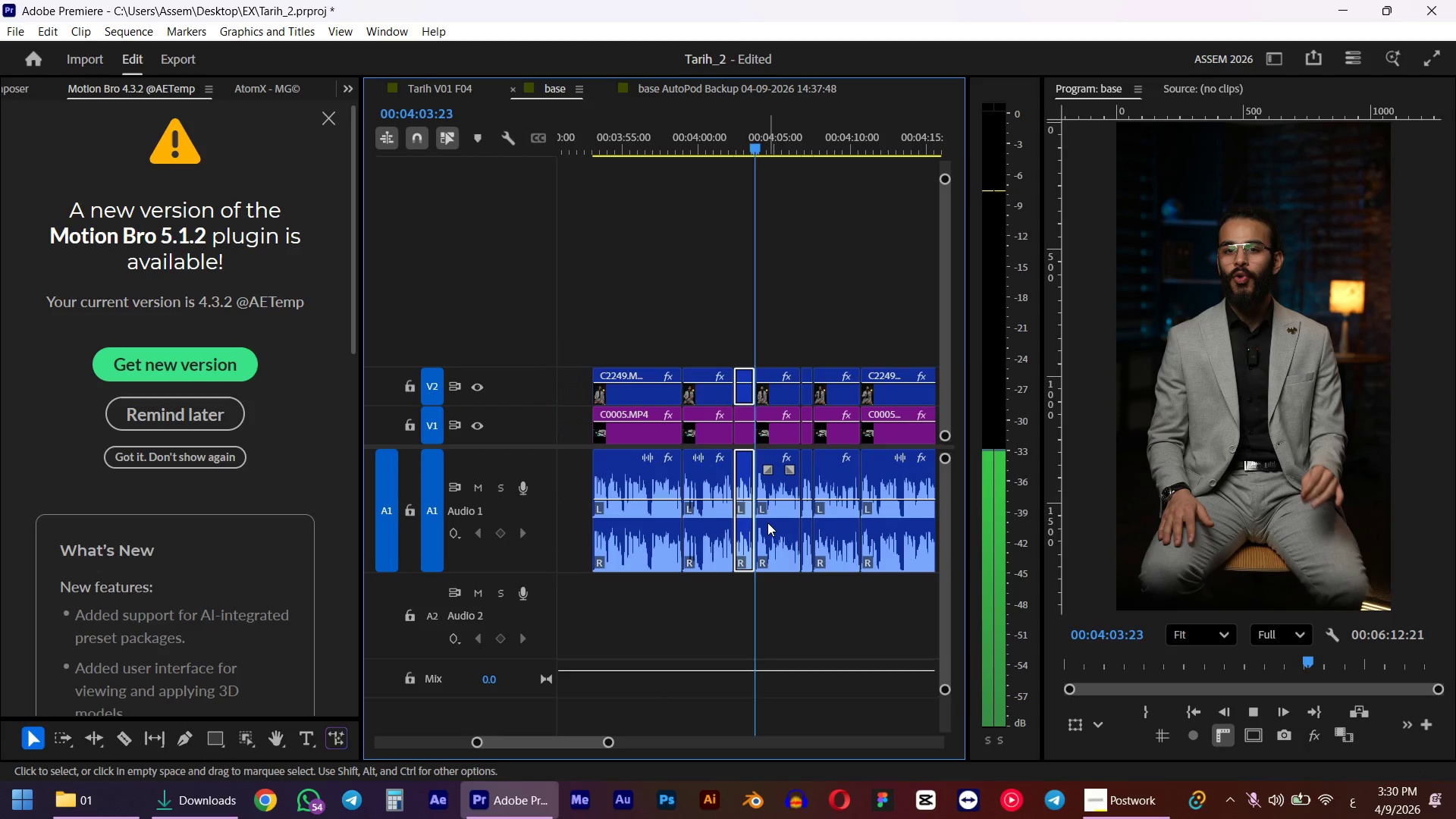 
scroll: coordinate [840, 535], scroll_direction: down, amount: 1.0
 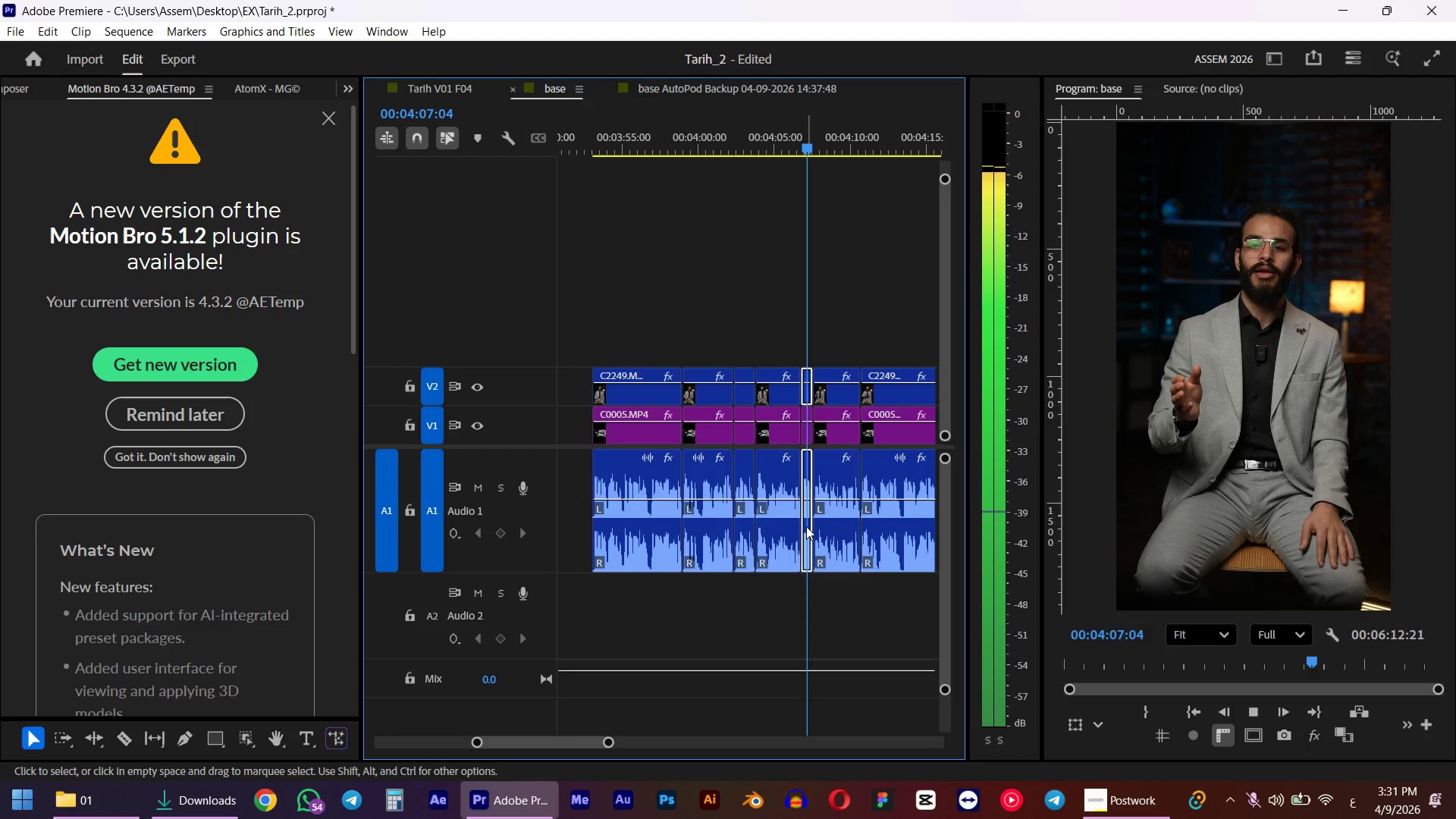 
left_click([838, 538])
 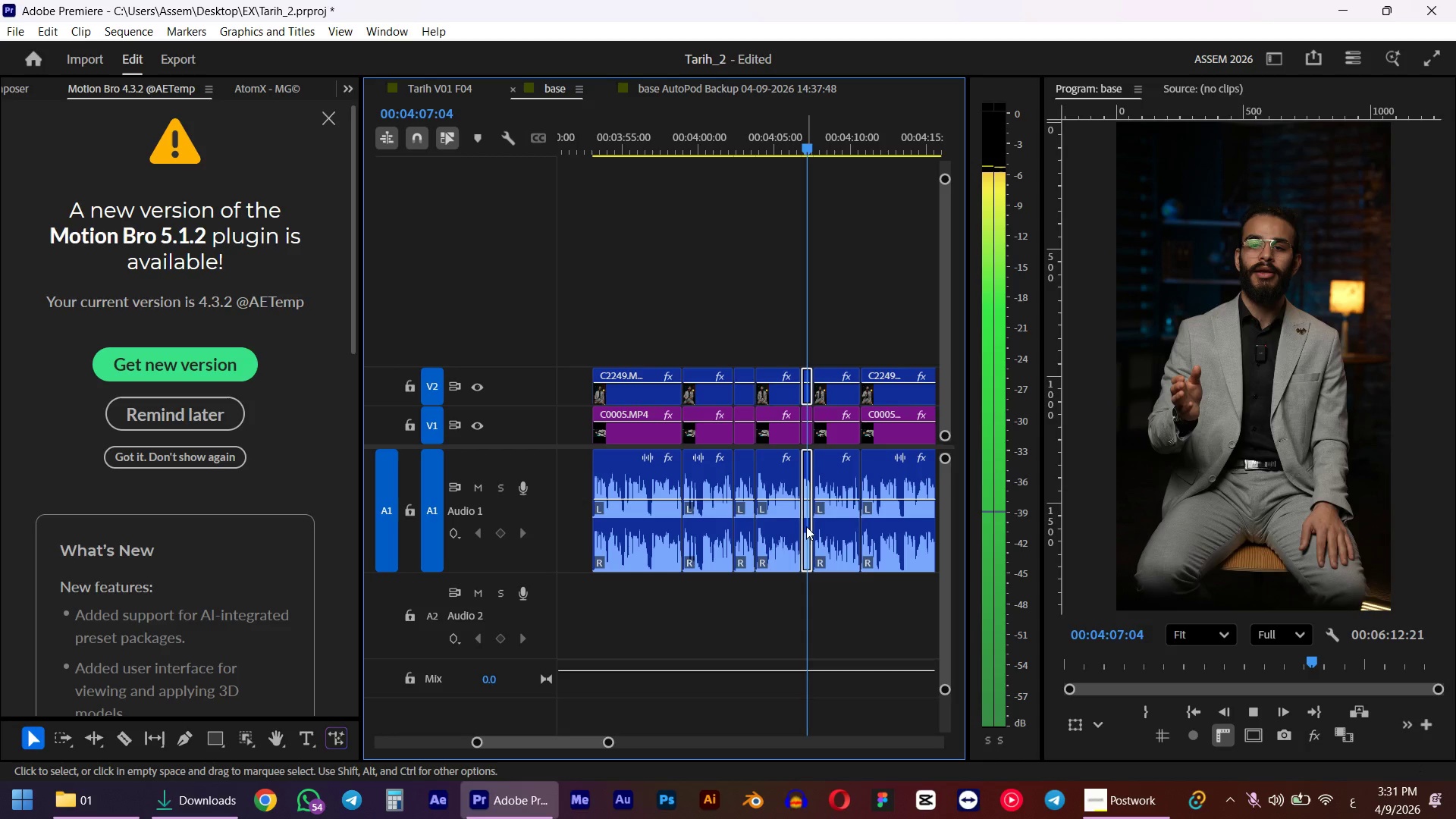 
scroll: coordinate [837, 541], scroll_direction: down, amount: 7.0
 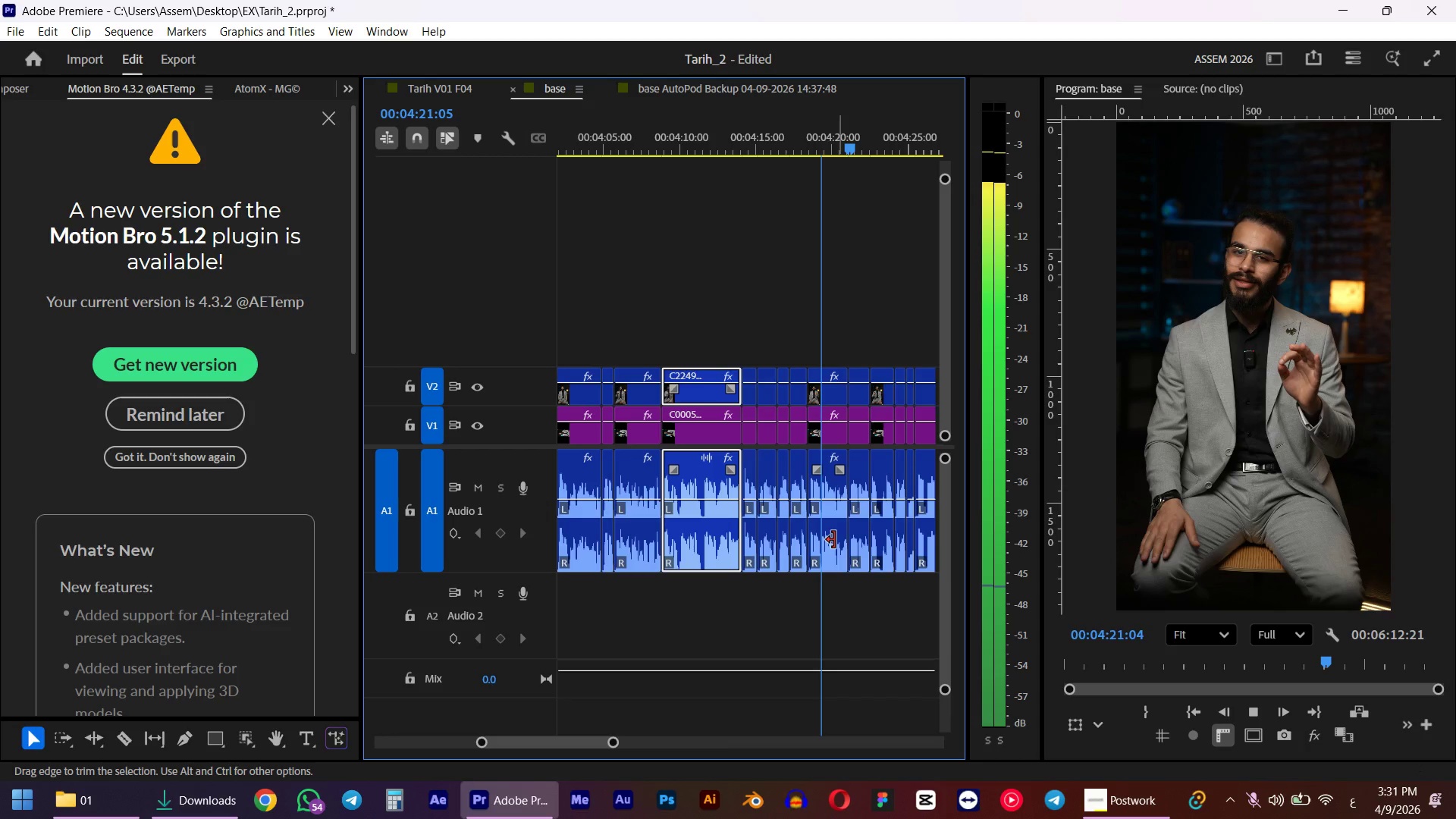 
key(Space)
 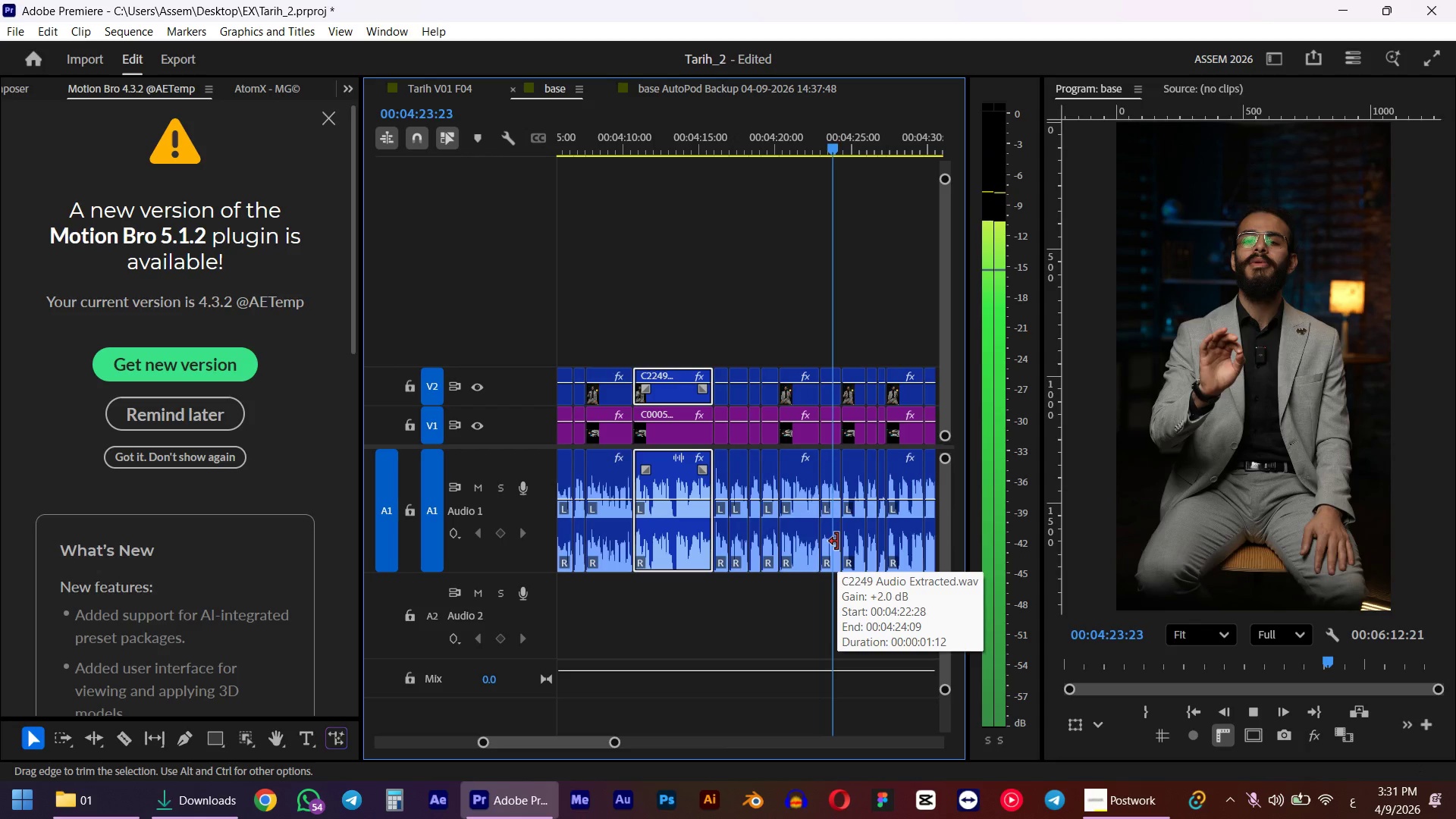 
left_click([798, 146])
 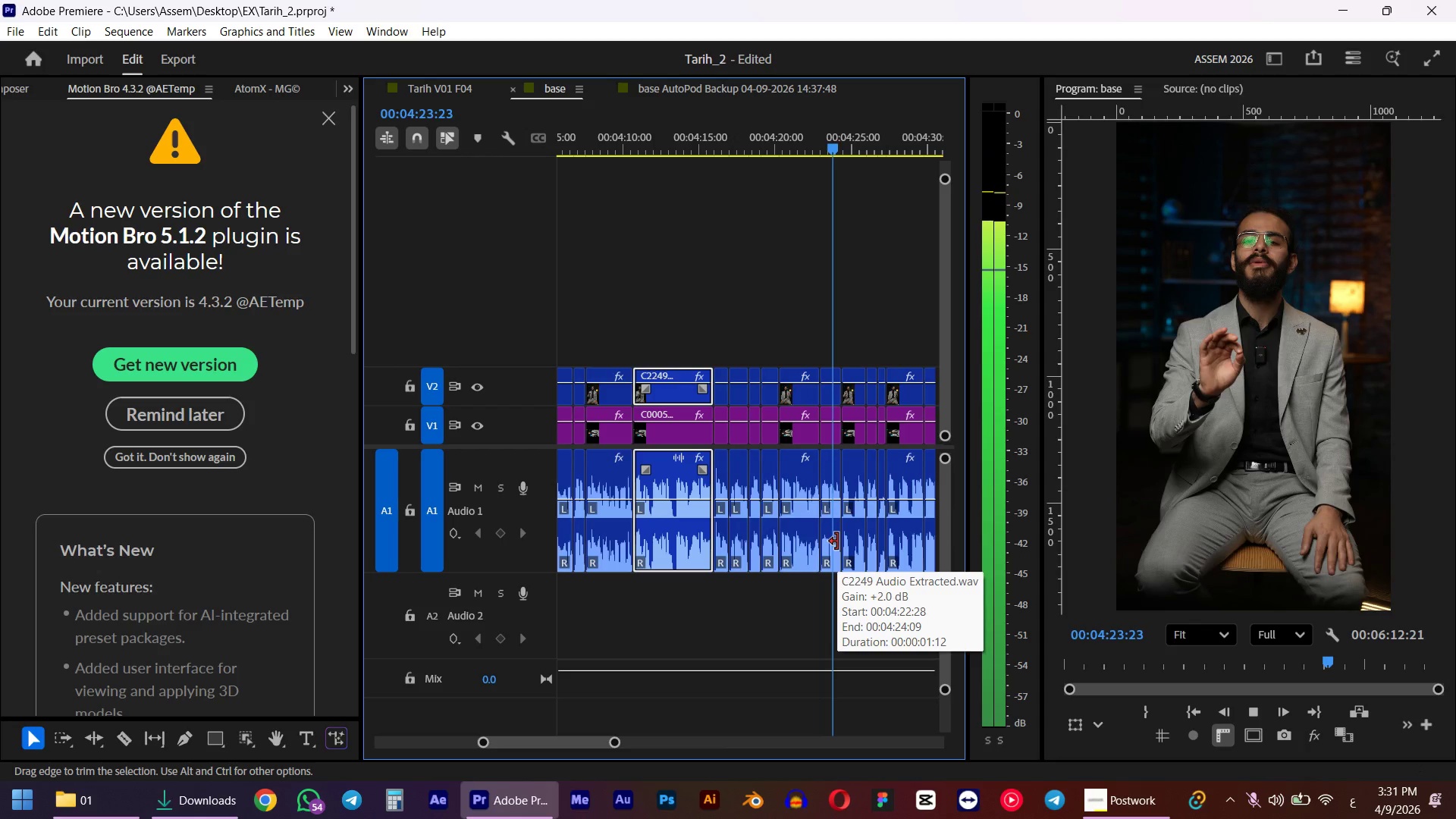 
hold_key(key=AltLeft, duration=0.34)
 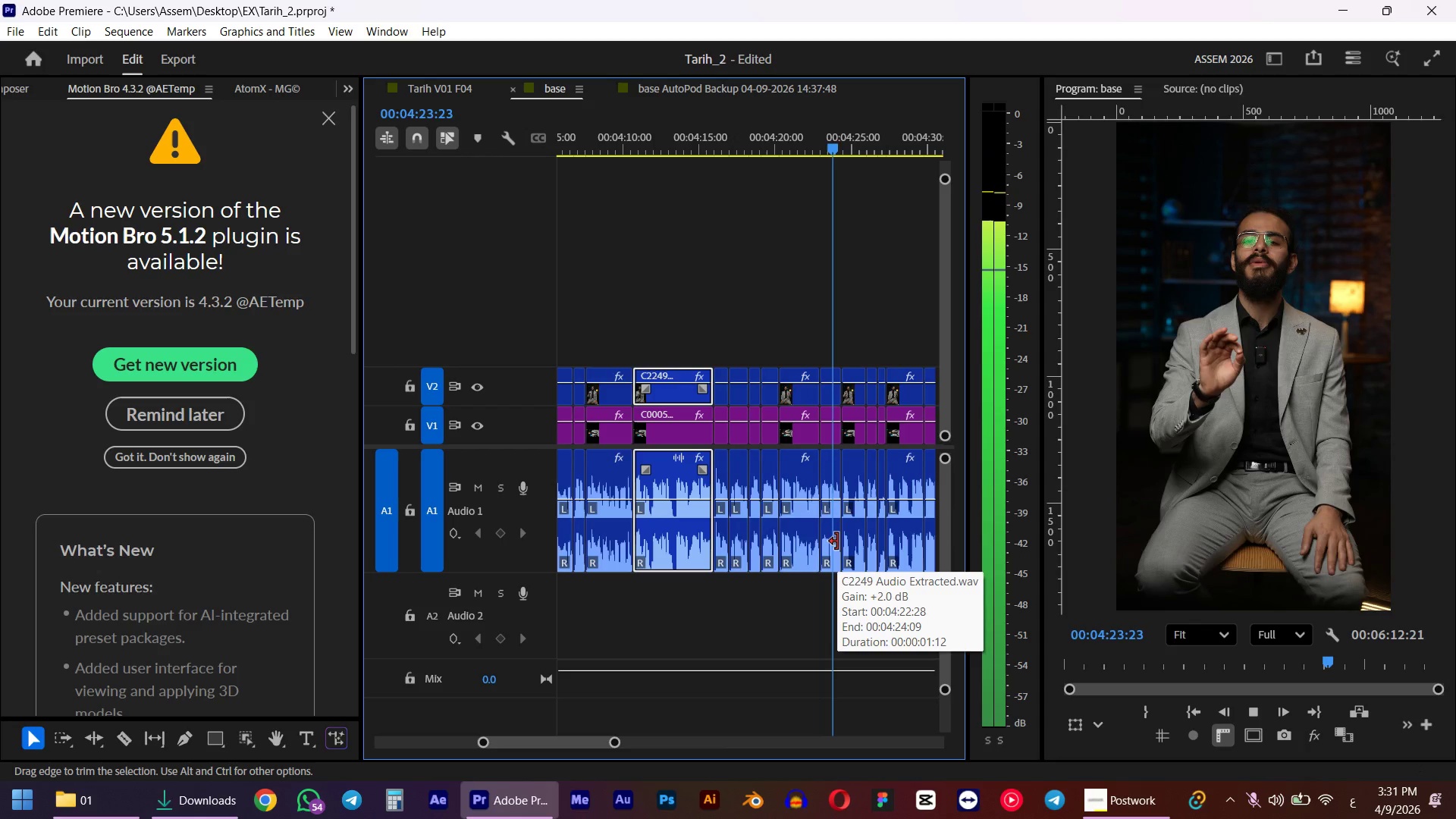 
key(Space)
 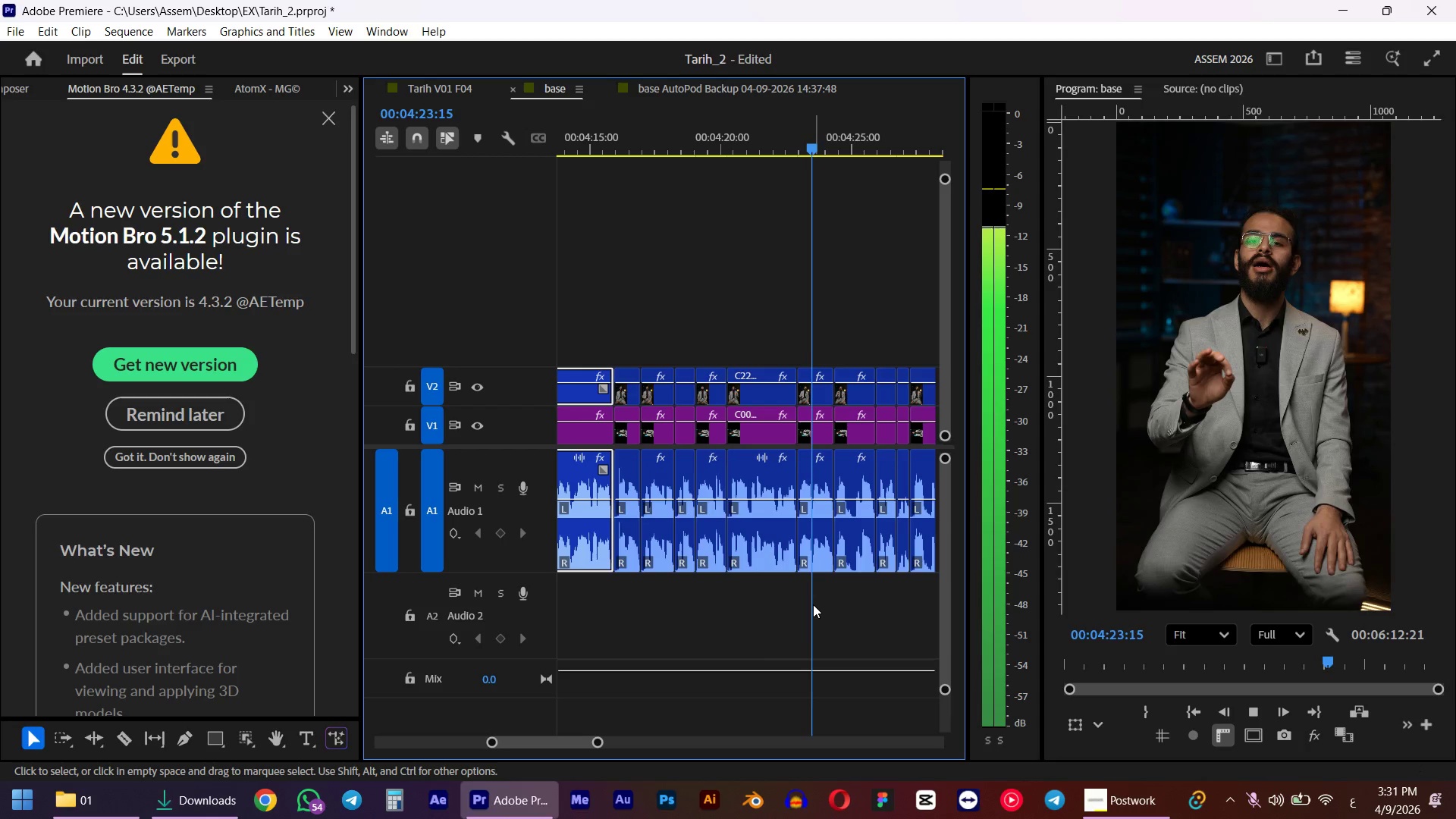 
scroll: coordinate [850, 595], scroll_direction: up, amount: 5.0
 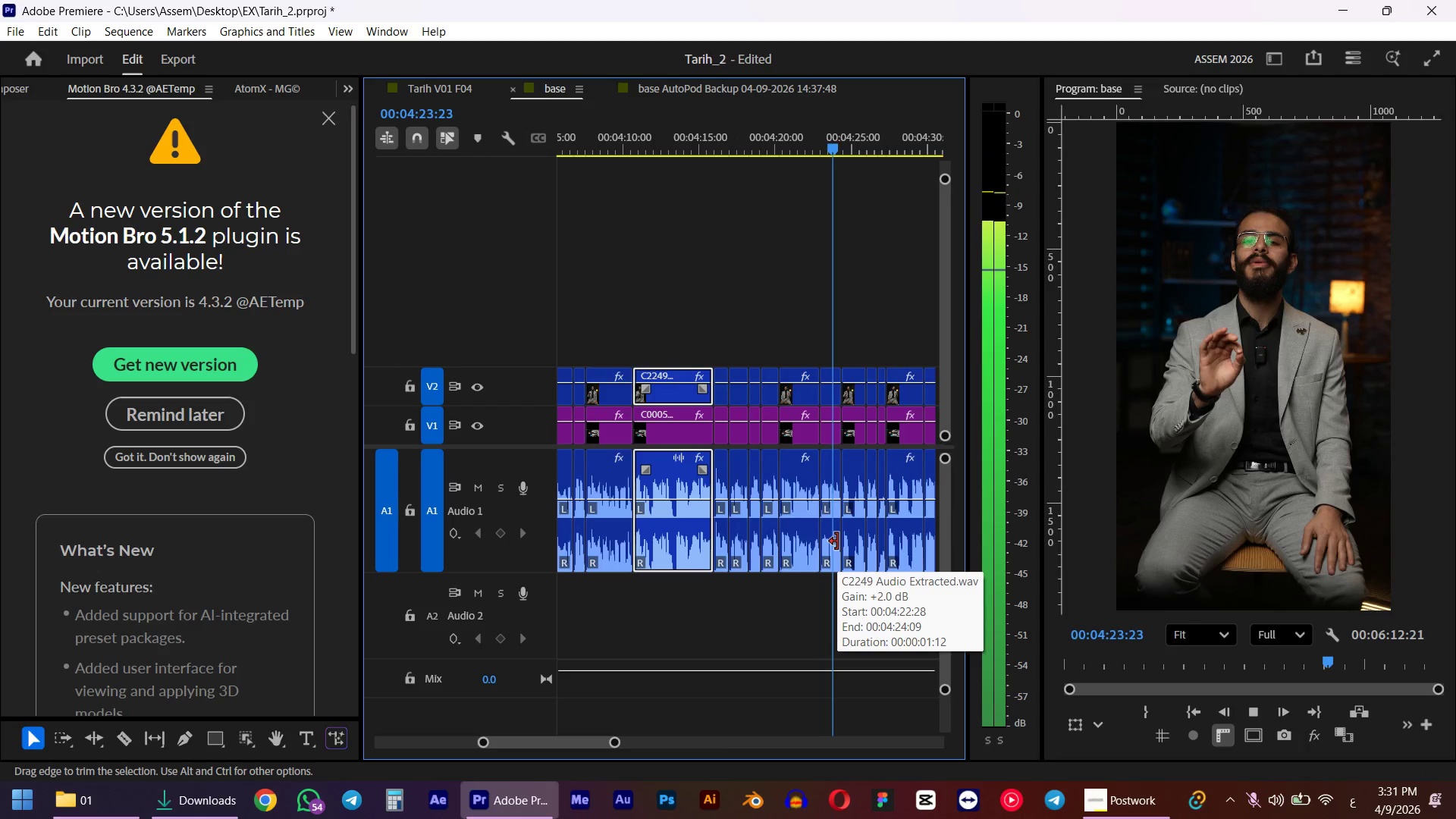 
left_click([856, 553])
 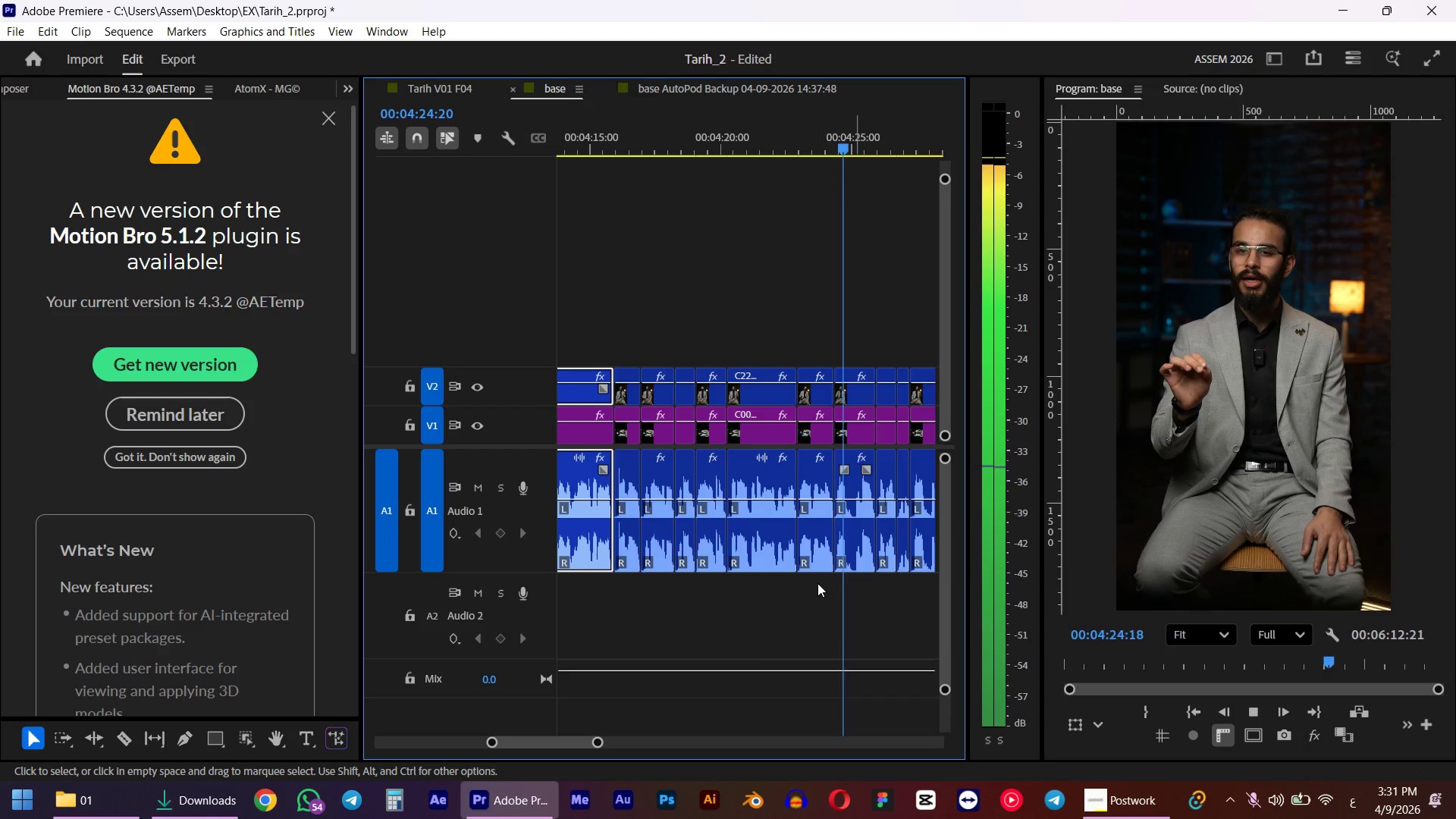 
scroll: coordinate [839, 567], scroll_direction: down, amount: 2.0
 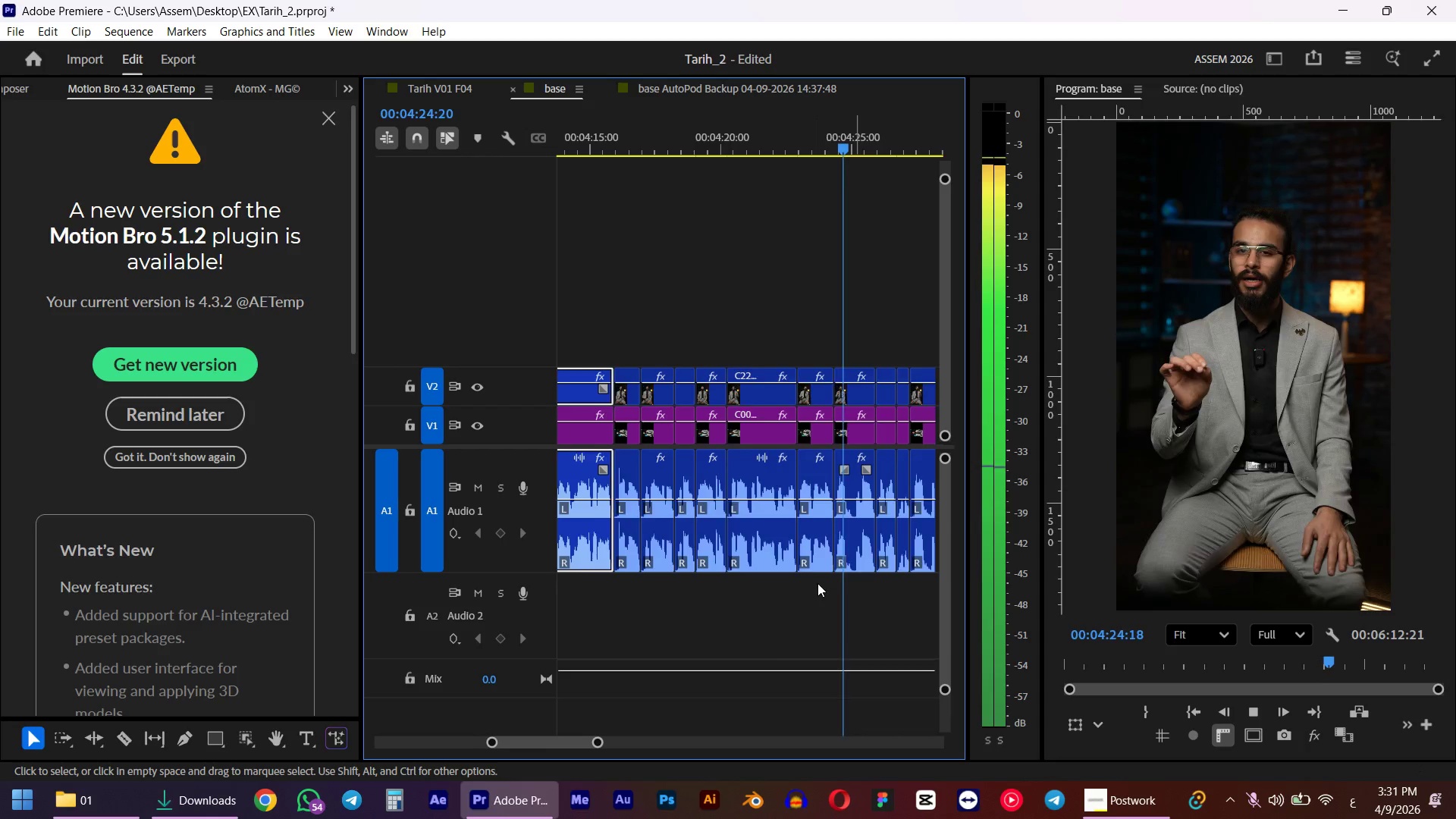 
key(Alt+AltLeft)
 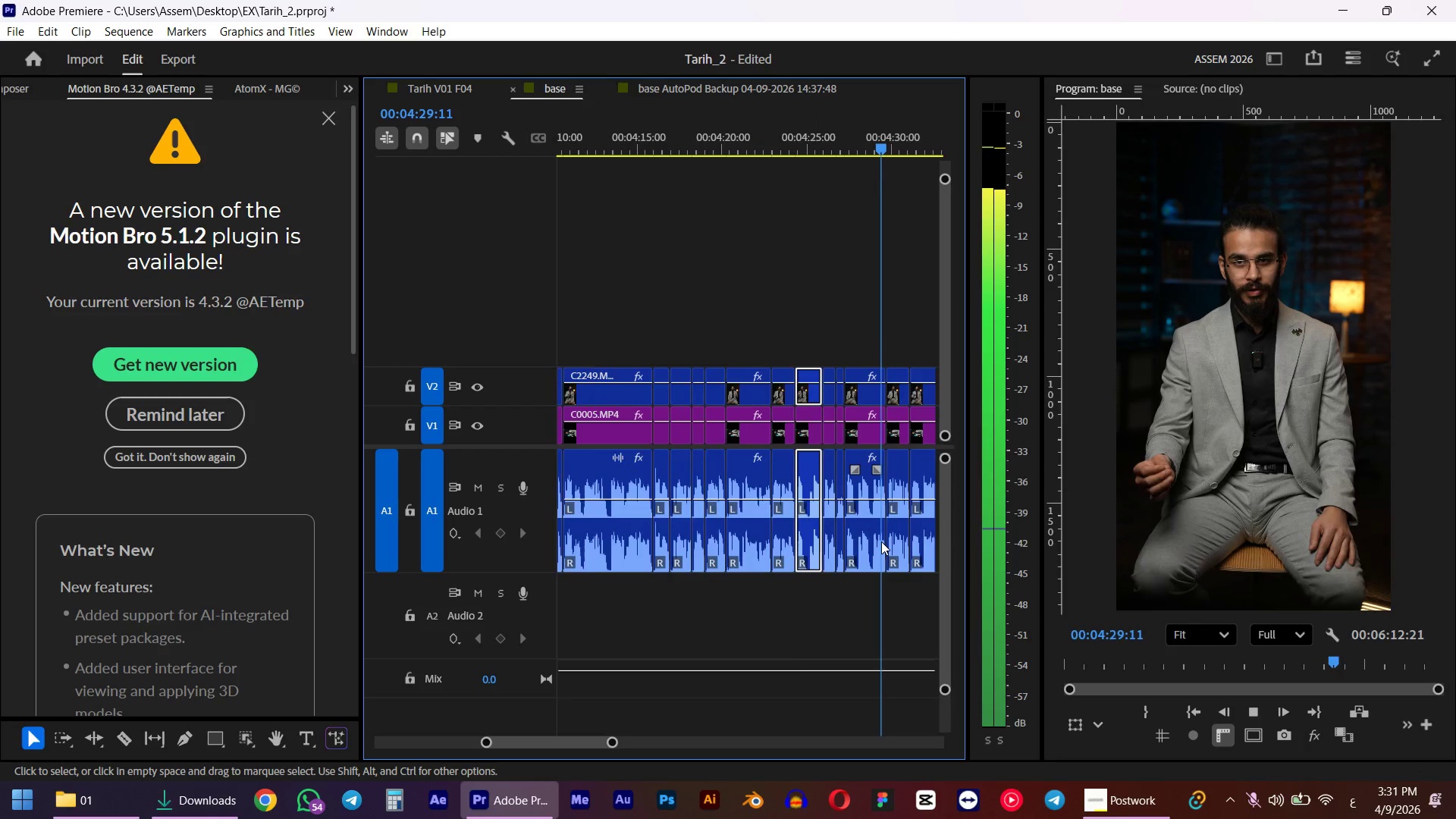 
scroll: coordinate [881, 541], scroll_direction: down, amount: 5.0
 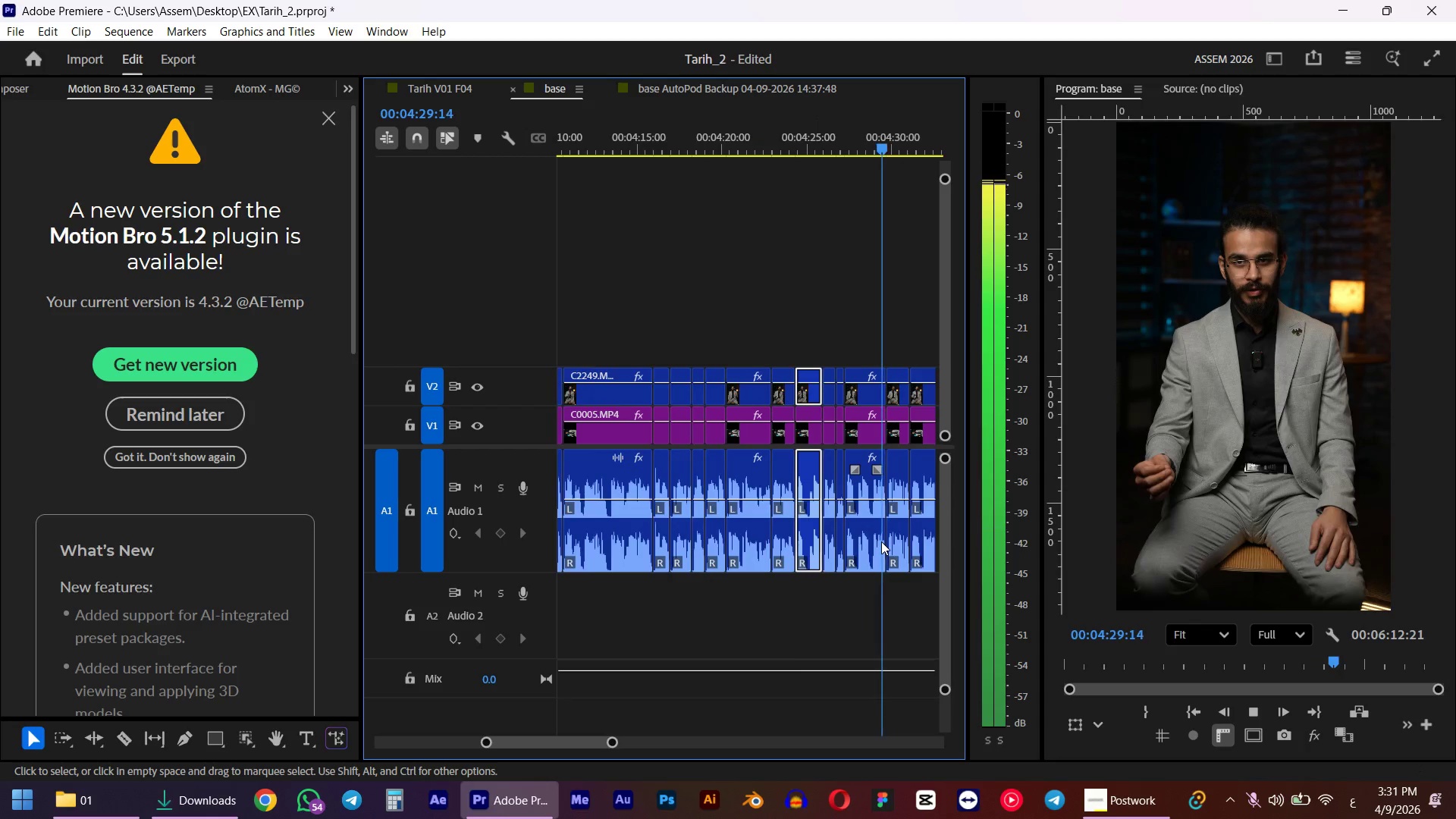 
left_click([881, 541])
 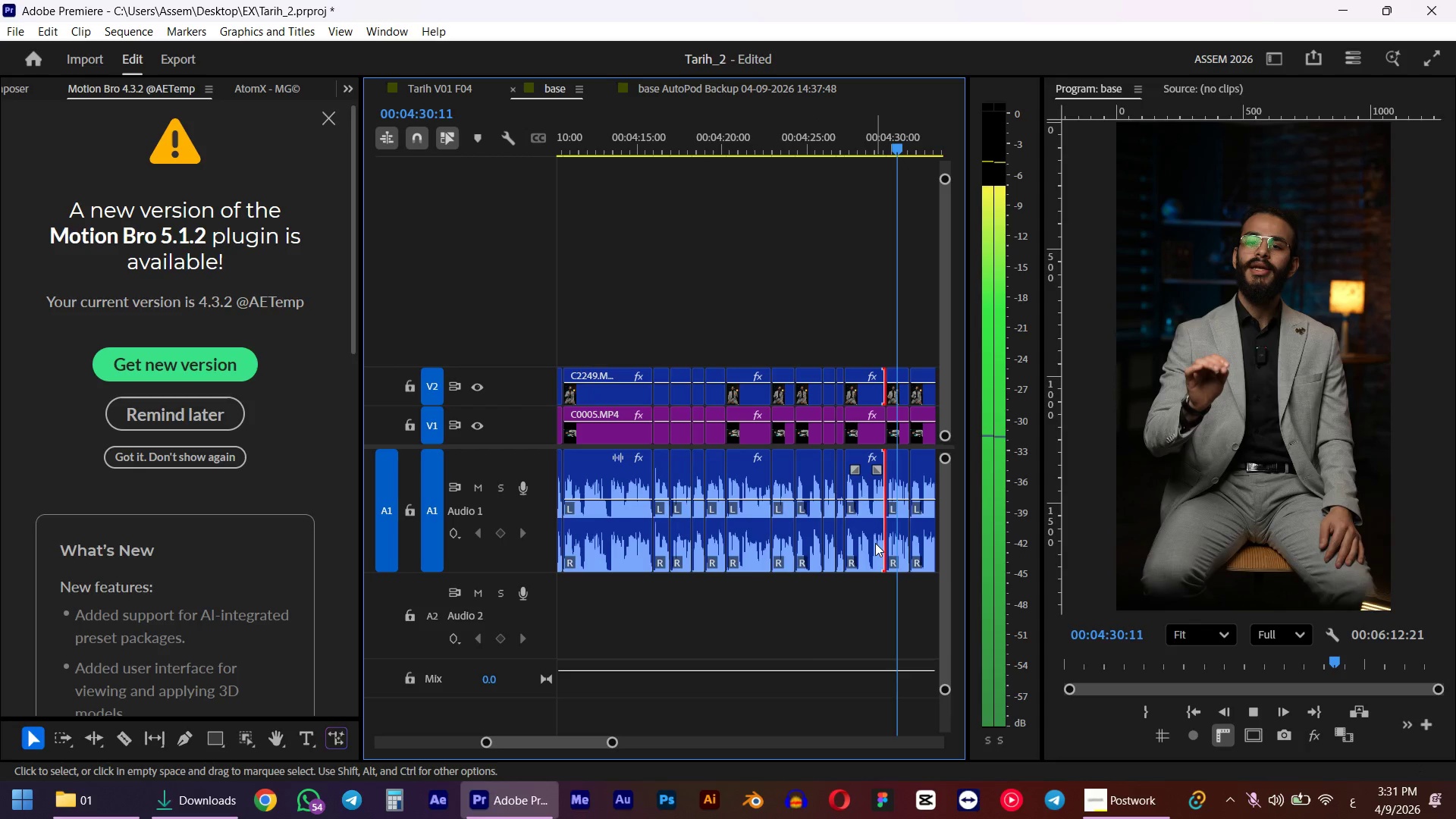 
key(Space)
 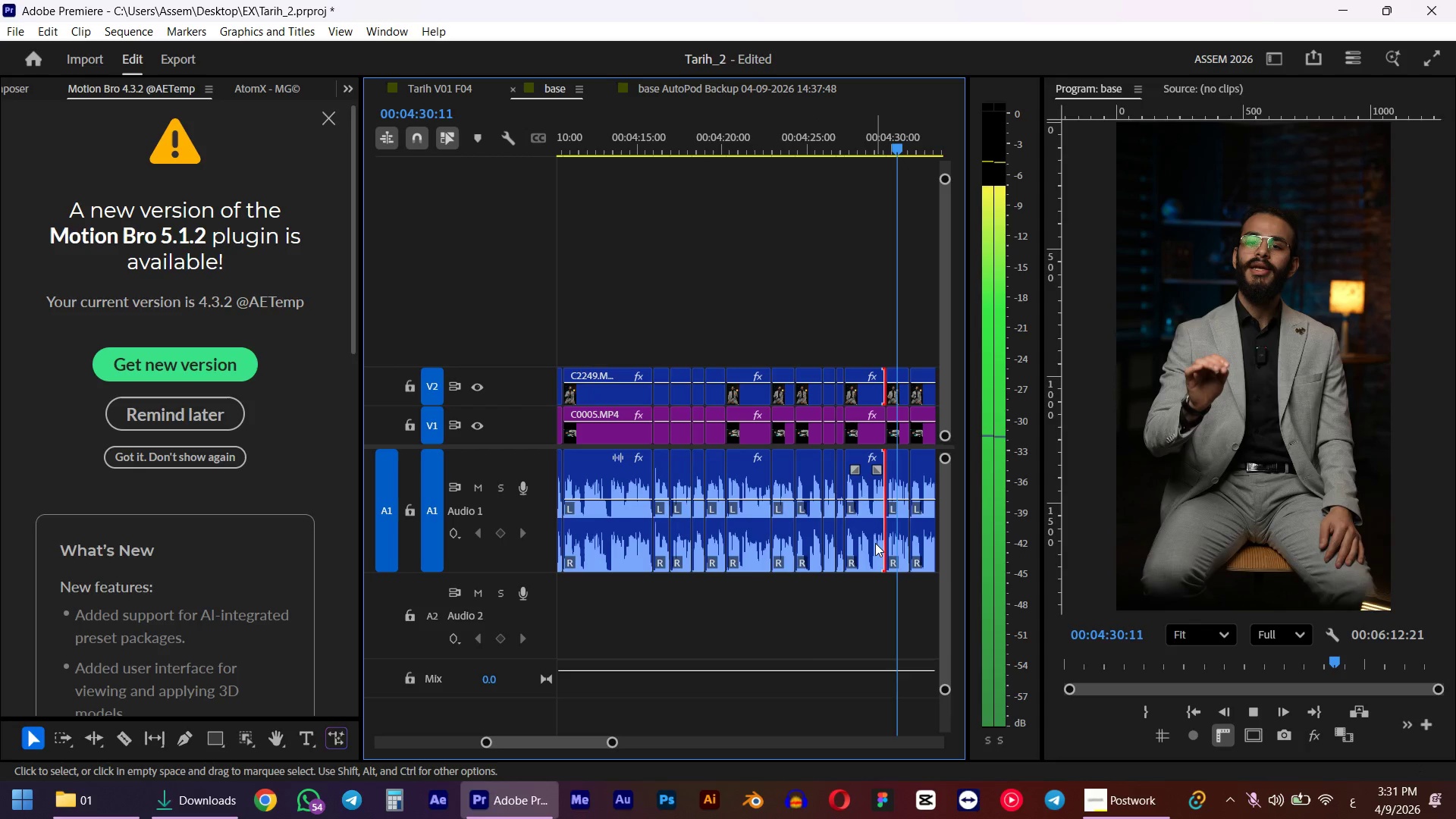 
left_click([875, 543])
 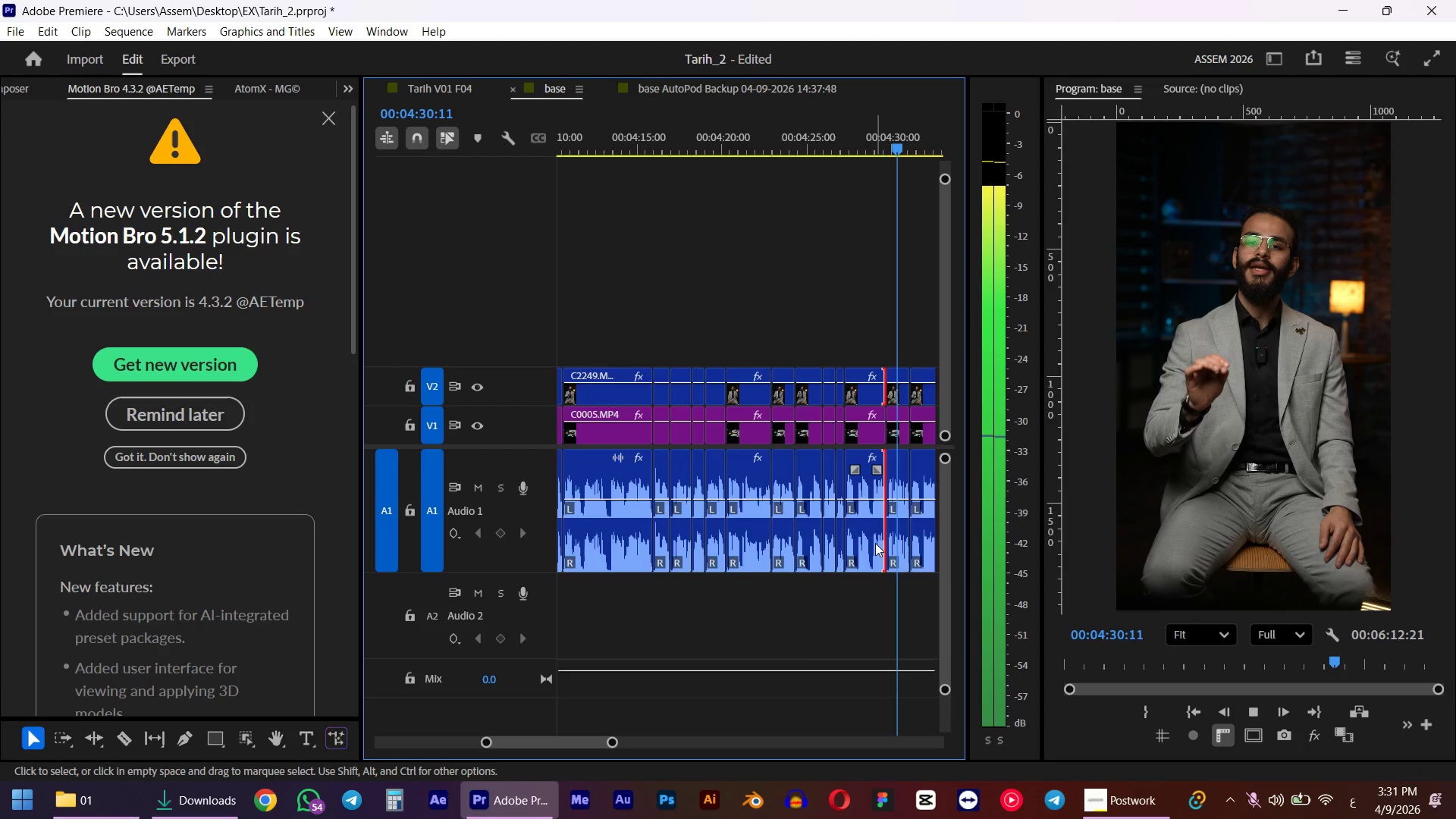 
left_click([698, 141])
 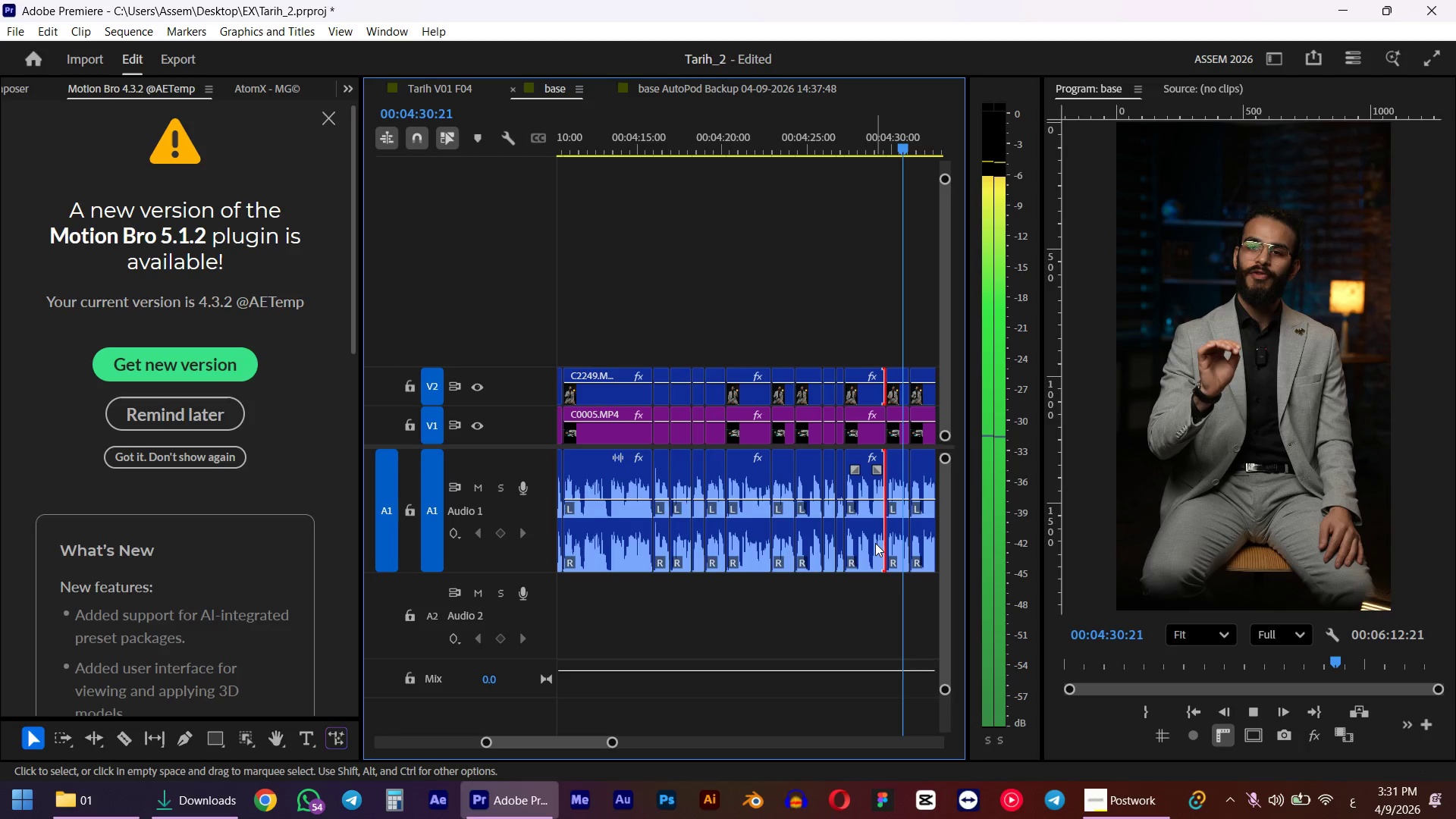 
key(Space)
 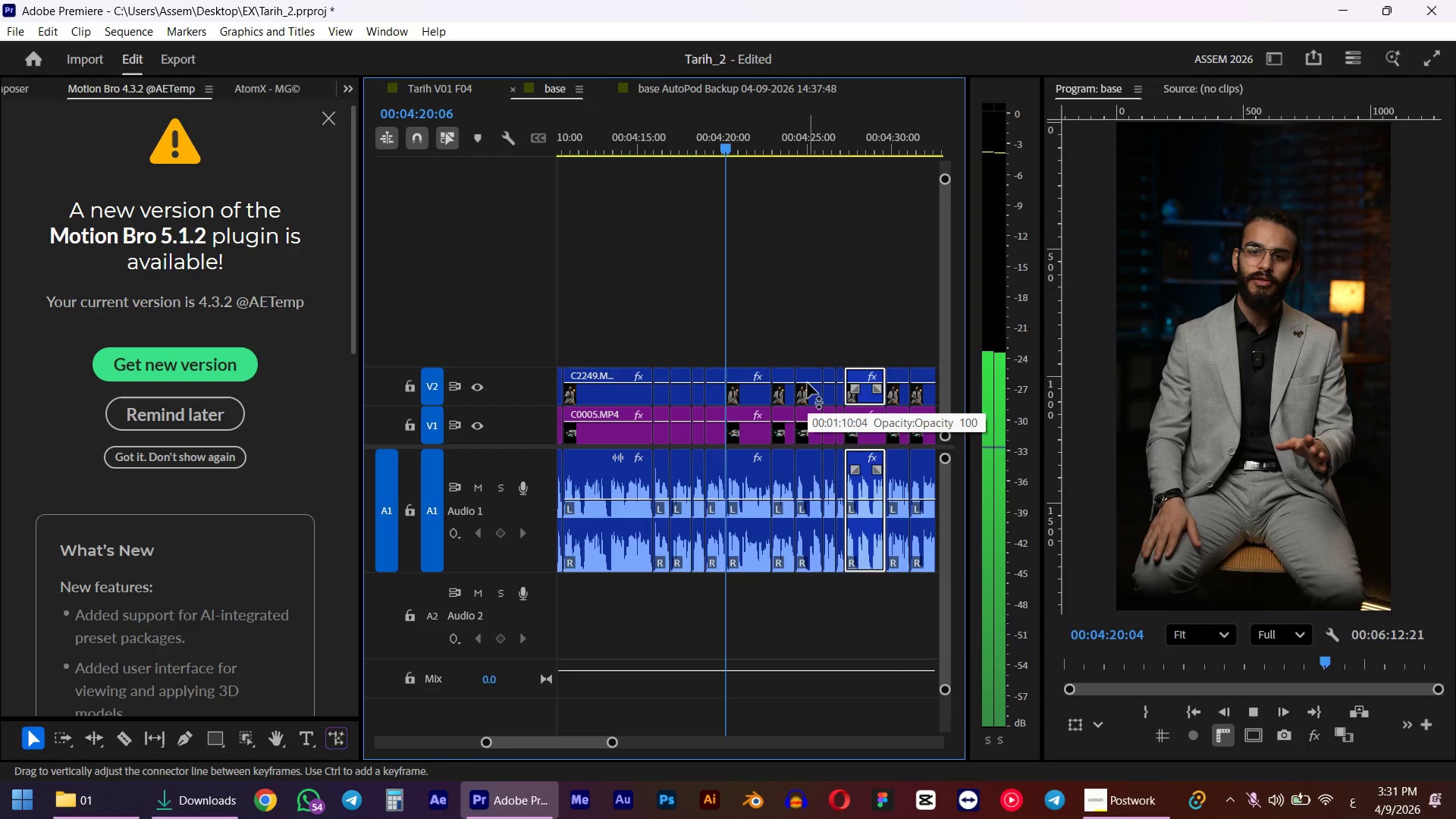 
wait(10.94)
 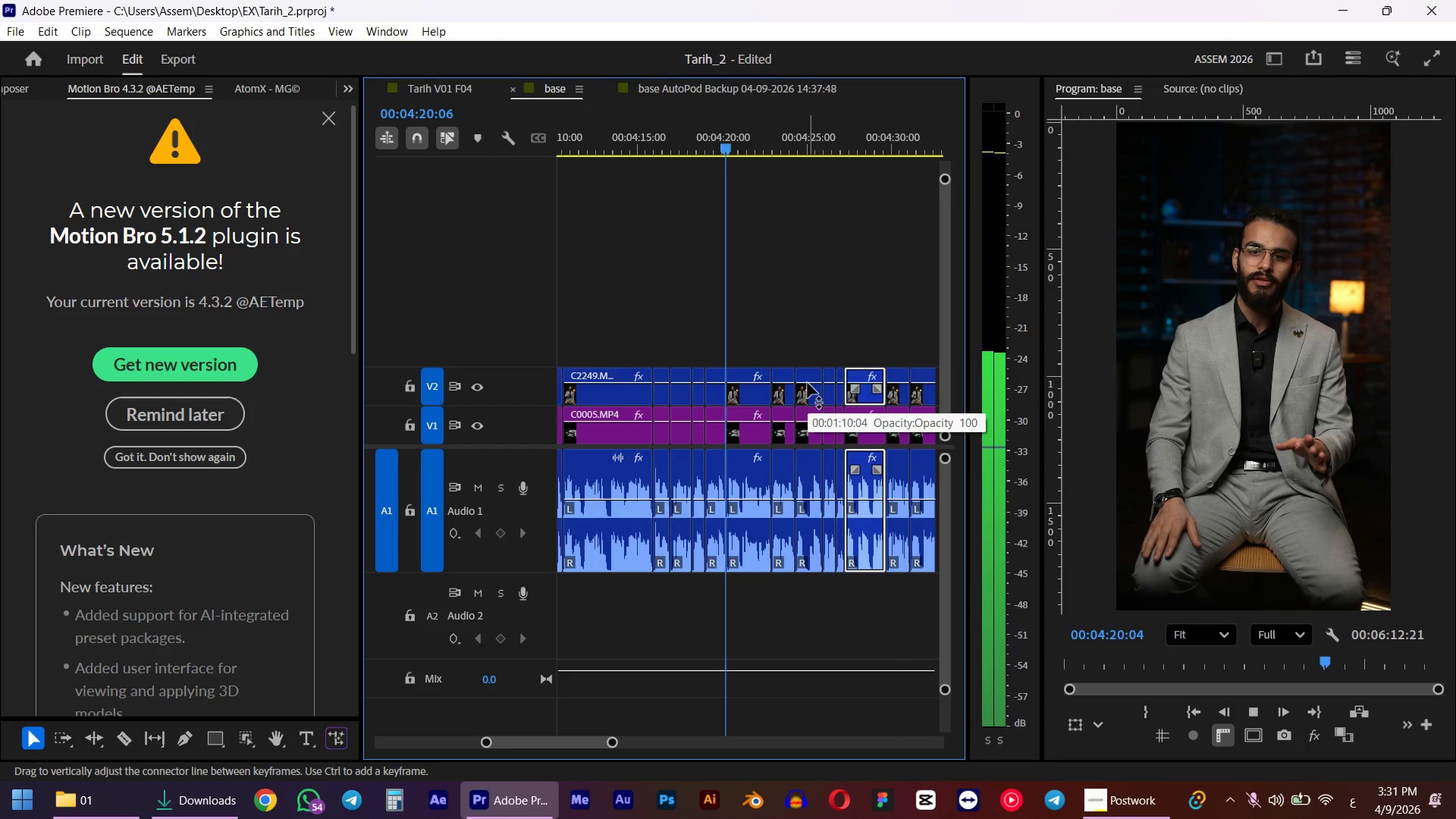 
key(Space)
 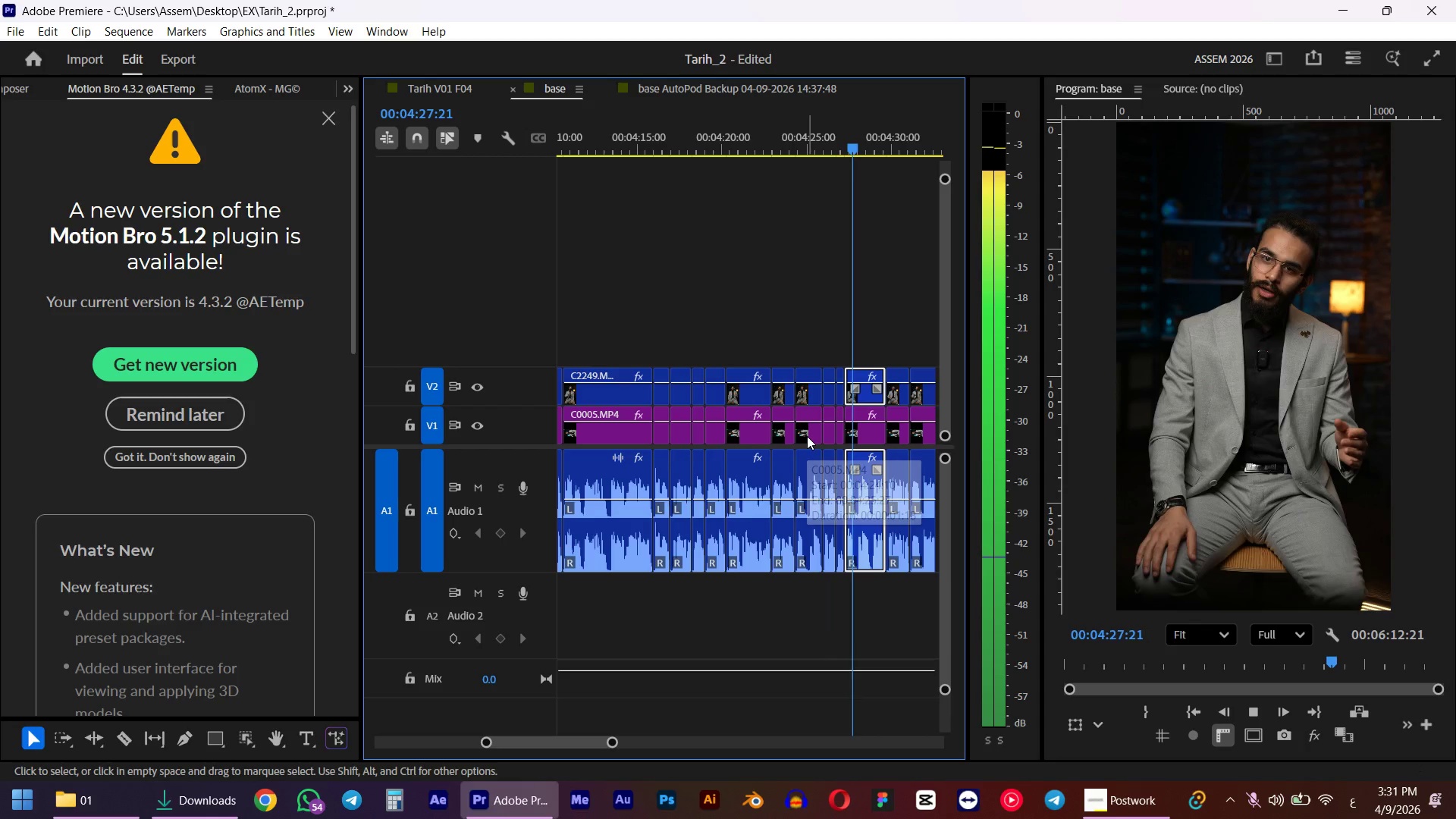 
hold_key(key=AltLeft, duration=0.53)
scroll: coordinate [806, 444], scroll_direction: up, amount: 4.0
 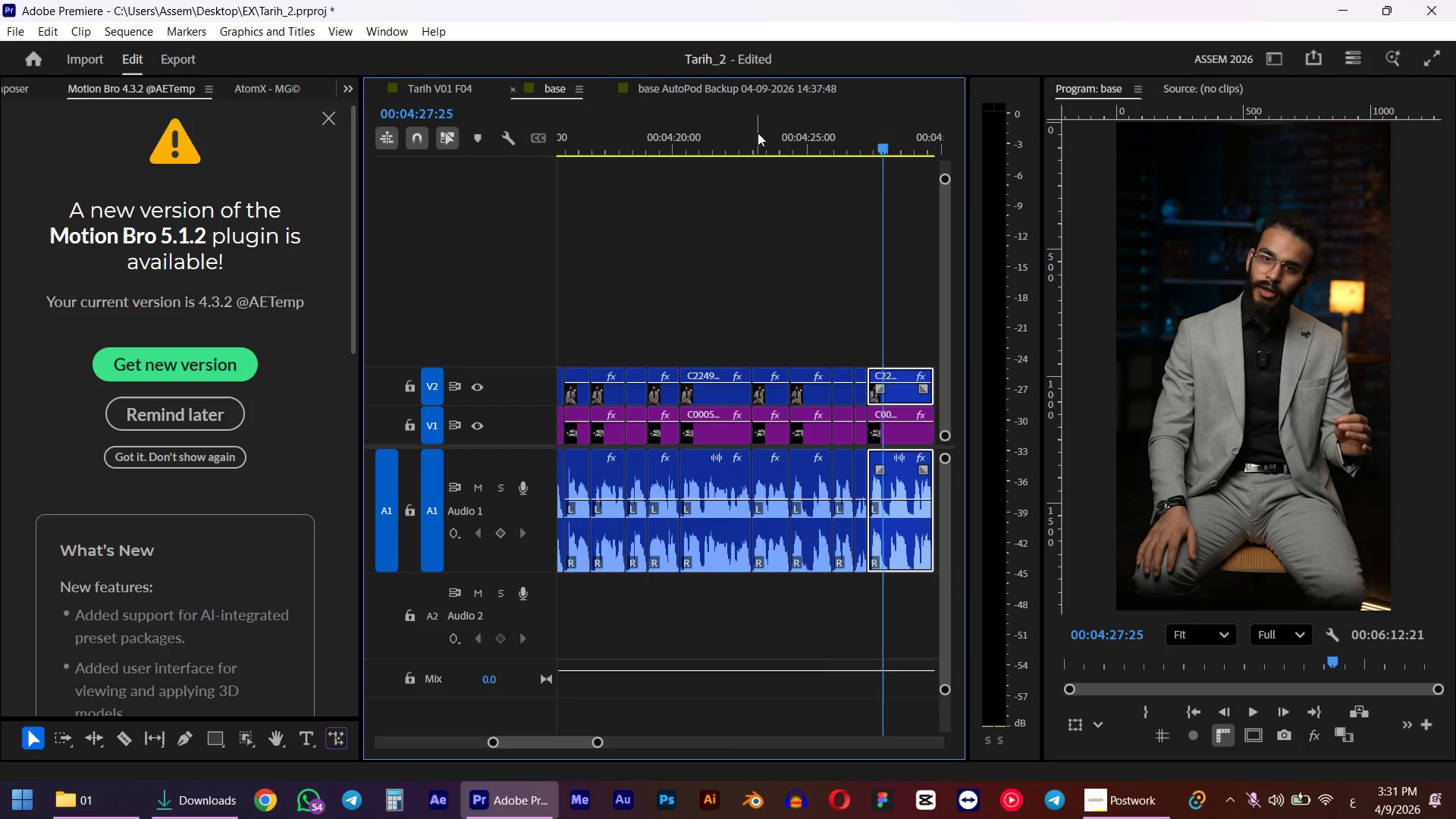 
left_click([742, 131])
 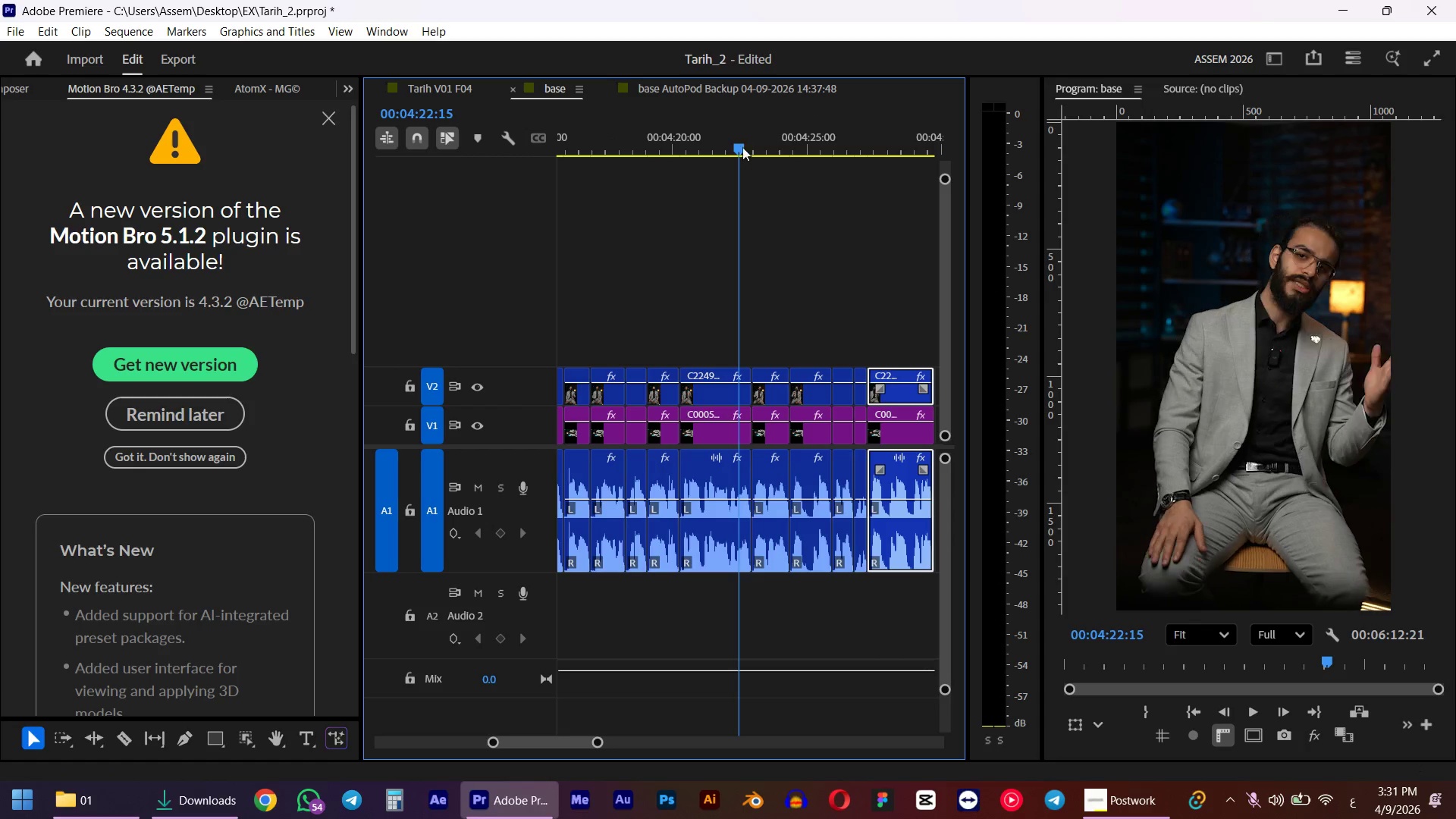 
key(Space)
 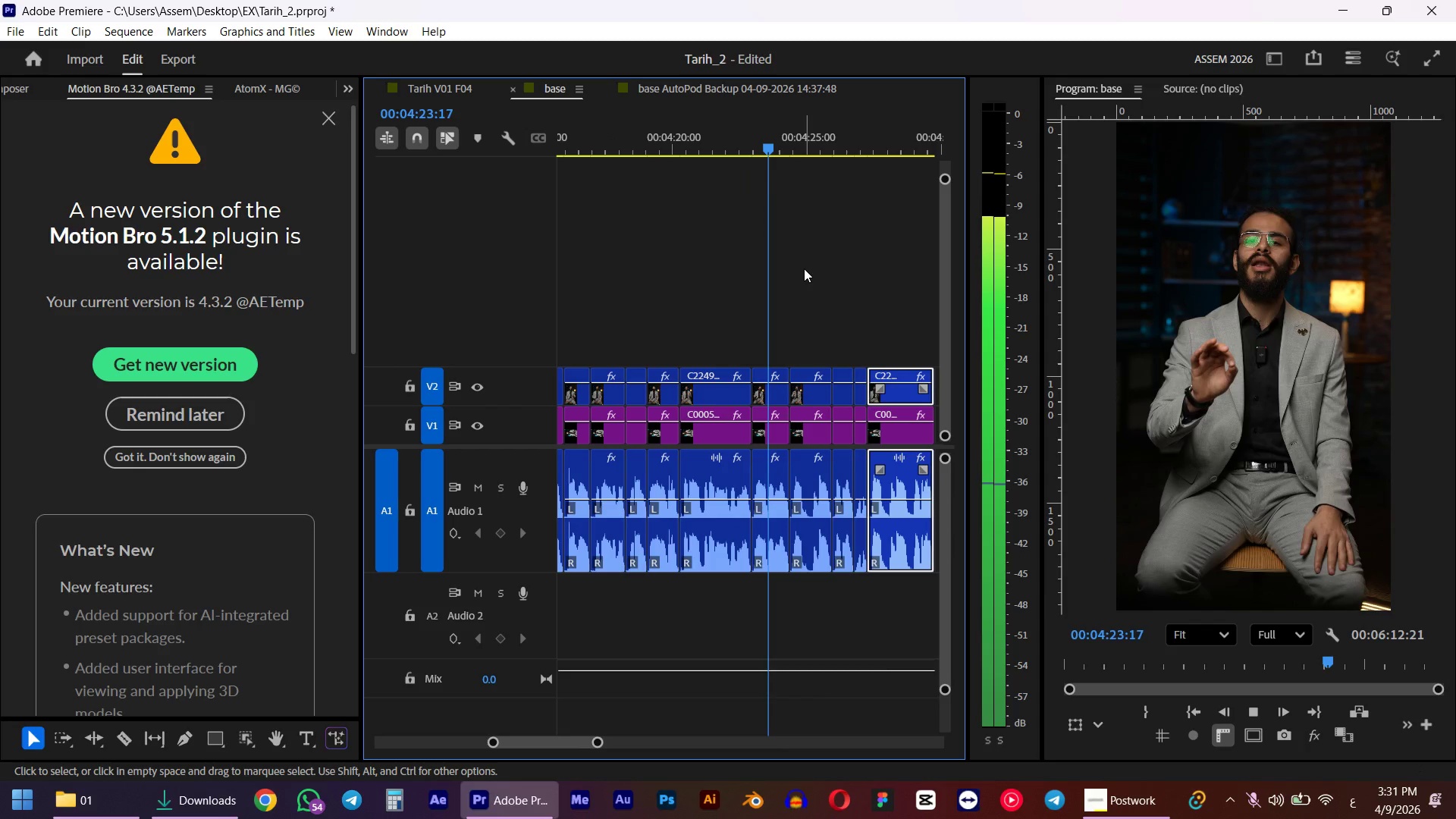 
key(Space)
 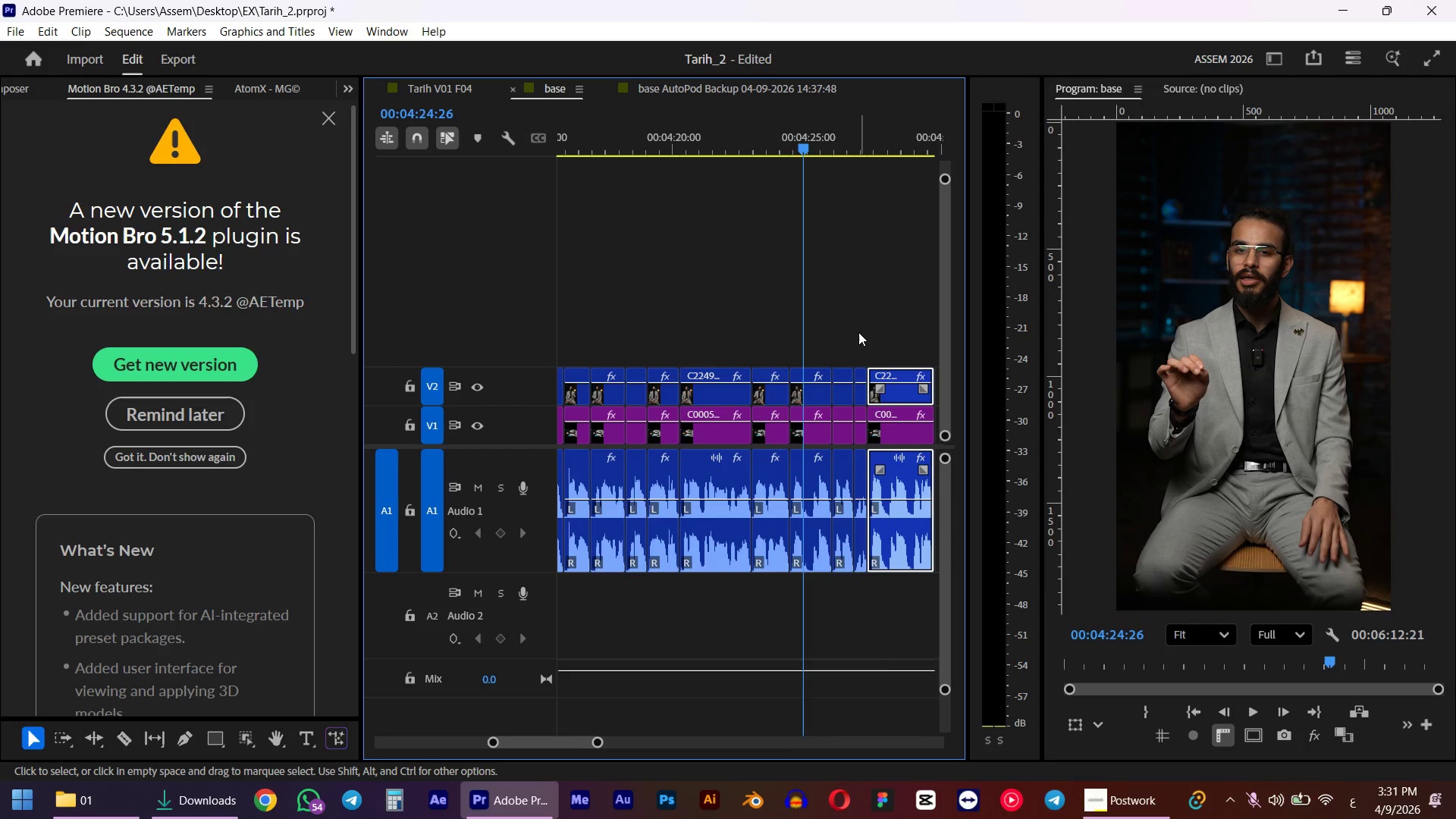 
left_click_drag(start_coordinate=[858, 332], to_coordinate=[814, 441])
 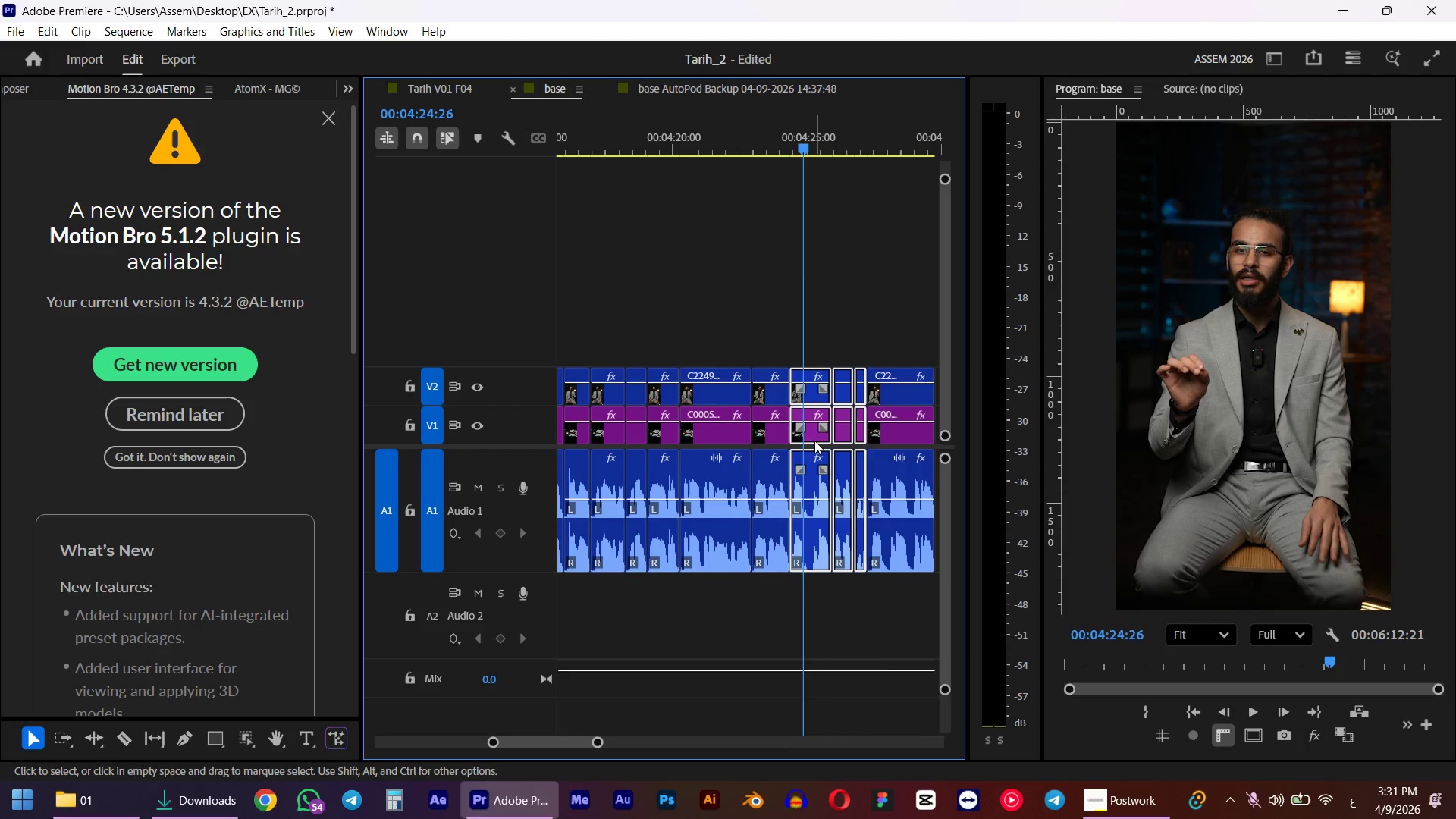 
key(D)
 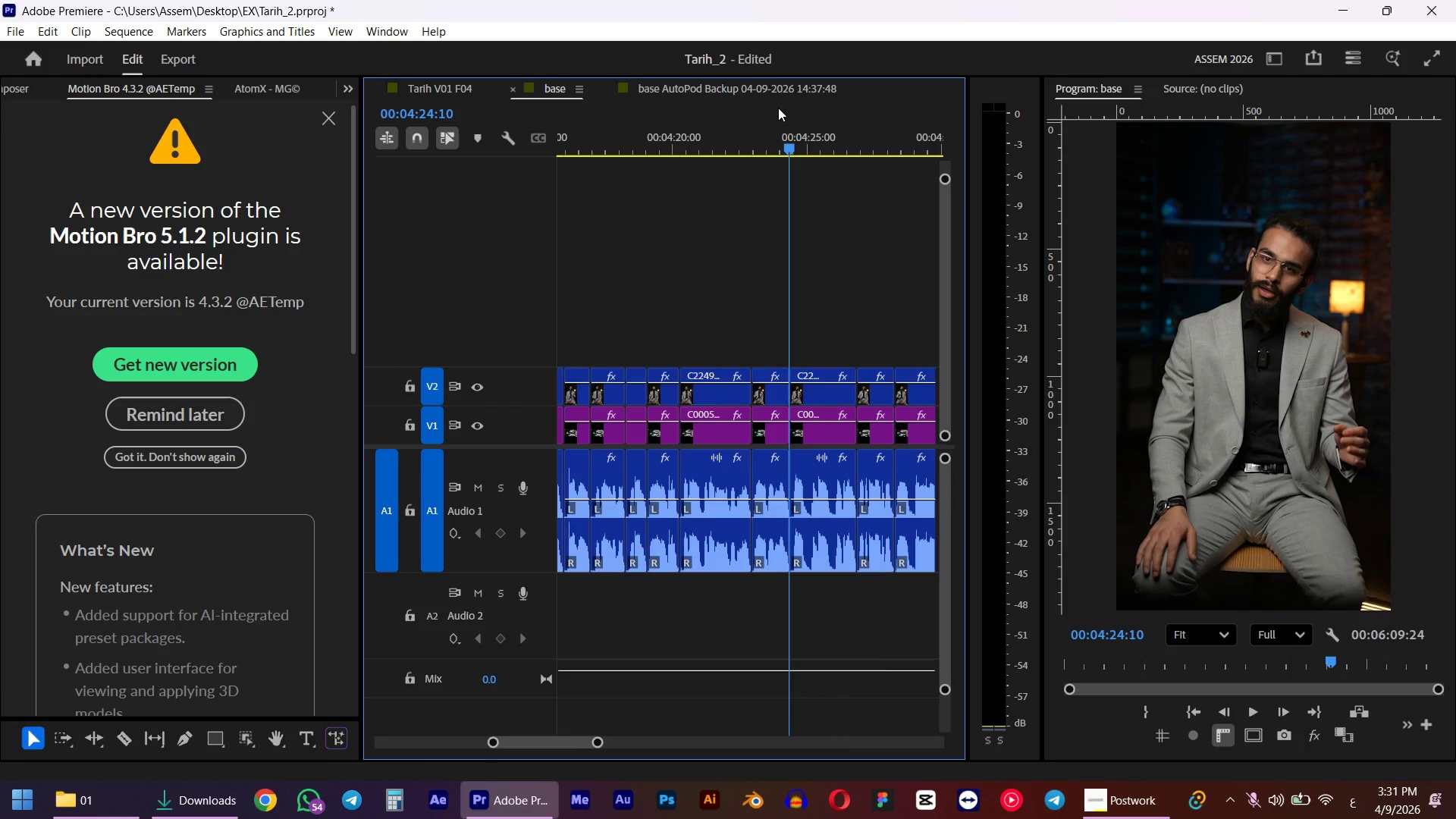 
double_click([774, 135])
 